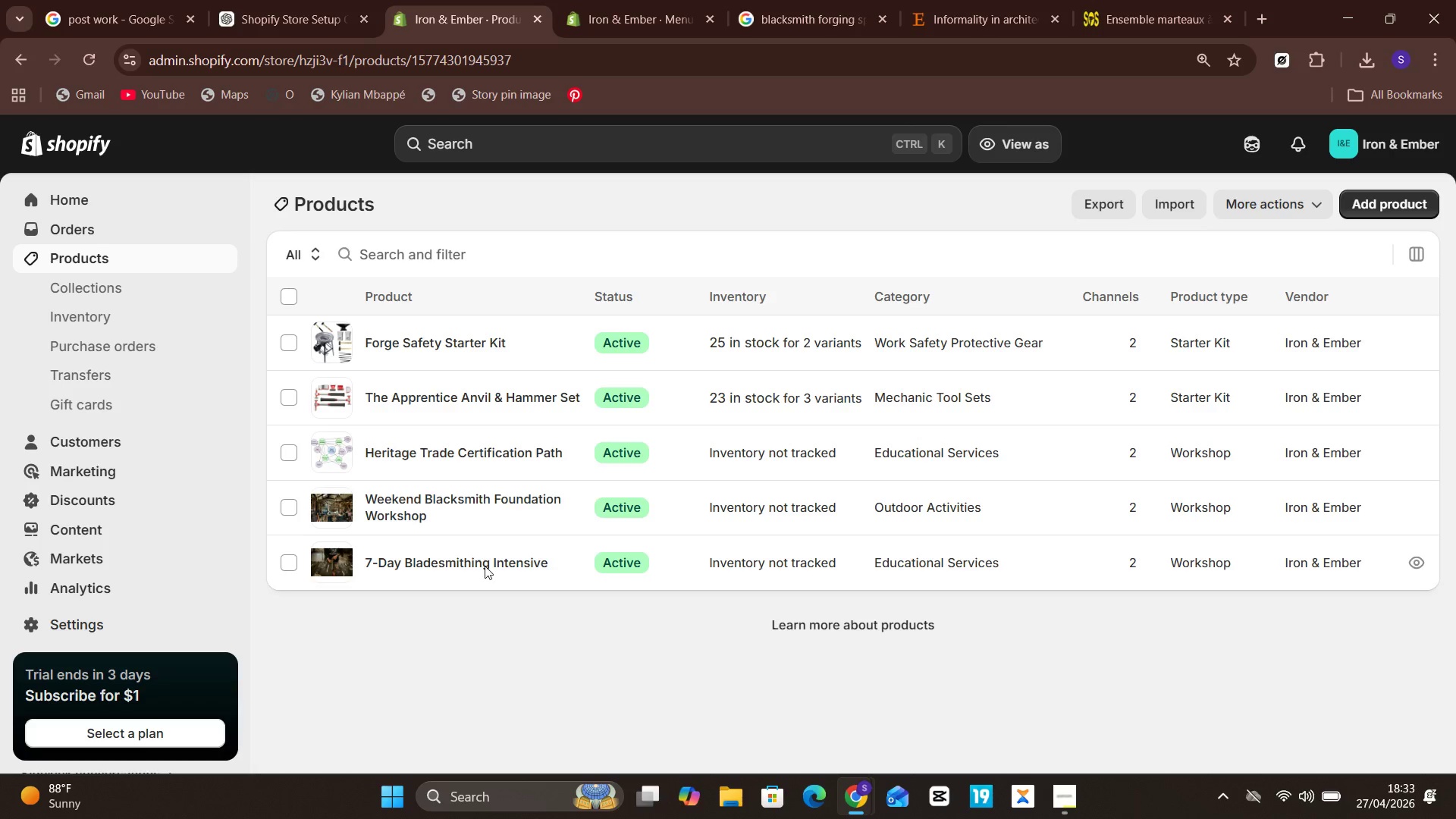 
left_click([963, 507])
 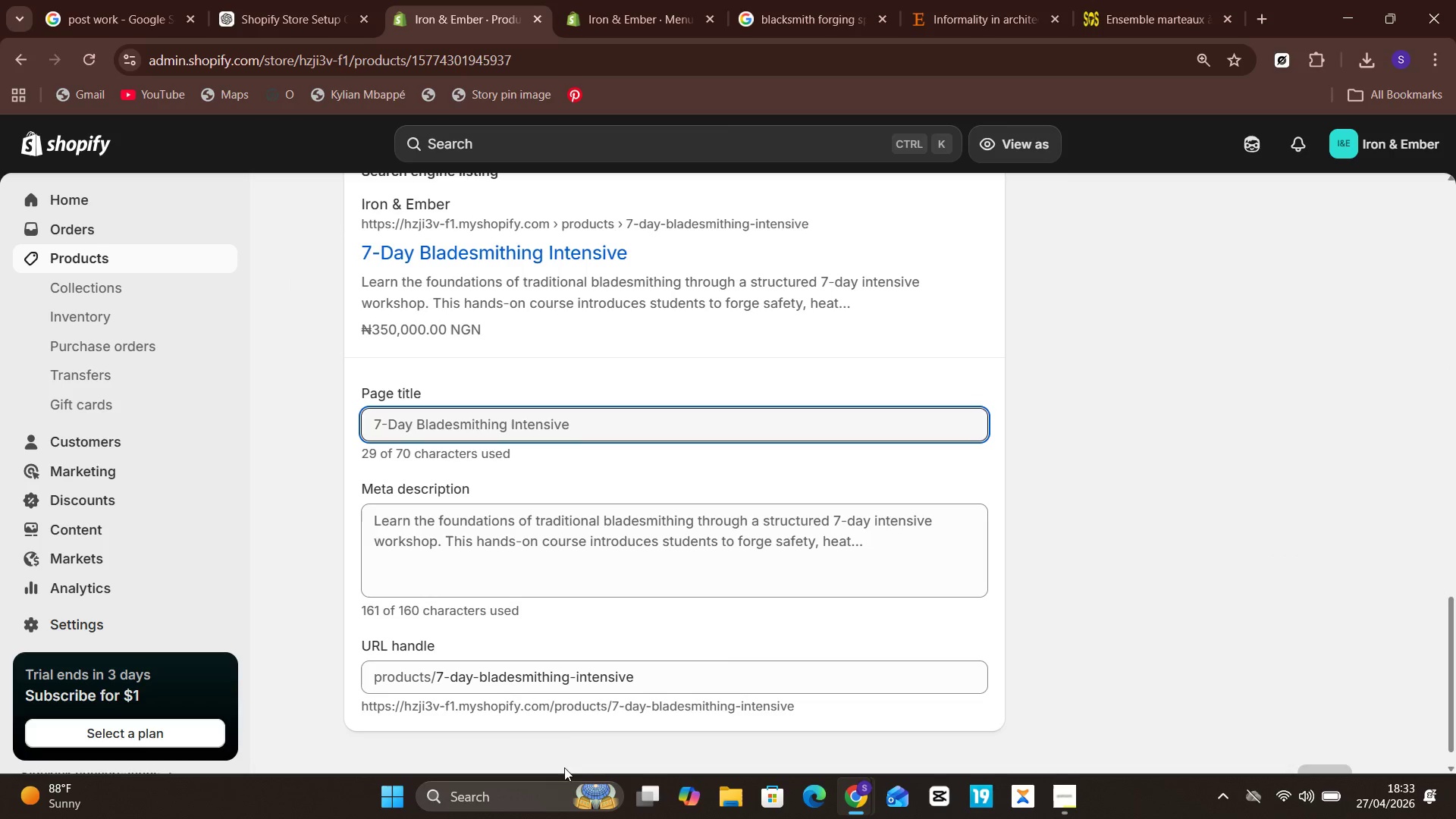 
left_click([586, 594])
 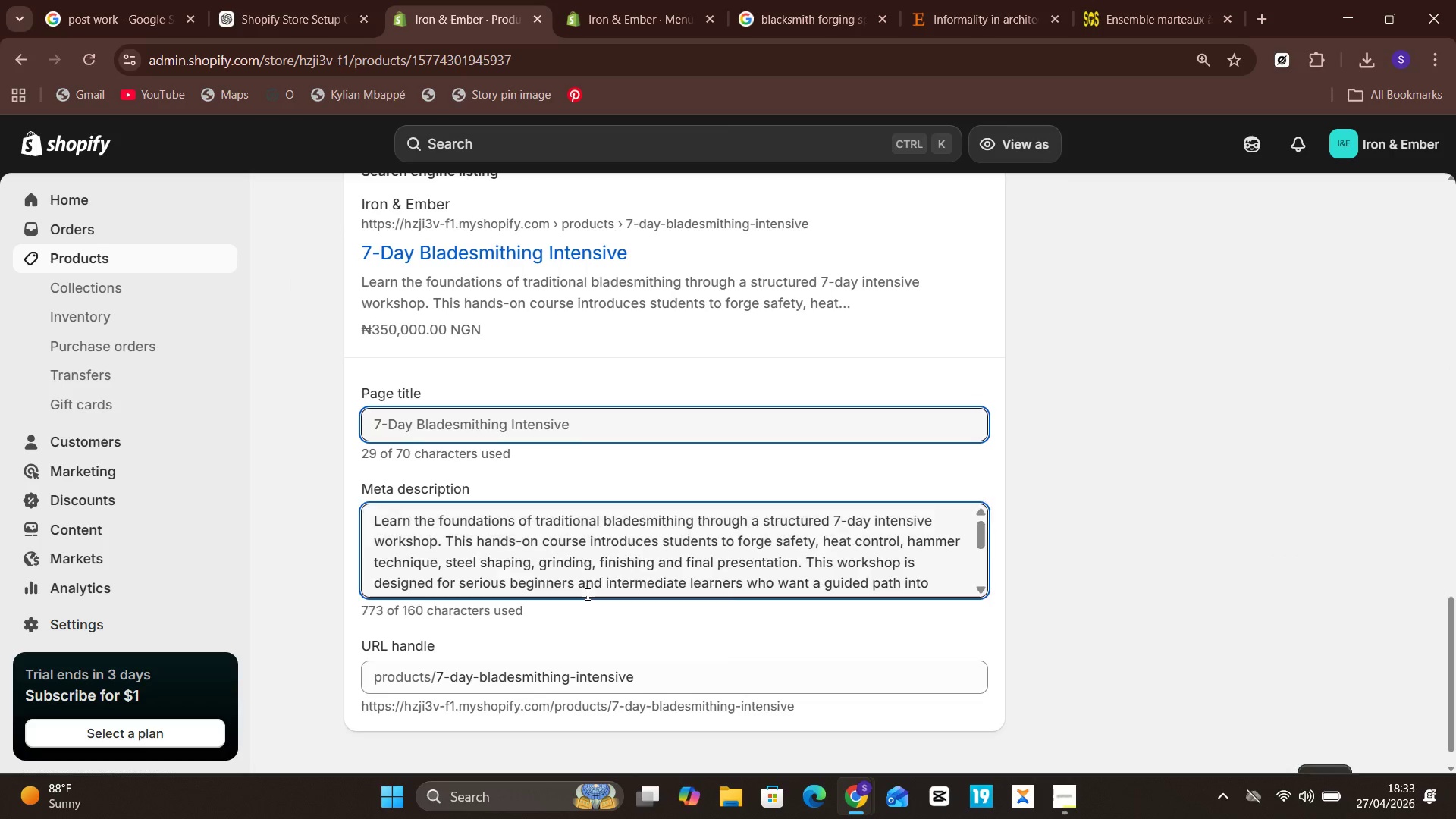 
key(Control+ControlLeft)
 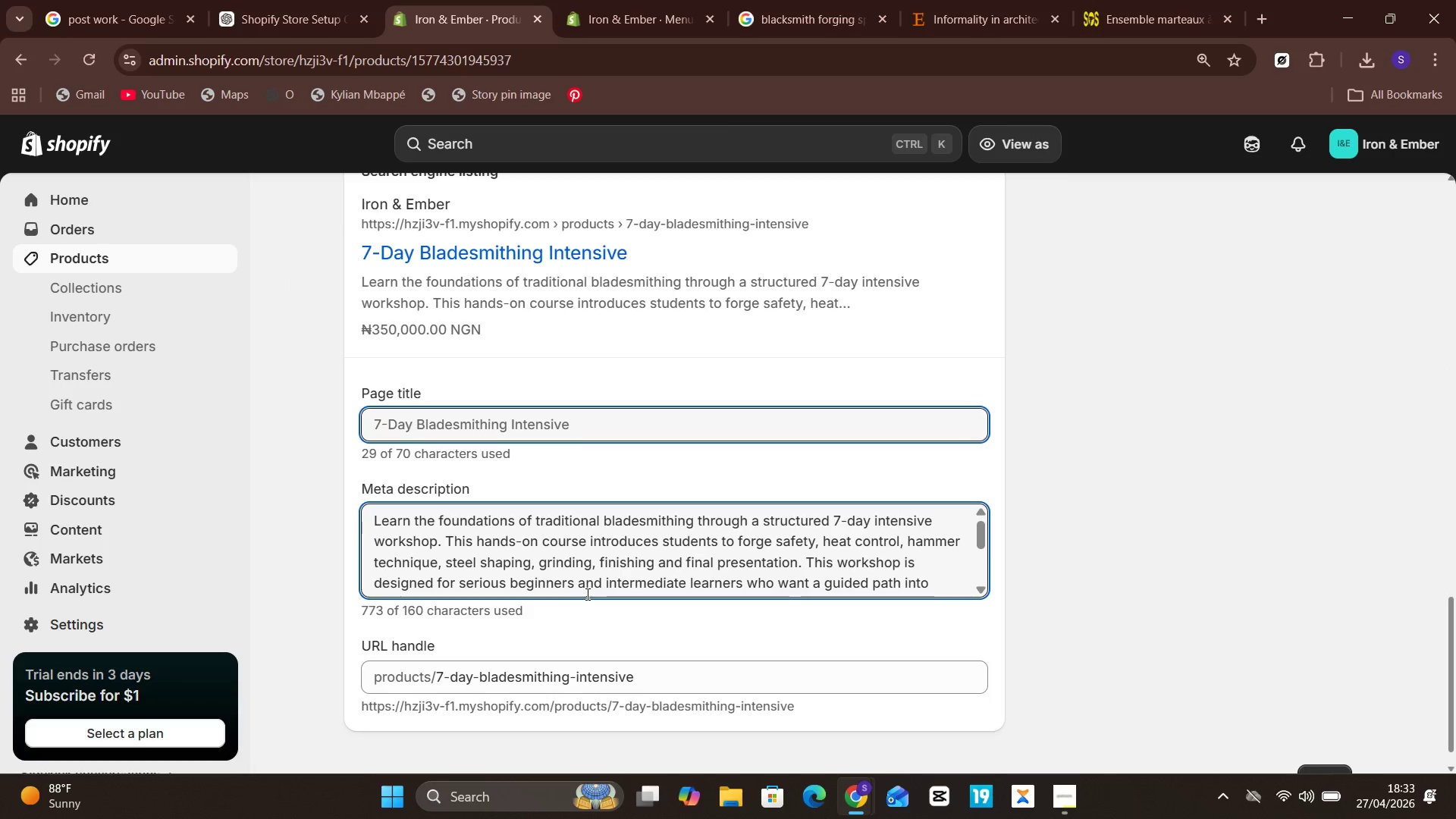 
key(Control+A)
 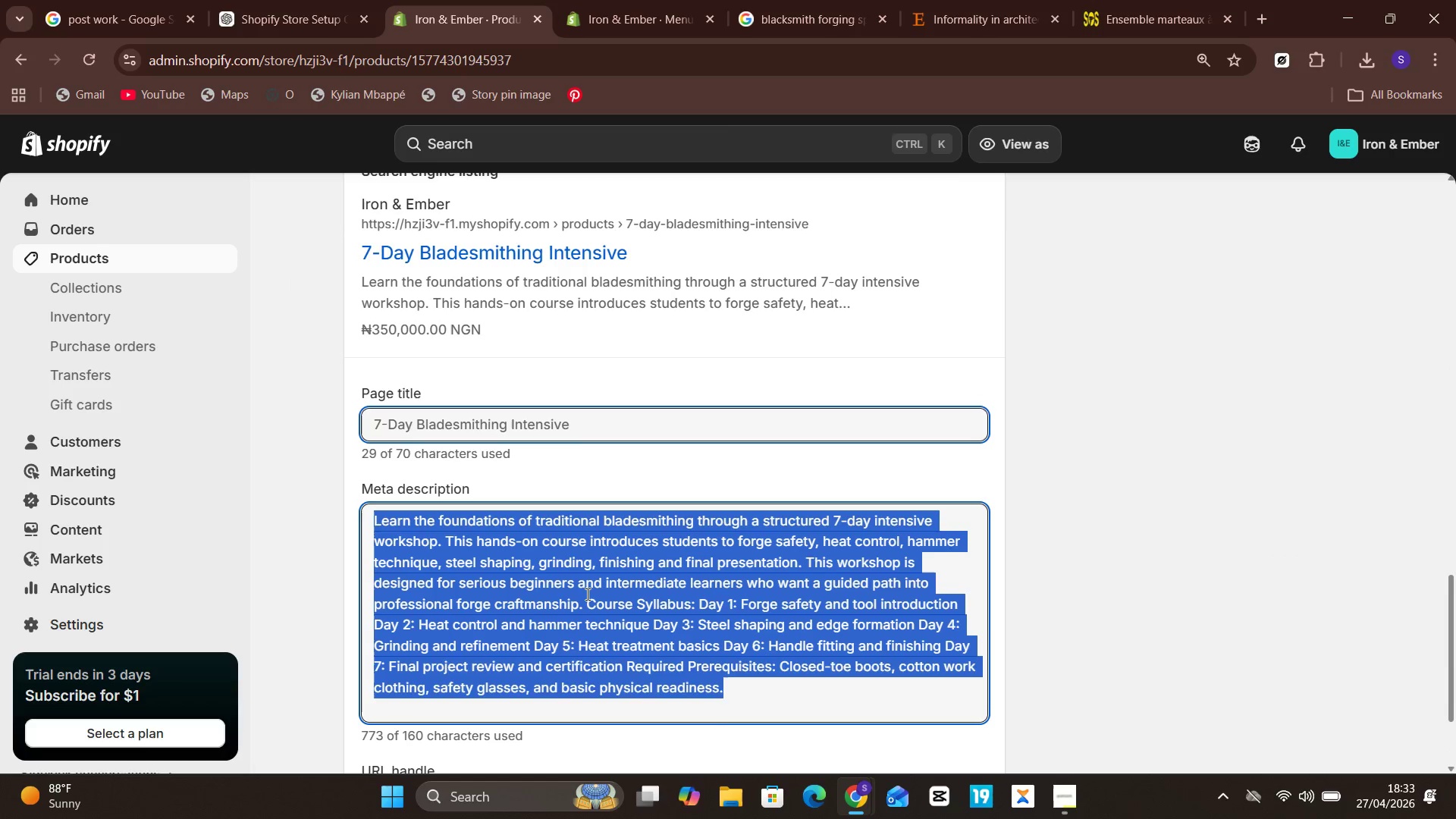 
key(Control+V)
 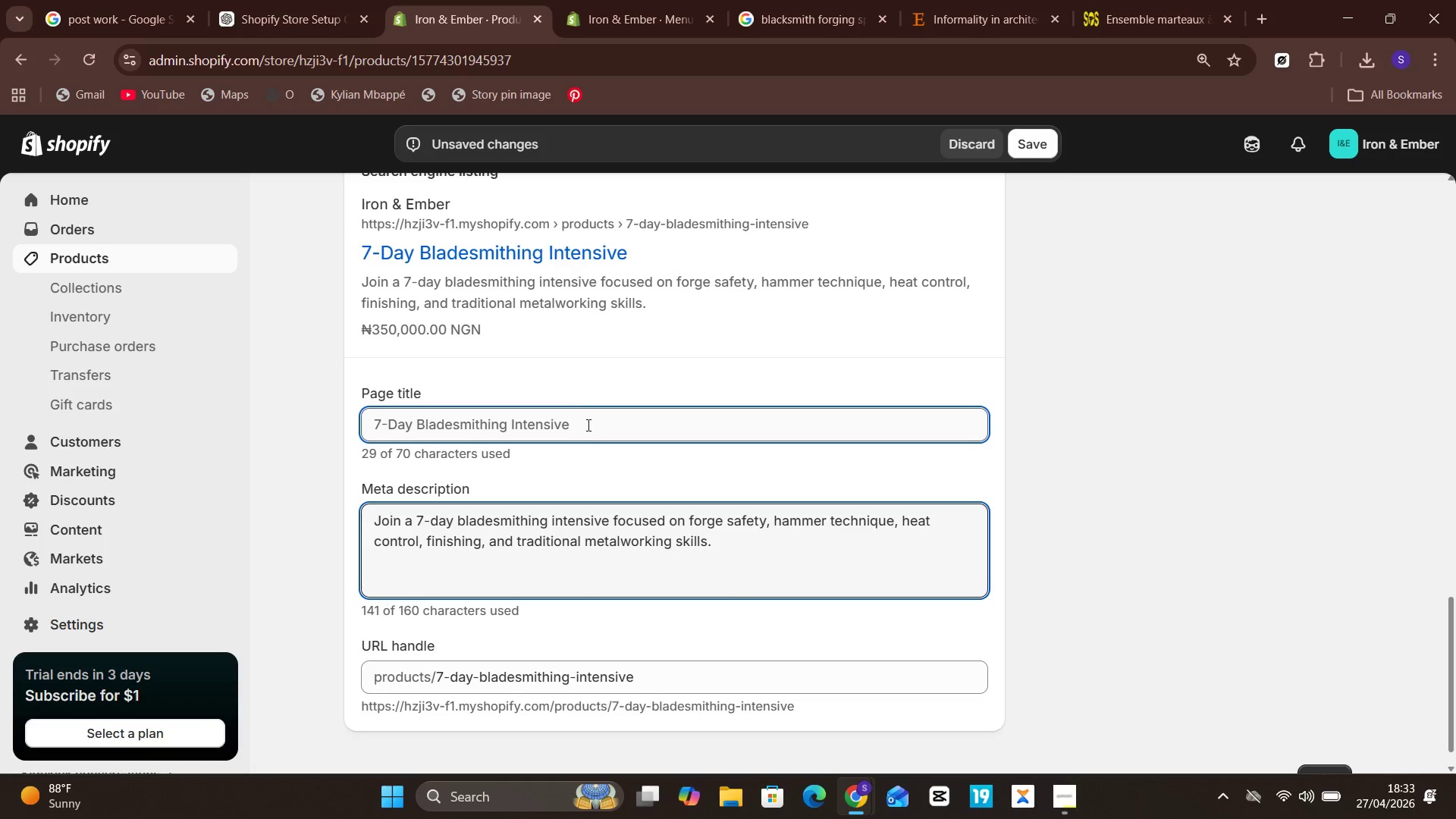 
left_click([589, 431])
 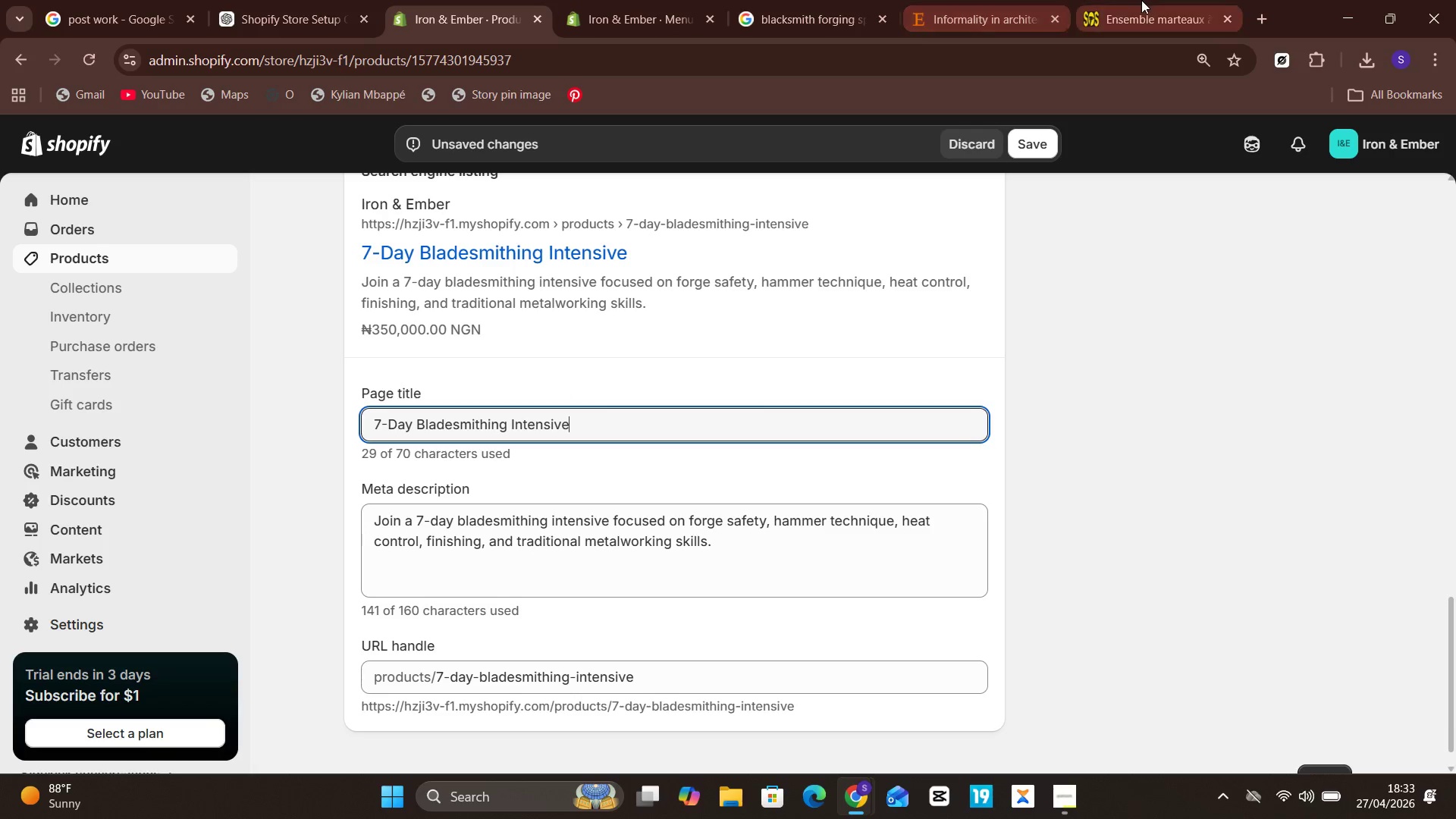 
left_click([260, 0])
 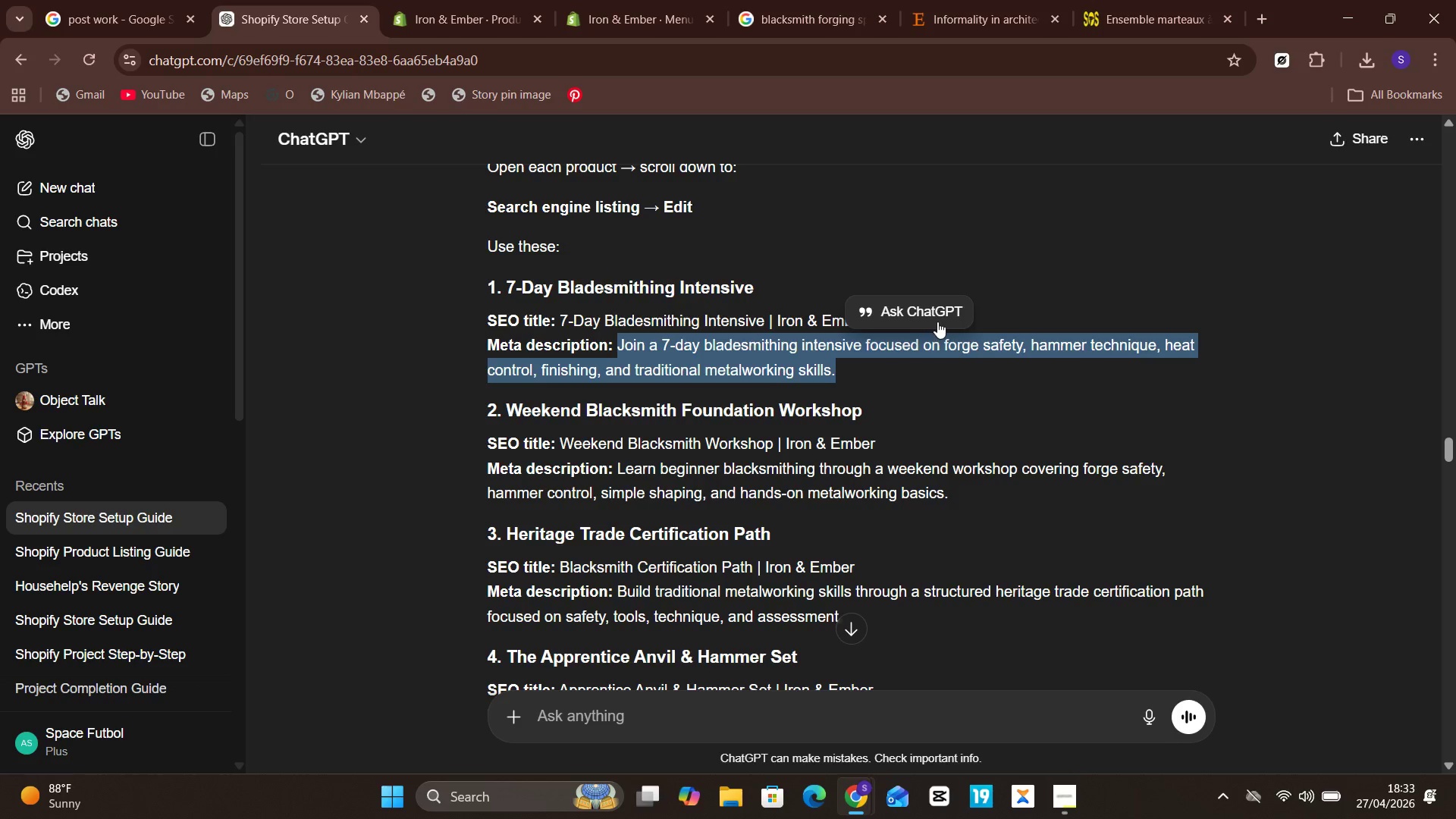 
left_click([1014, 306])
 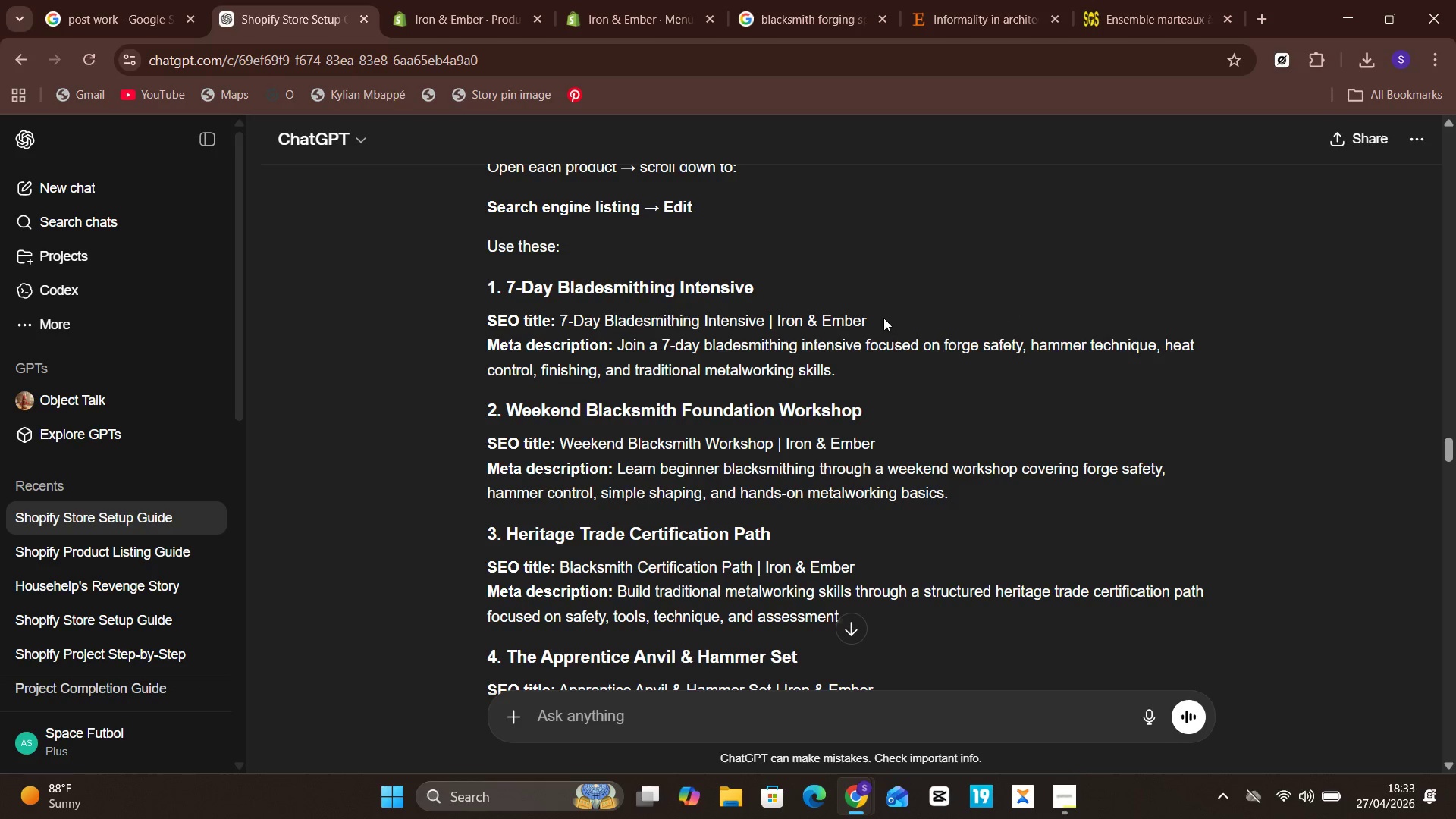 
left_click_drag(start_coordinate=[883, 318], to_coordinate=[563, 322])
 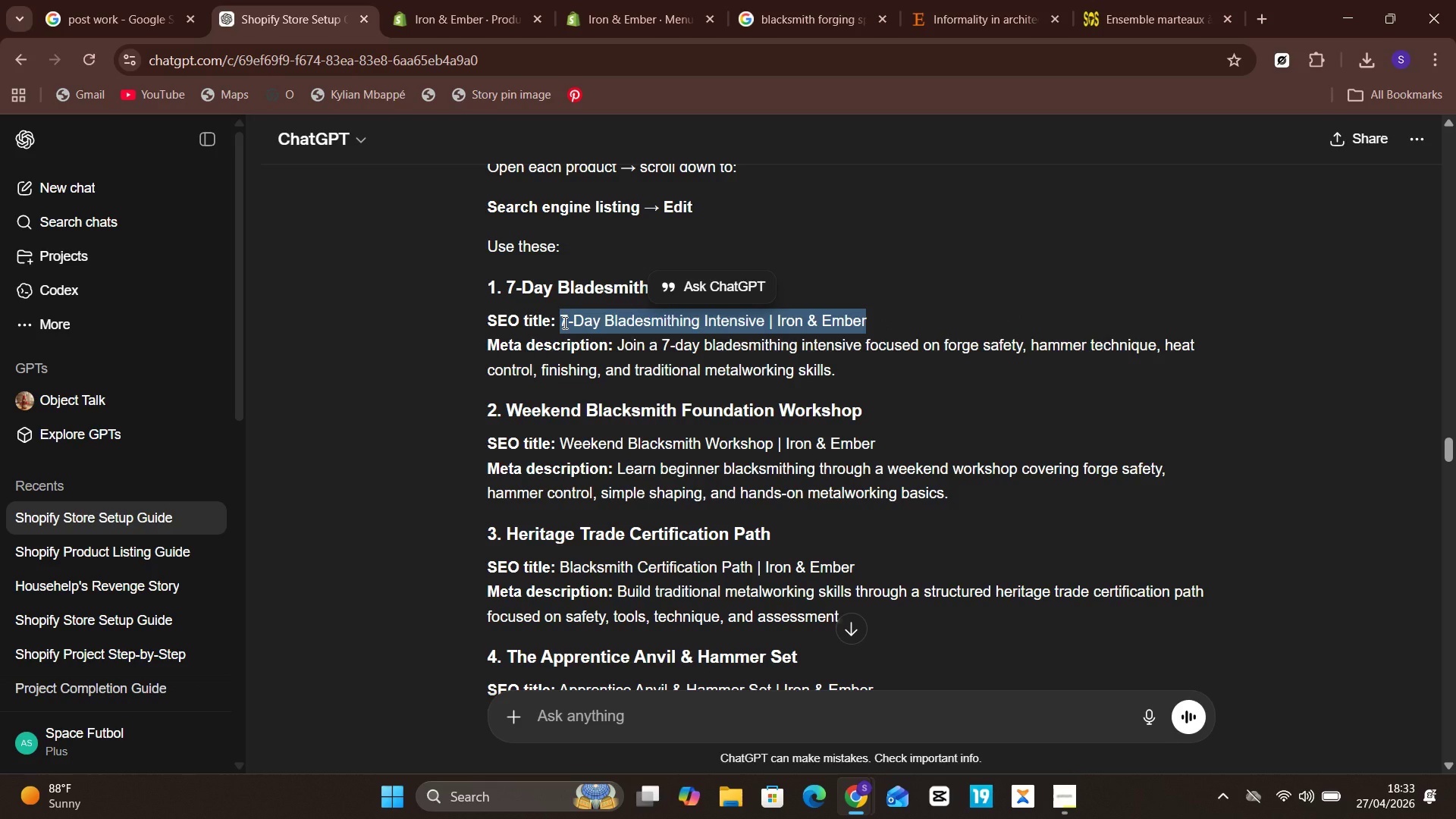 
key(Control+C)
 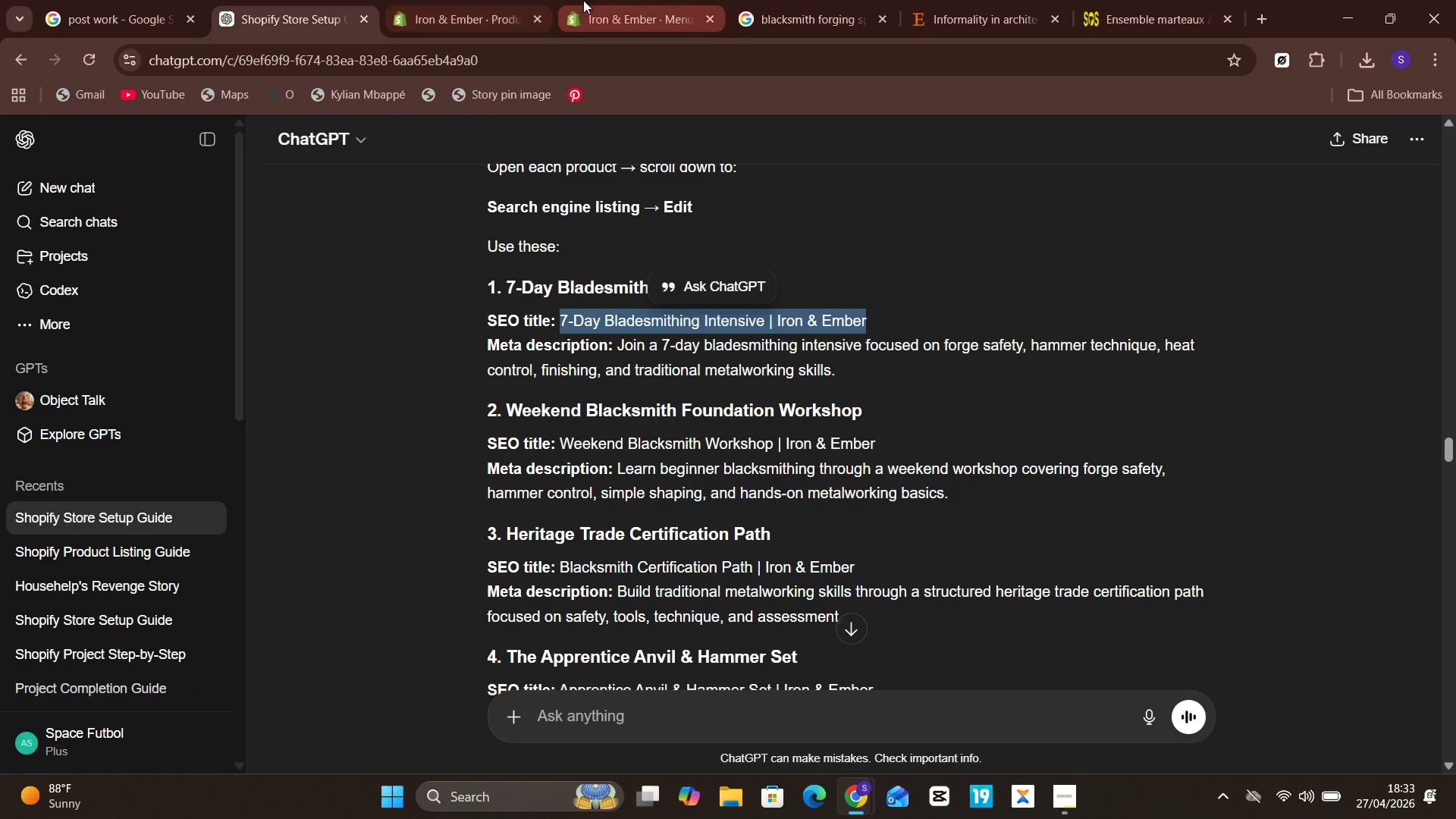 
left_click([587, 0])
 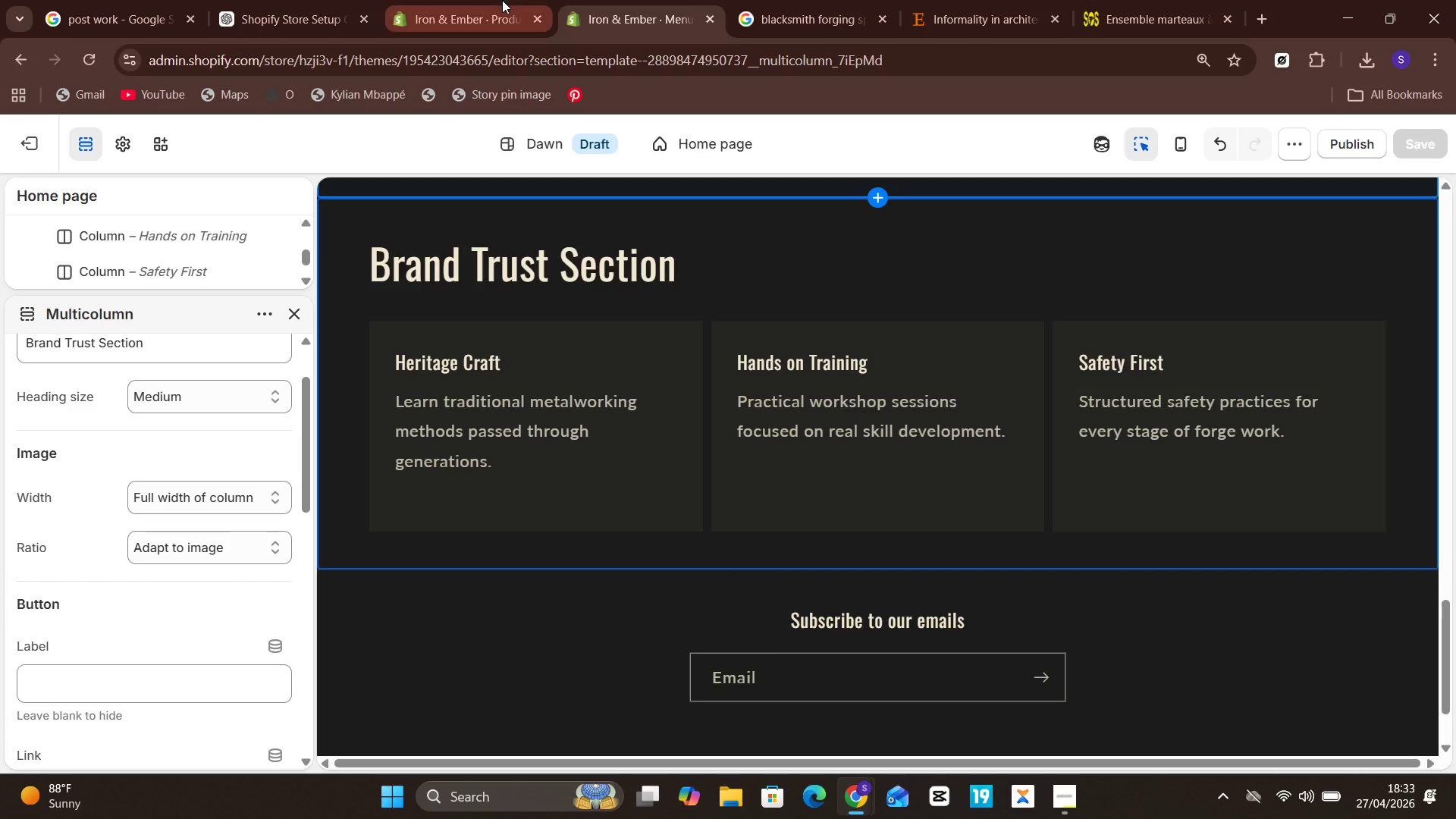 
left_click([502, 0])
 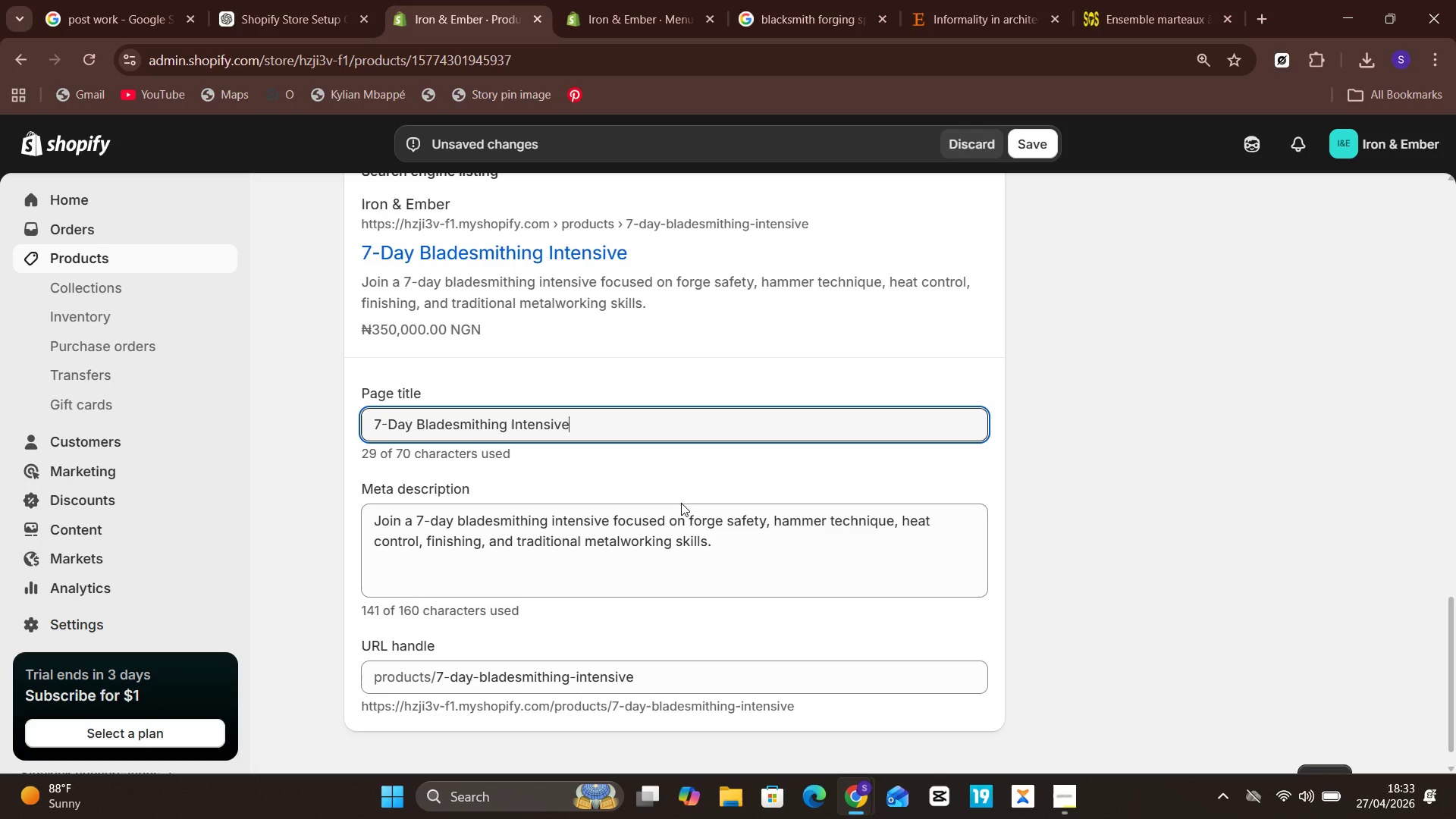 
key(Control+A)
 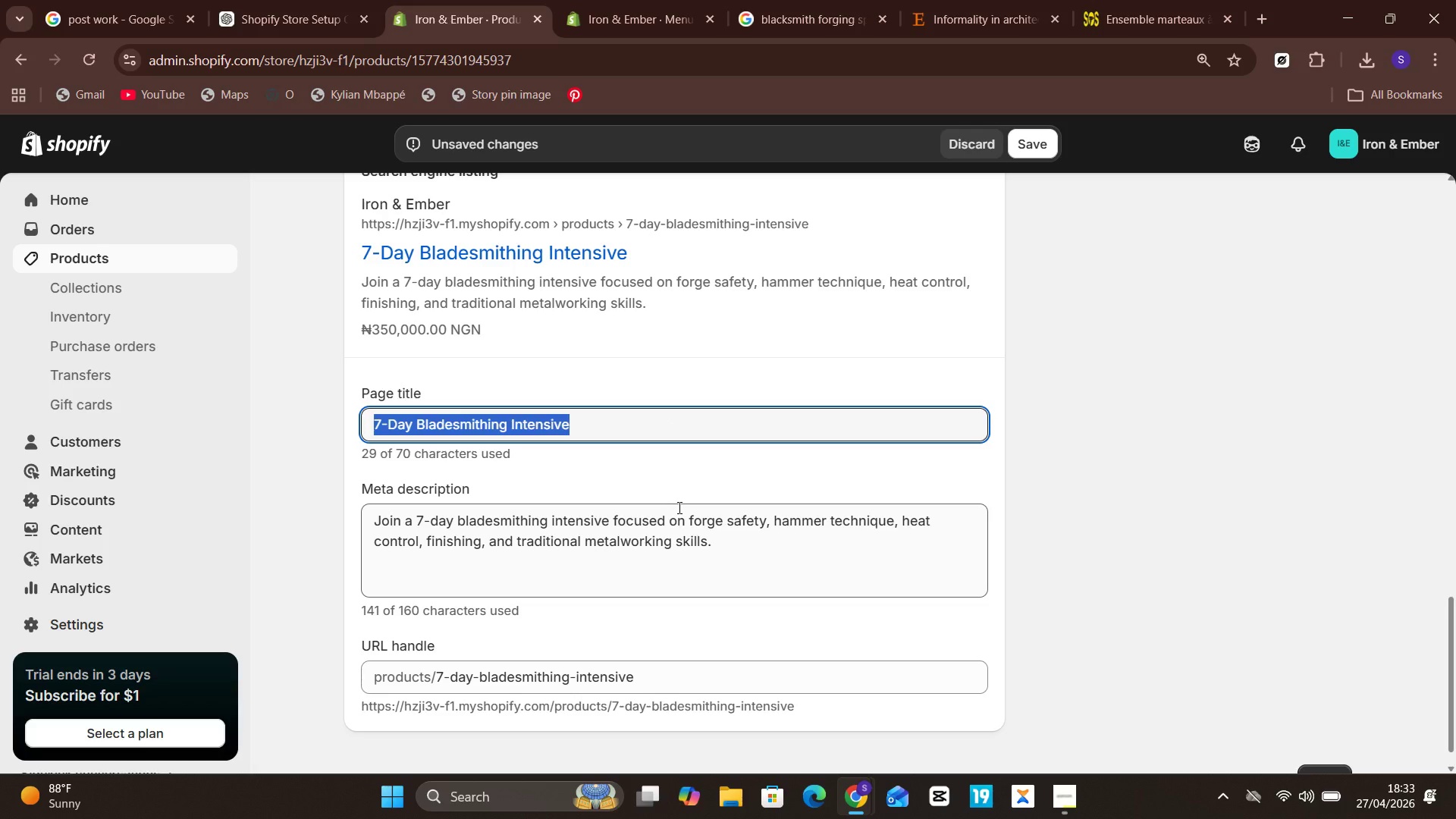 
key(Control+V)
 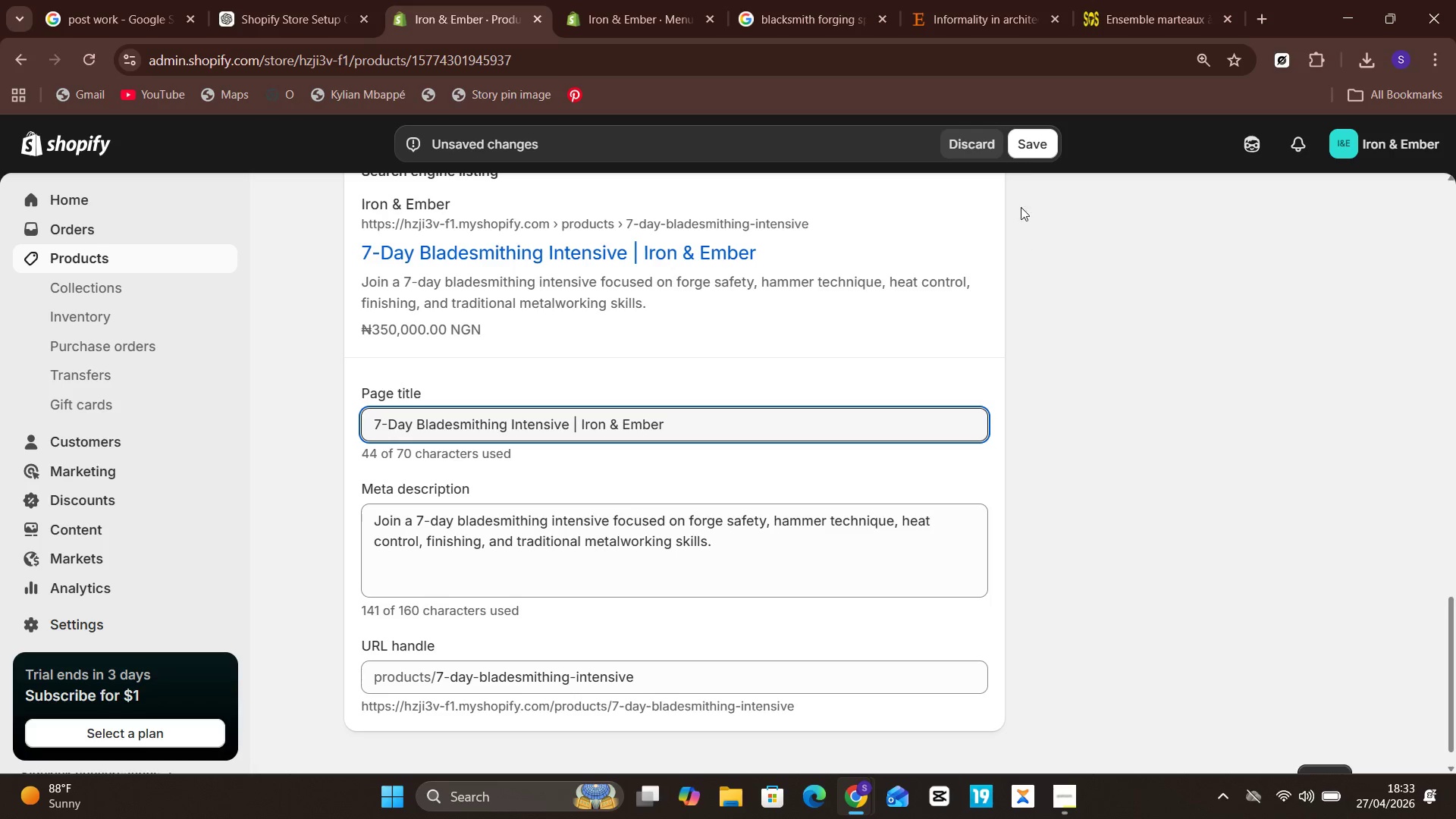 
left_click([1035, 146])
 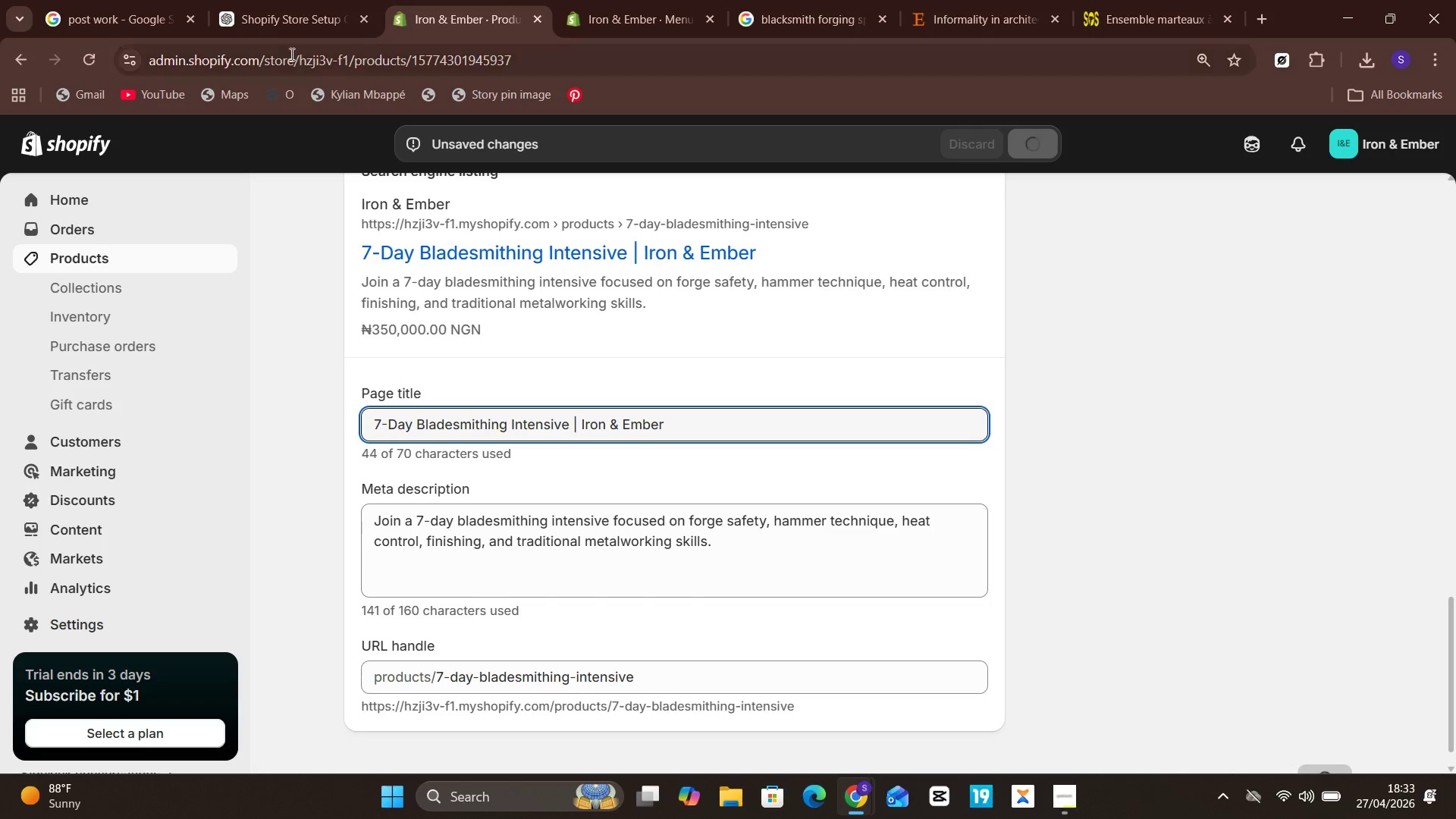 
left_click([276, 11])
 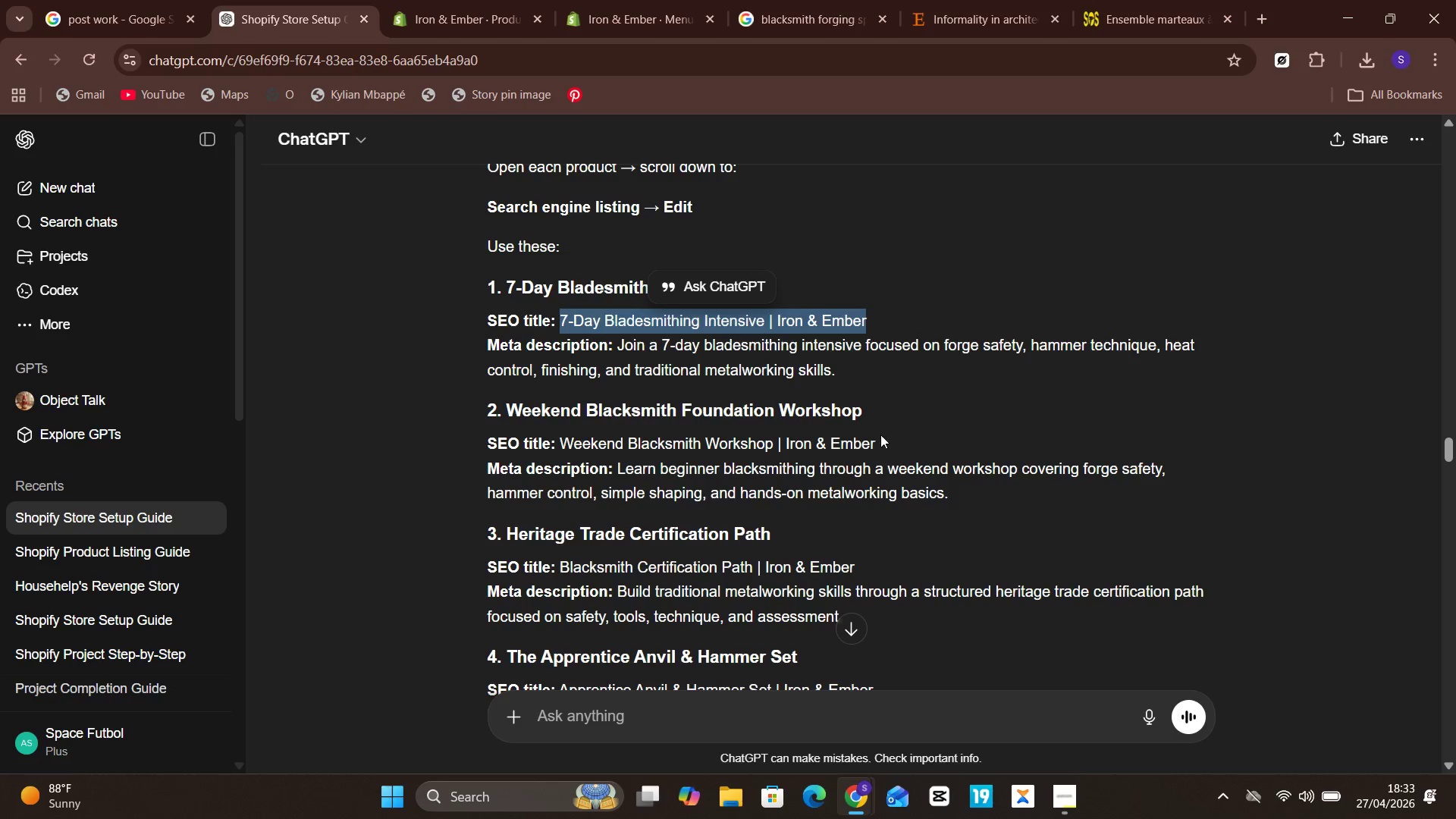 
left_click_drag(start_coordinate=[884, 439], to_coordinate=[566, 443])
 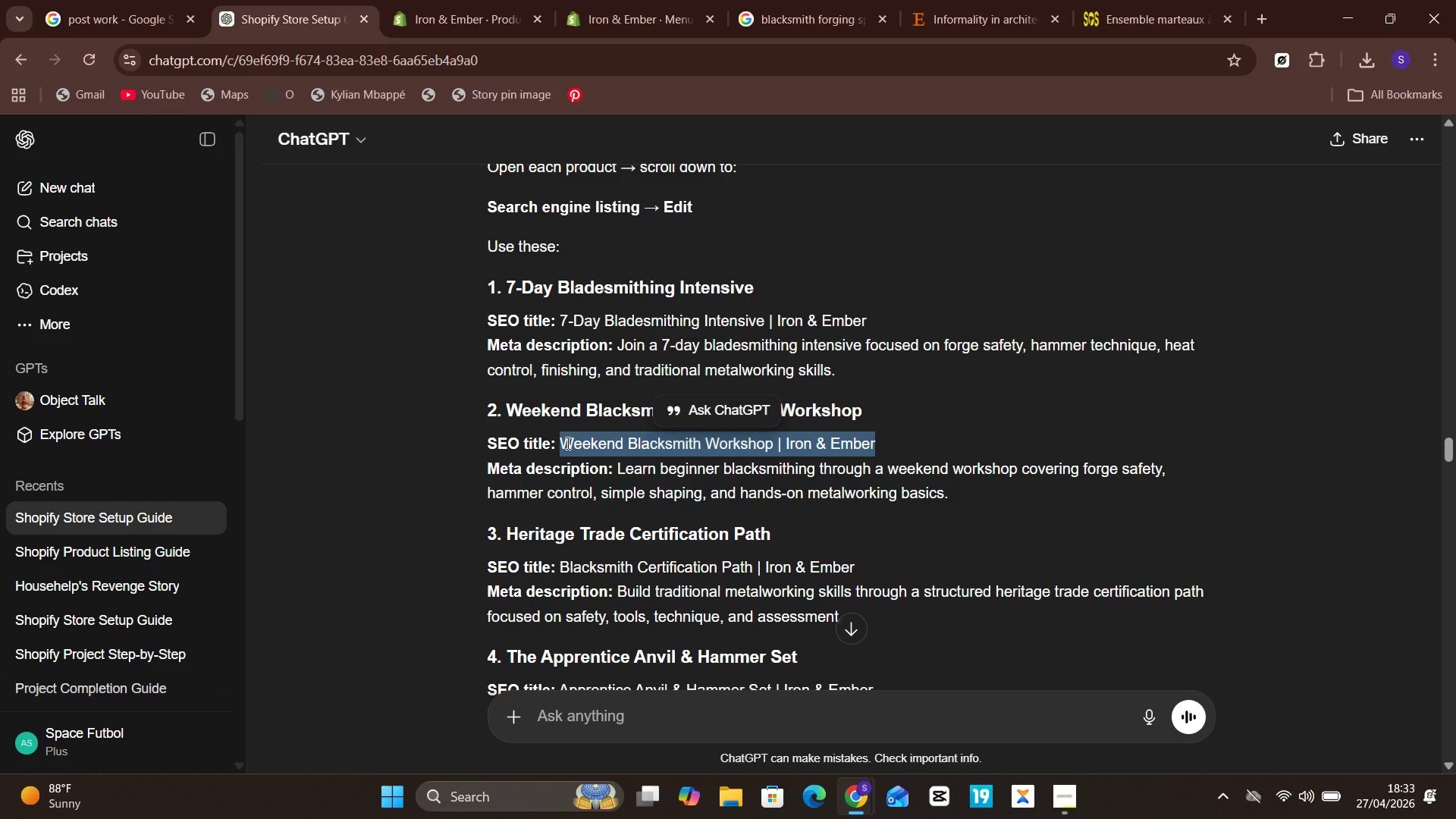 
key(Control+C)
 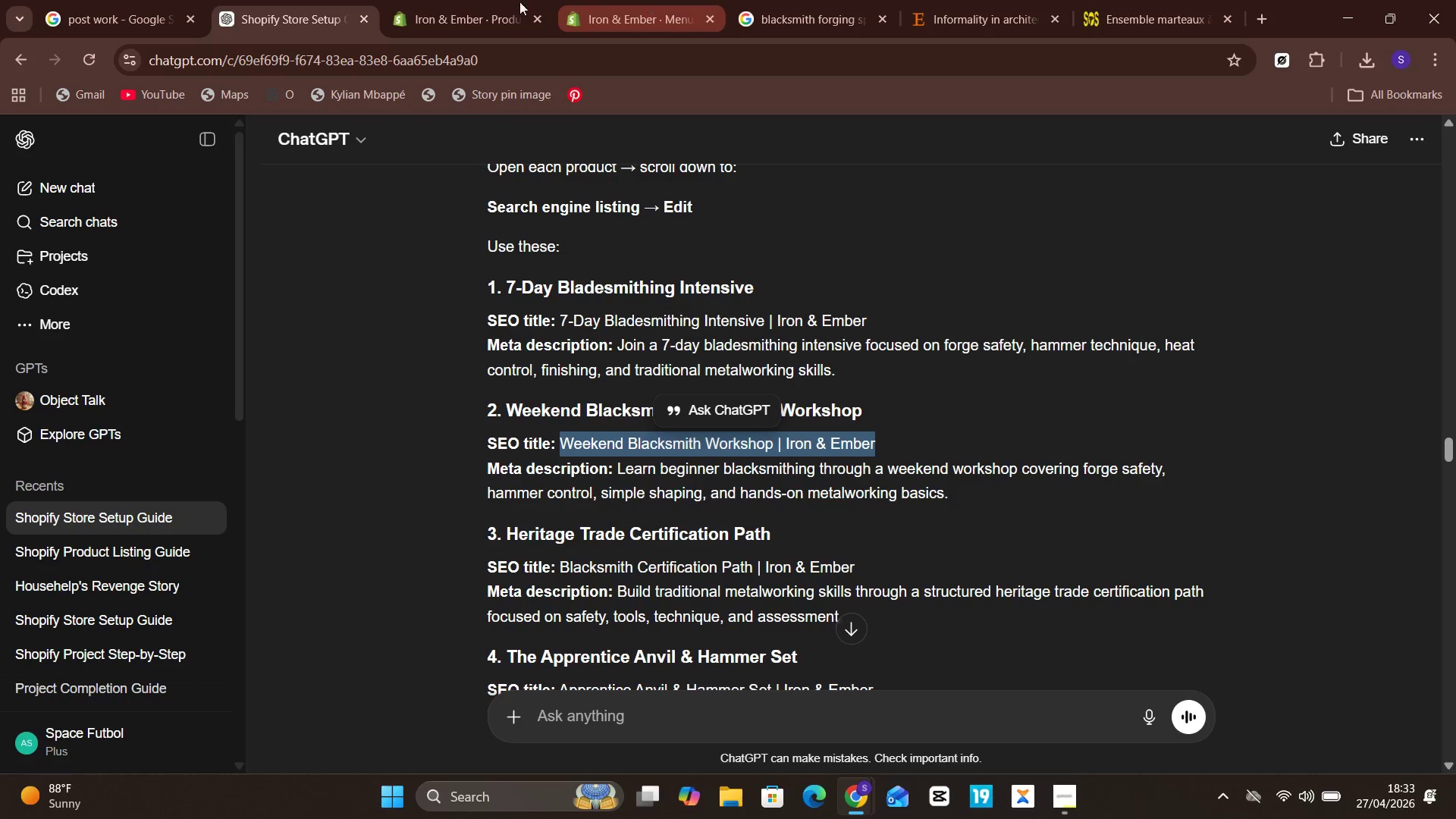 
left_click([498, 2])
 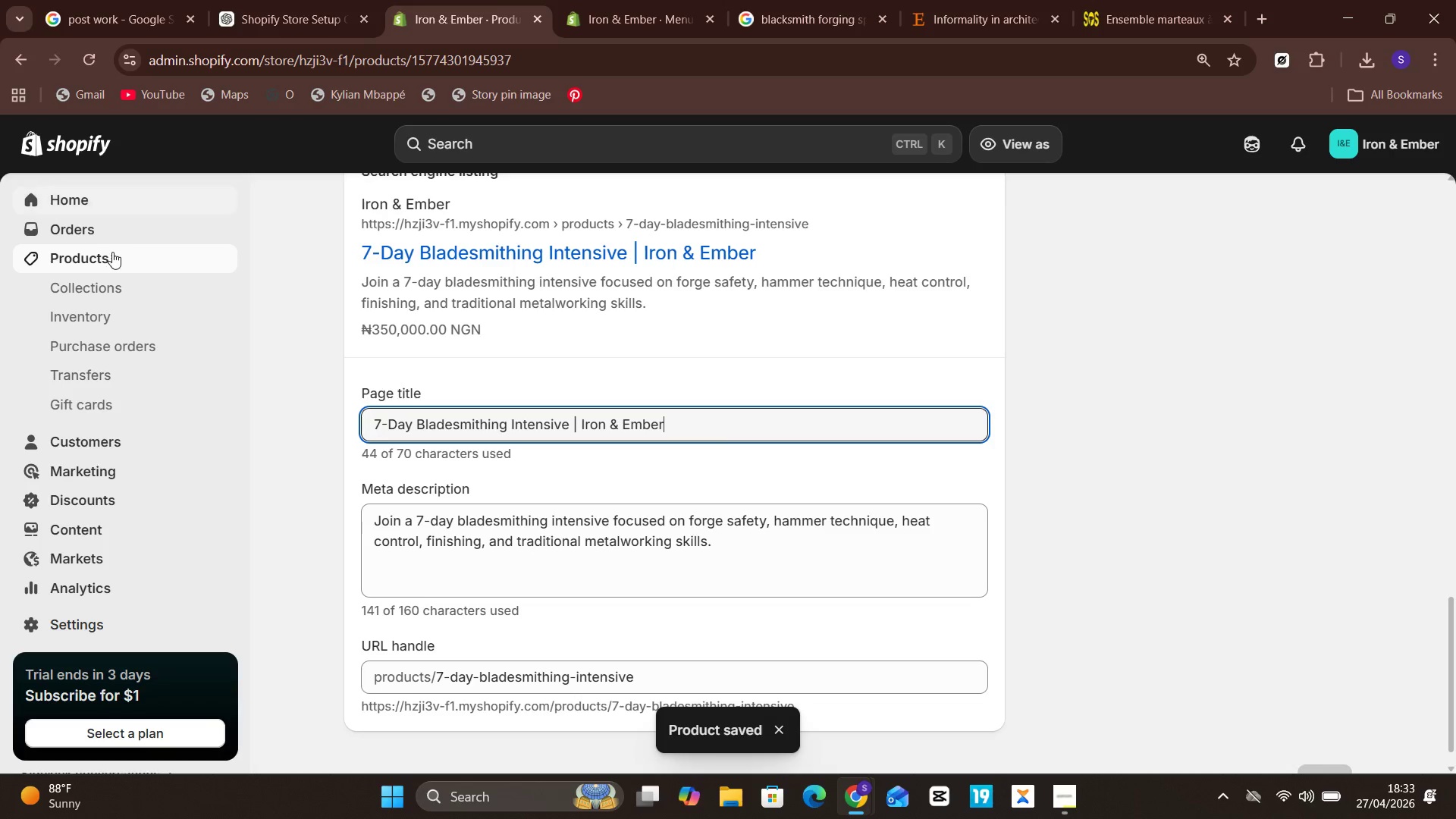 
left_click([108, 249])
 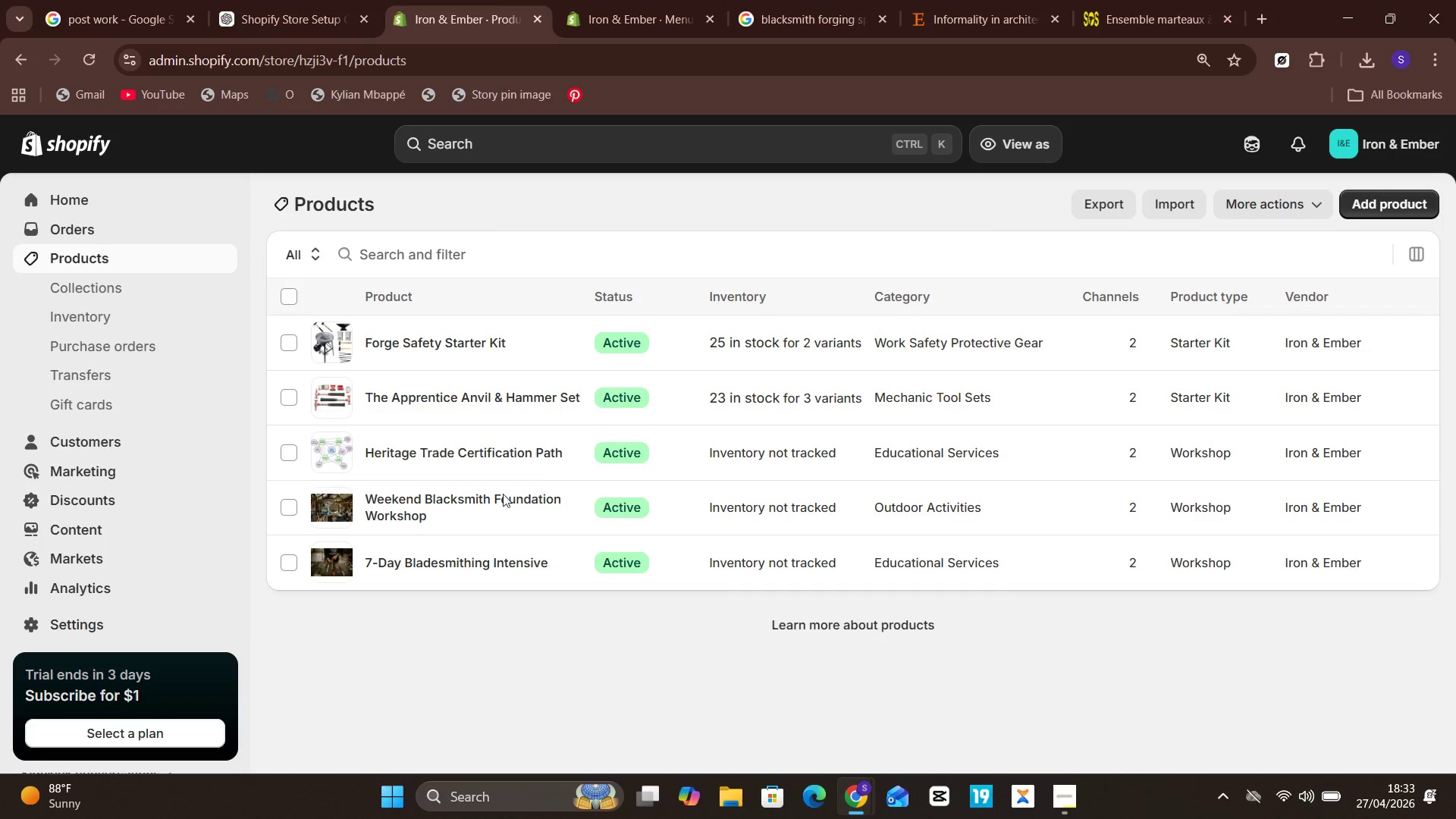 
left_click([495, 498])
 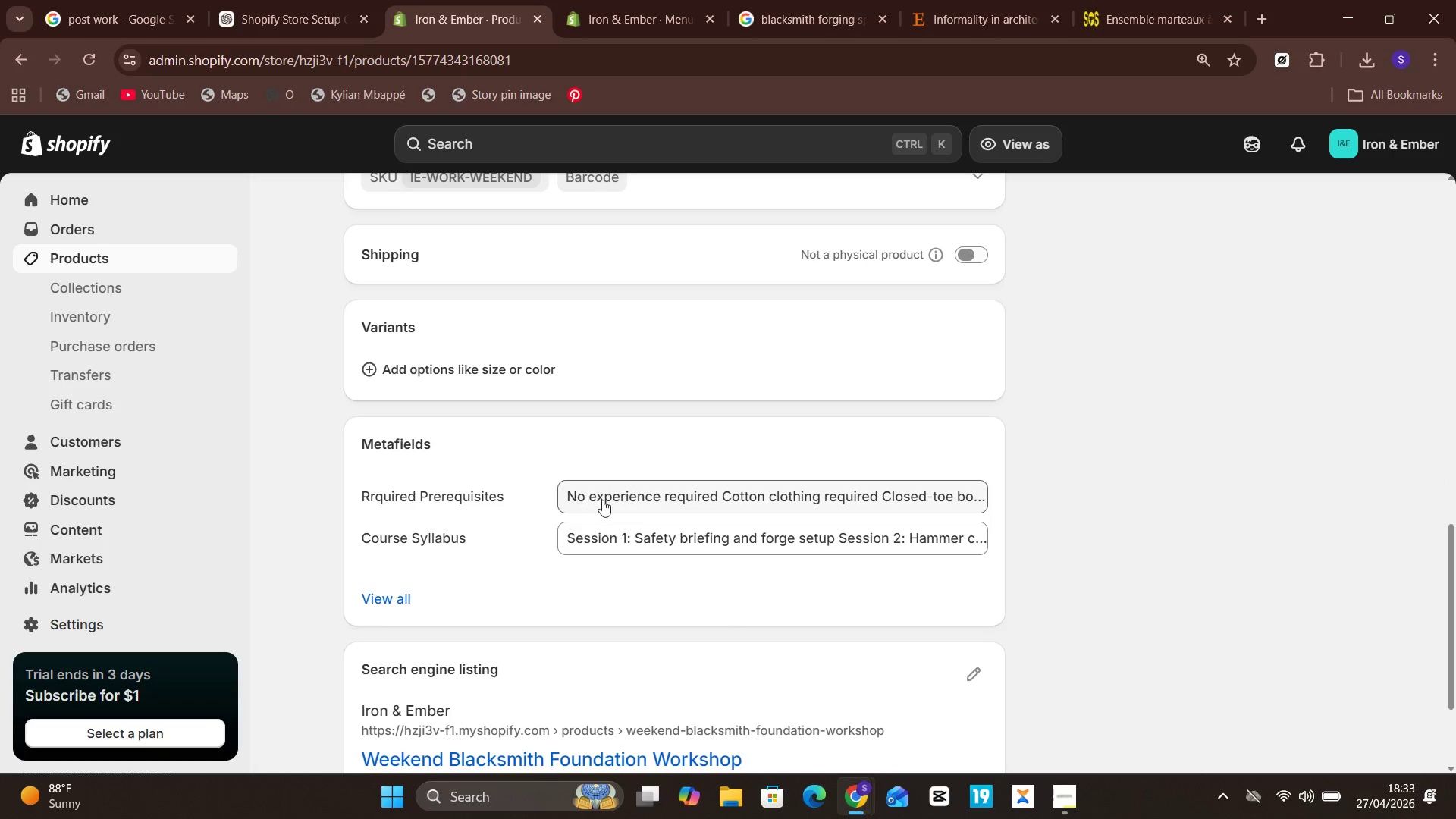 
wait(7.55)
 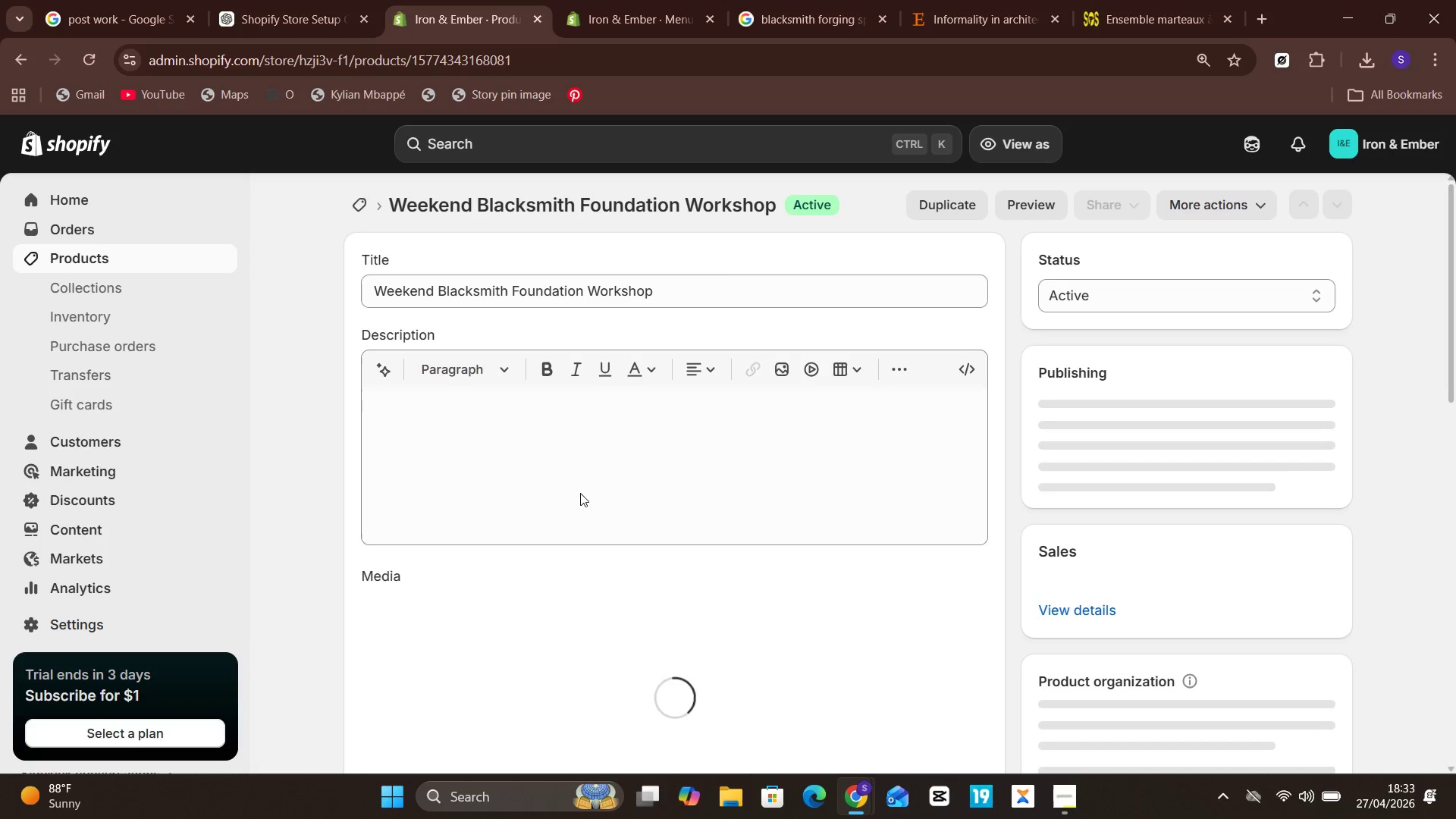 
left_click([960, 510])
 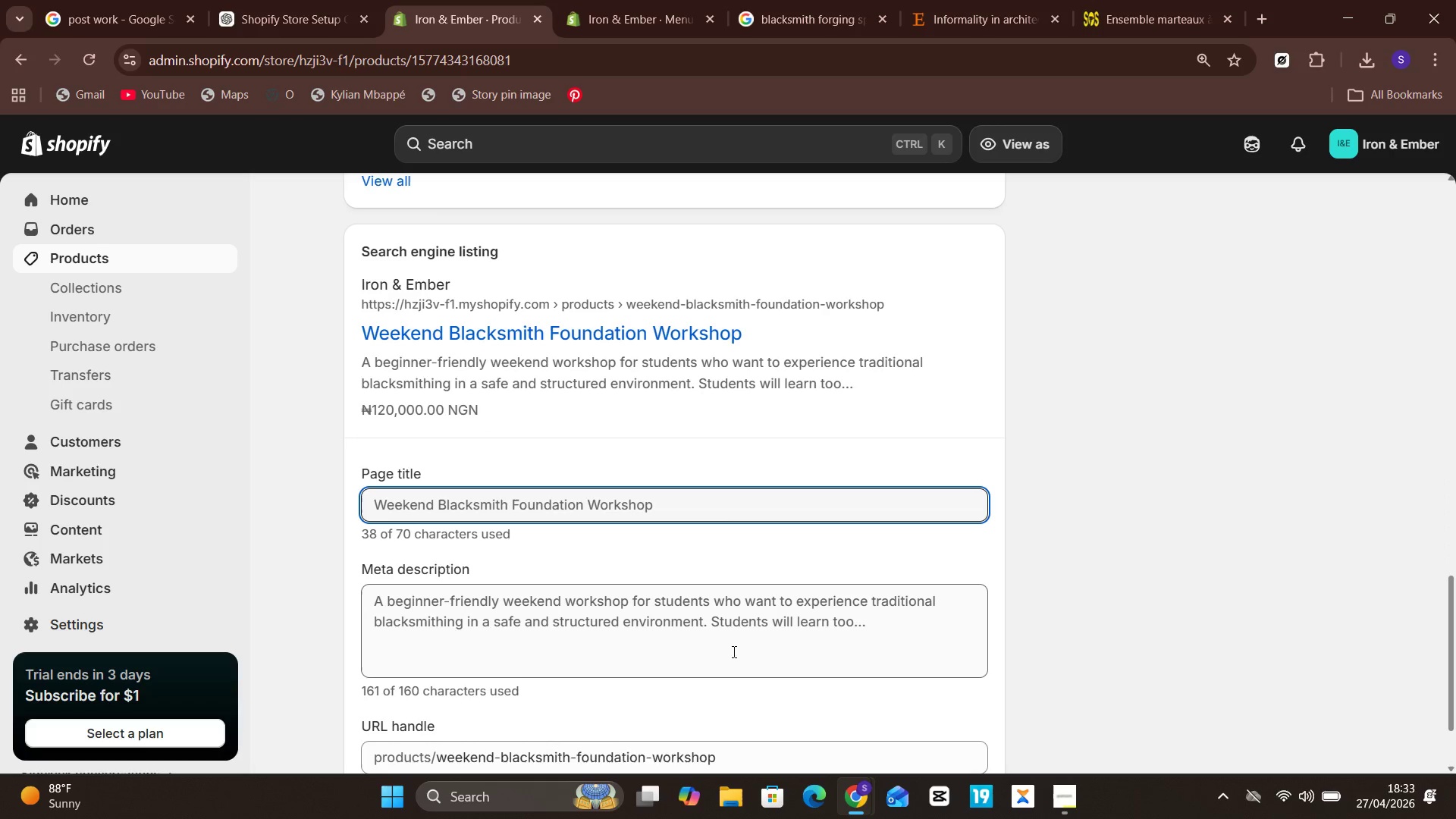 
left_click([810, 504])
 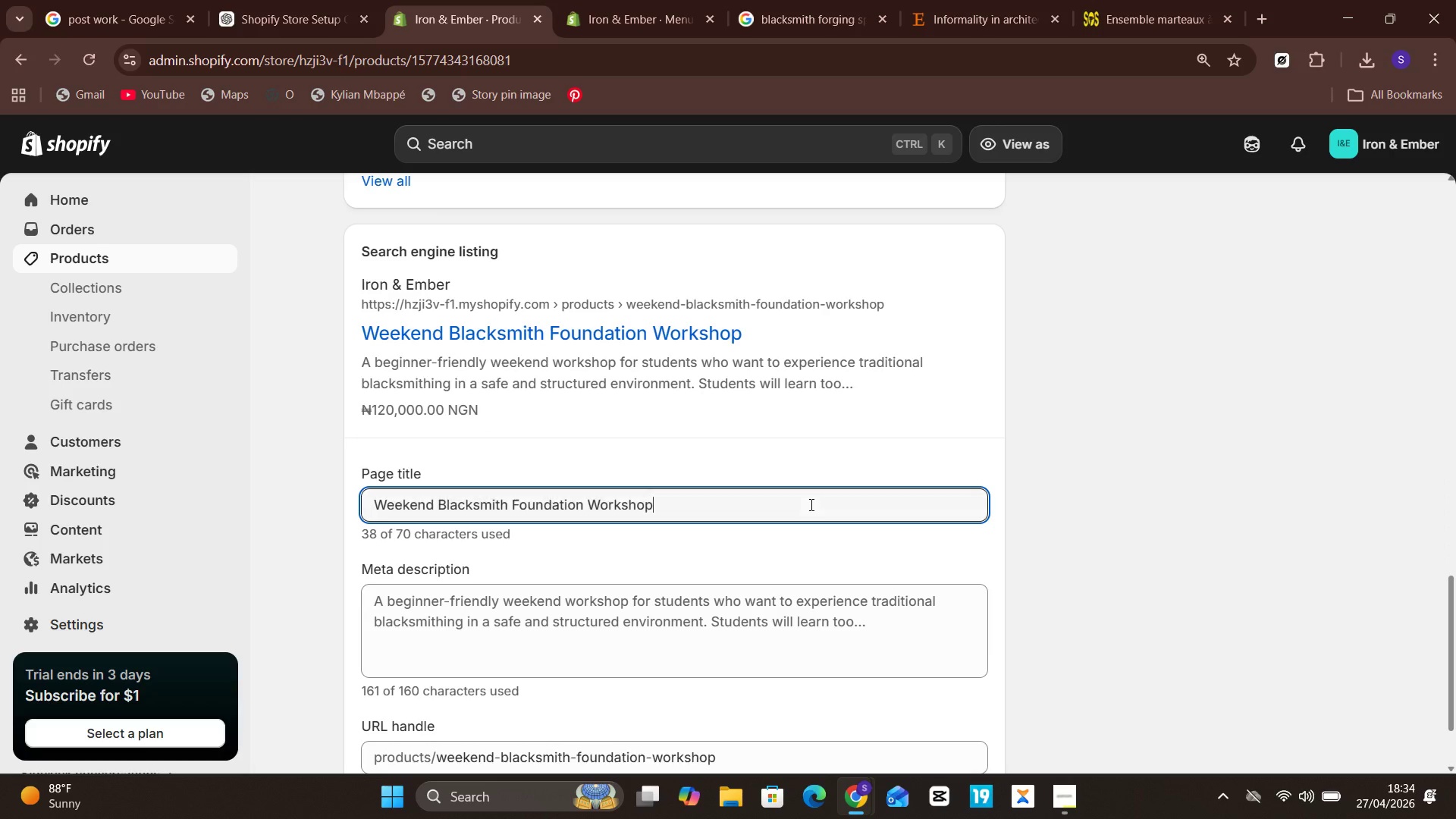 
key(Control+A)
 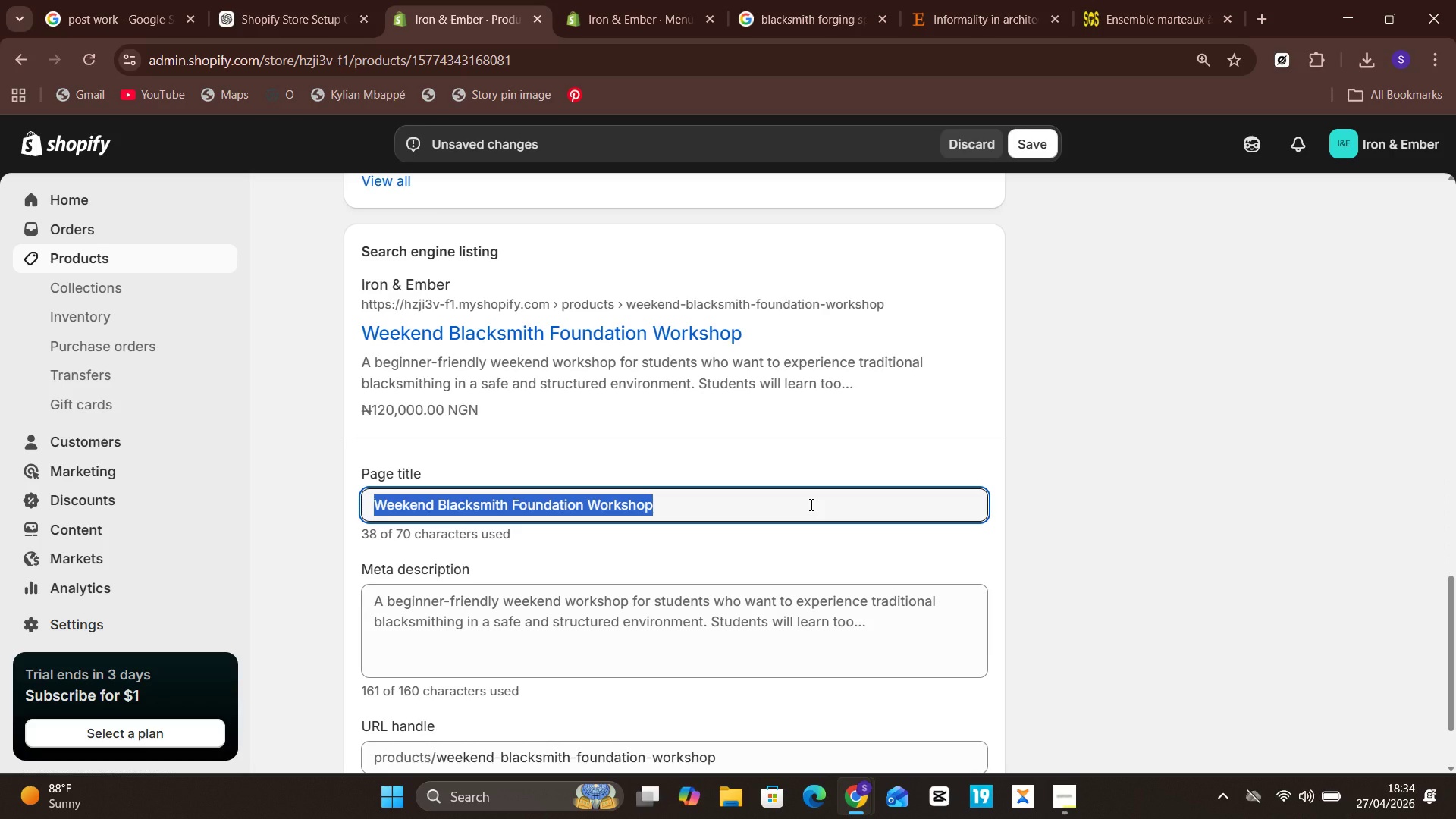 
key(Control+V)
 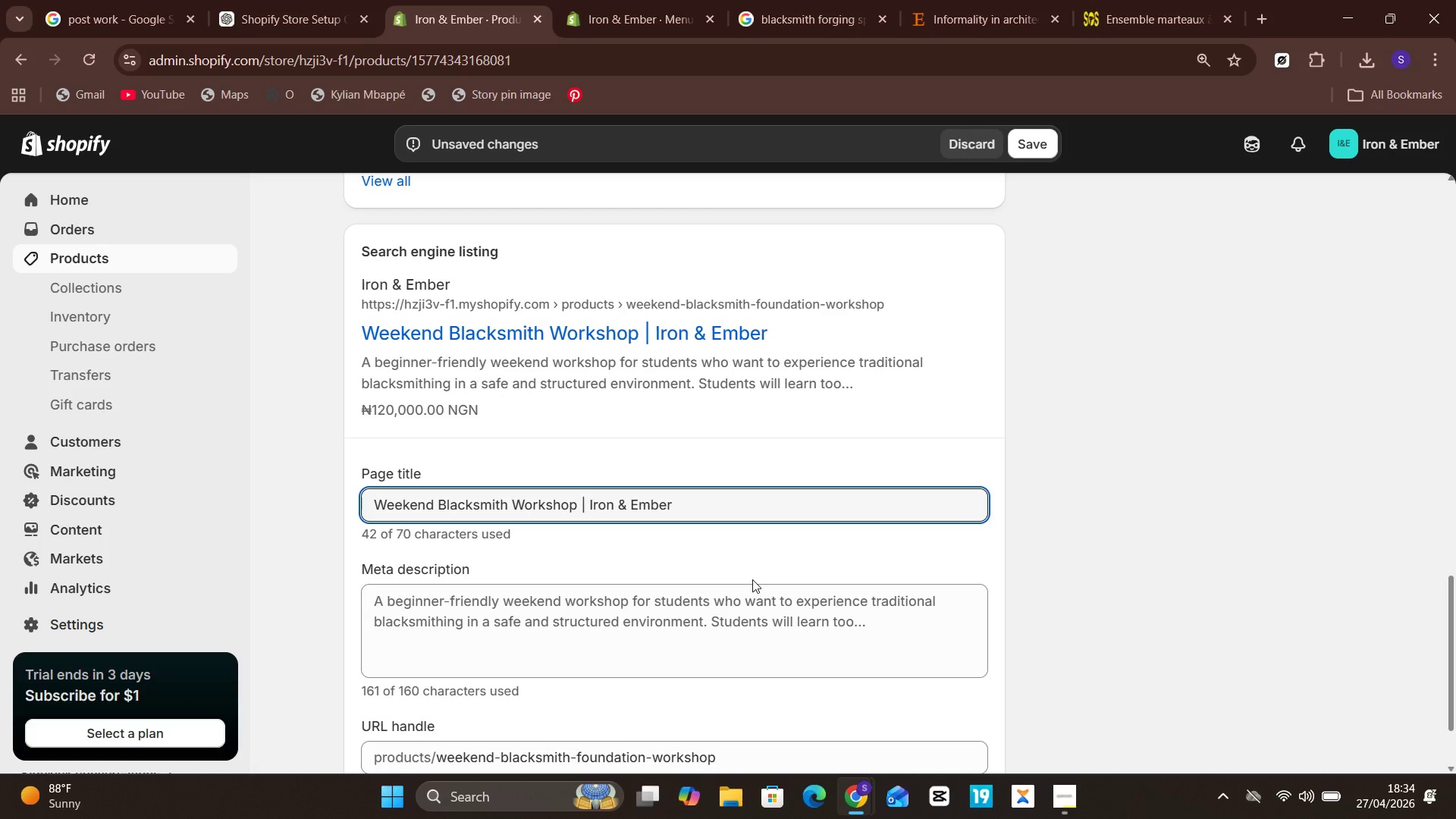 
left_click([752, 579])
 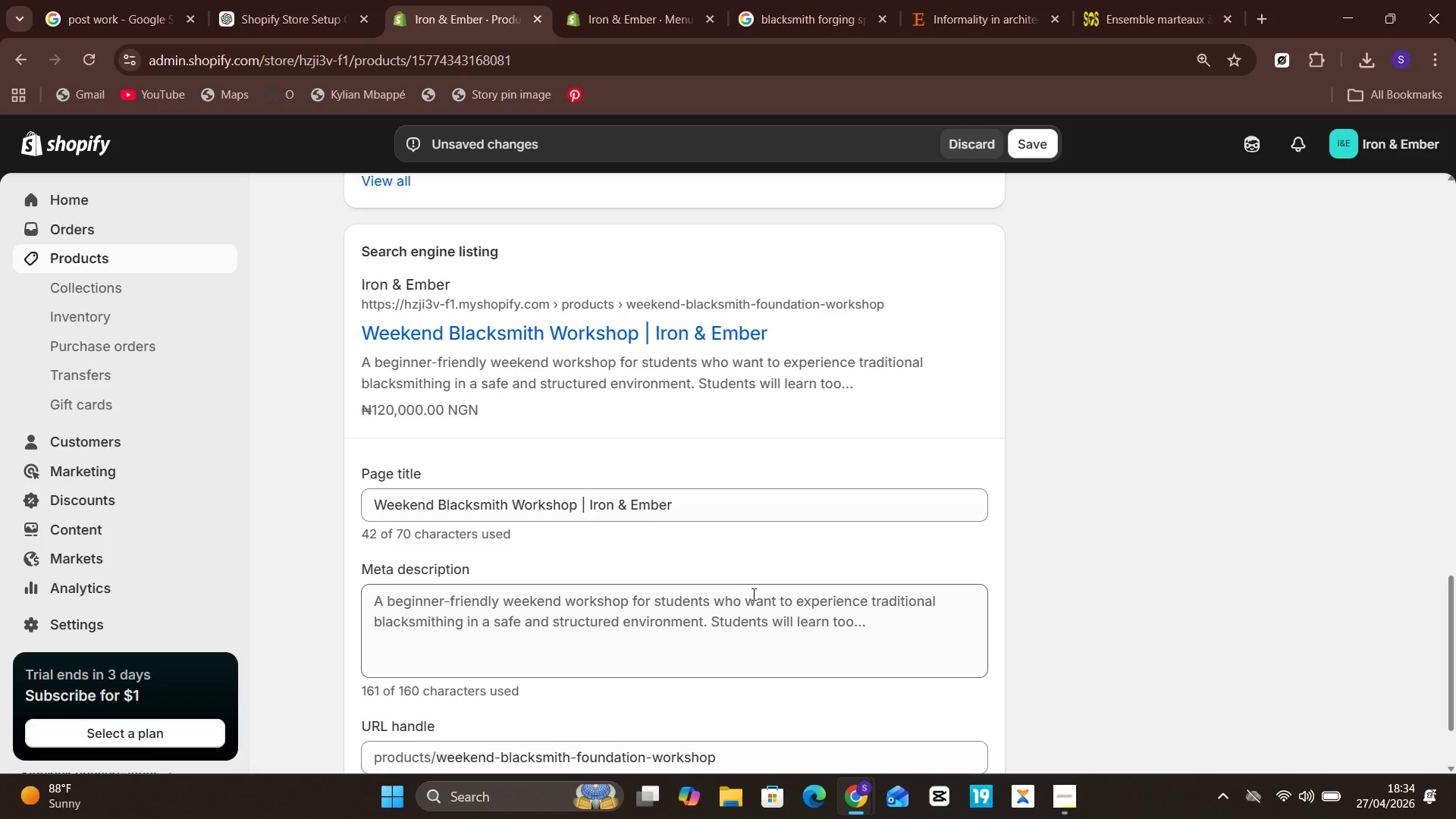 
left_click([752, 594])
 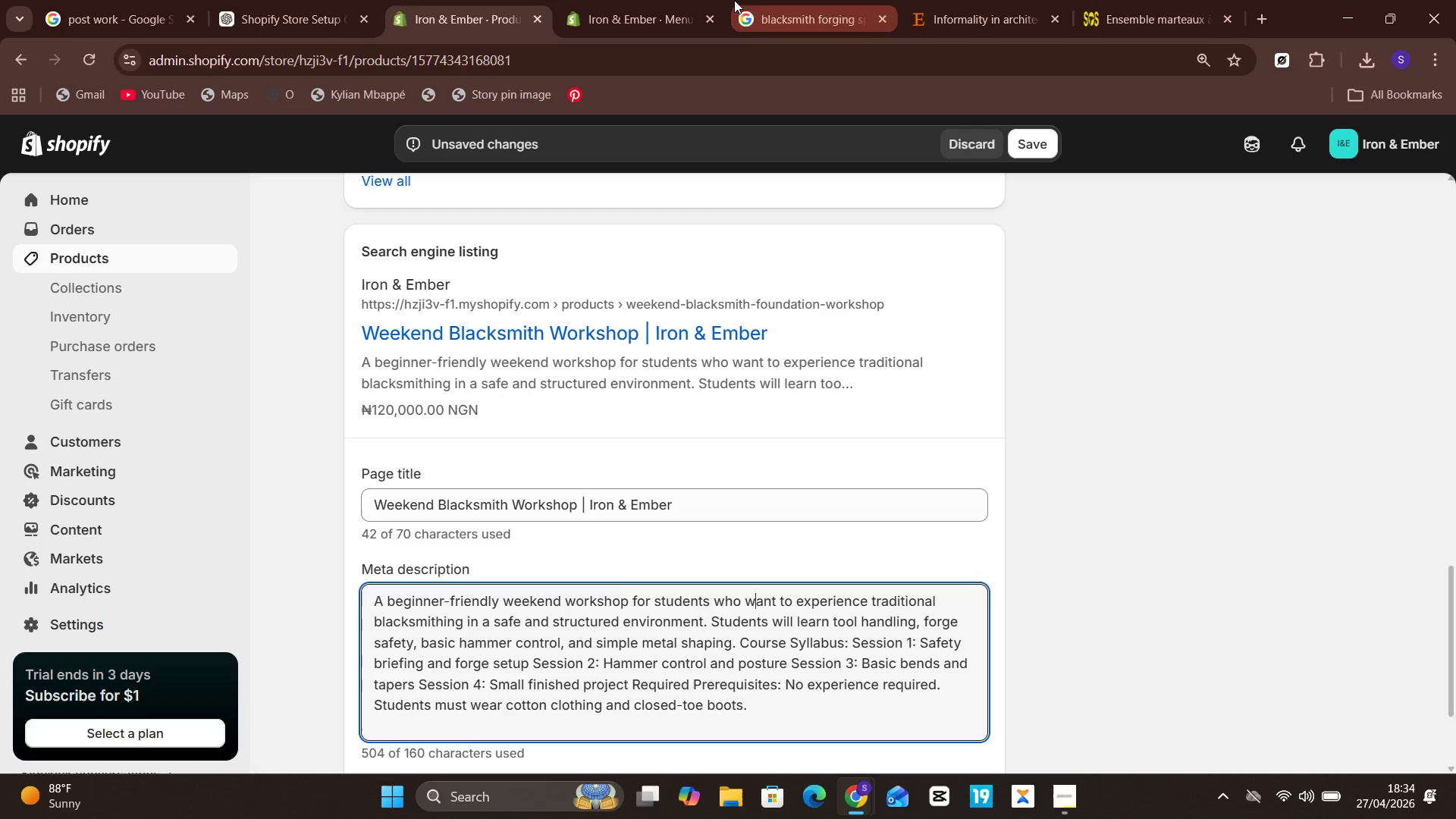 
left_click([658, 0])
 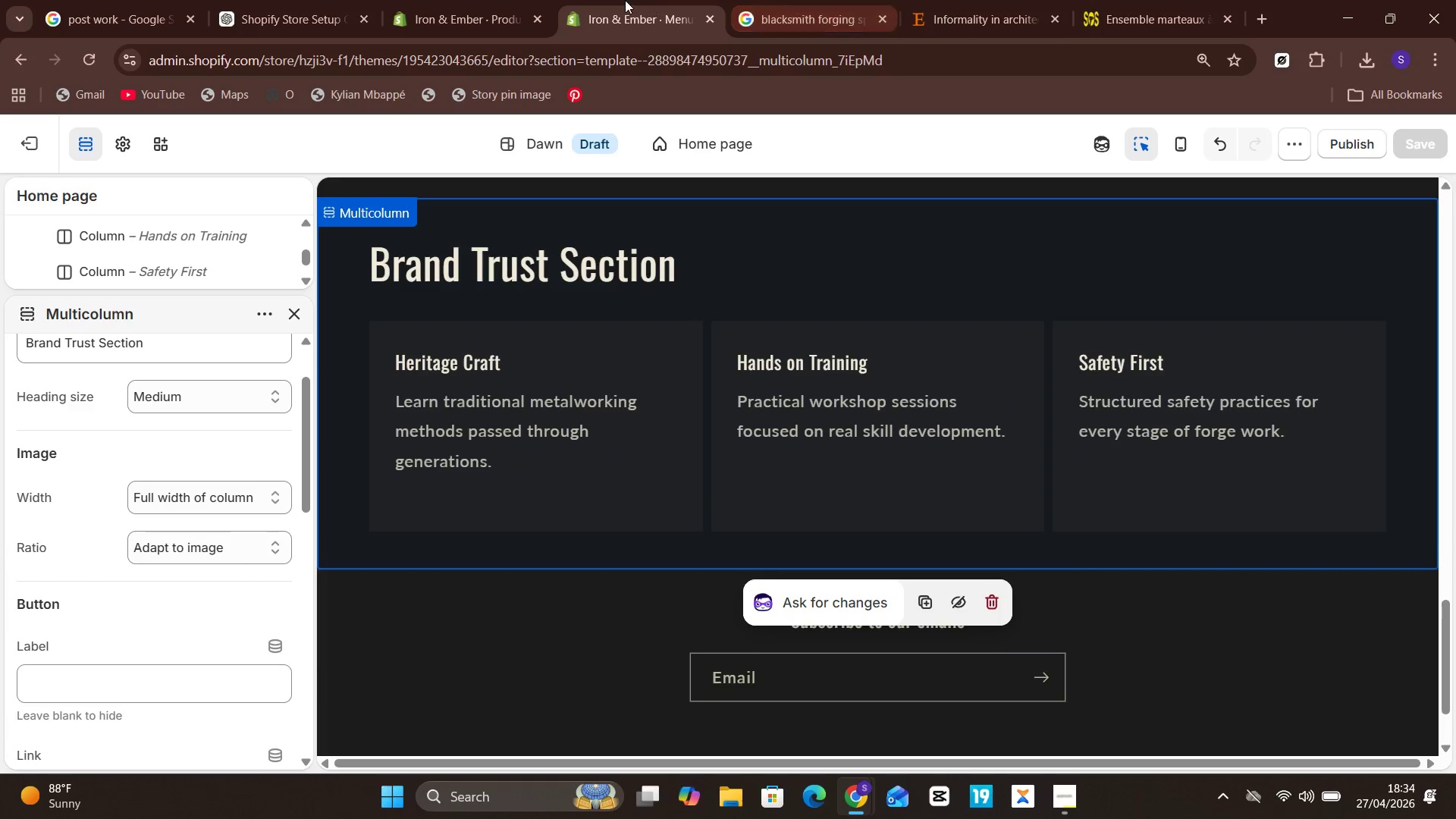 
left_click([498, 0])
 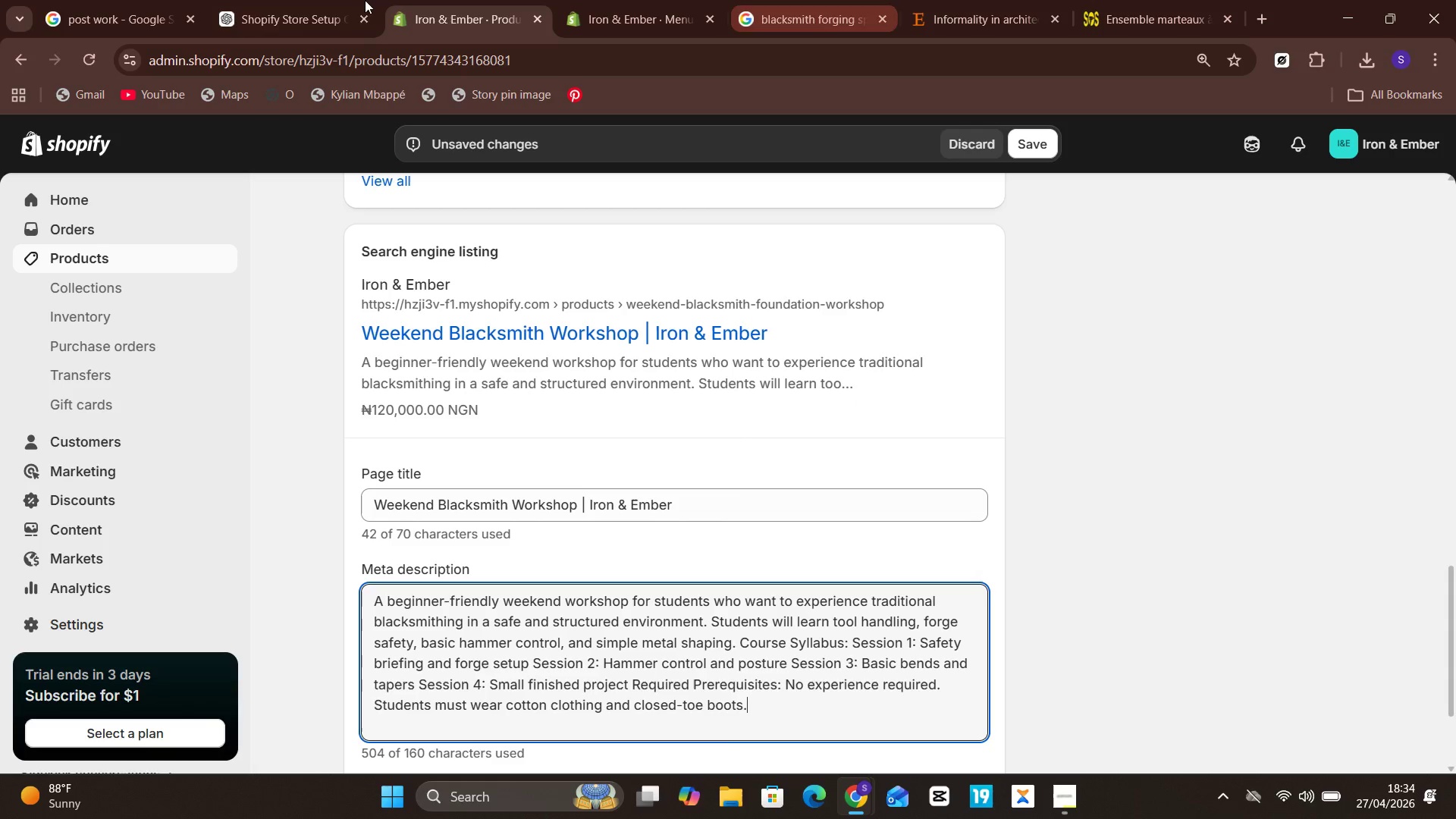 
left_click([334, 0])
 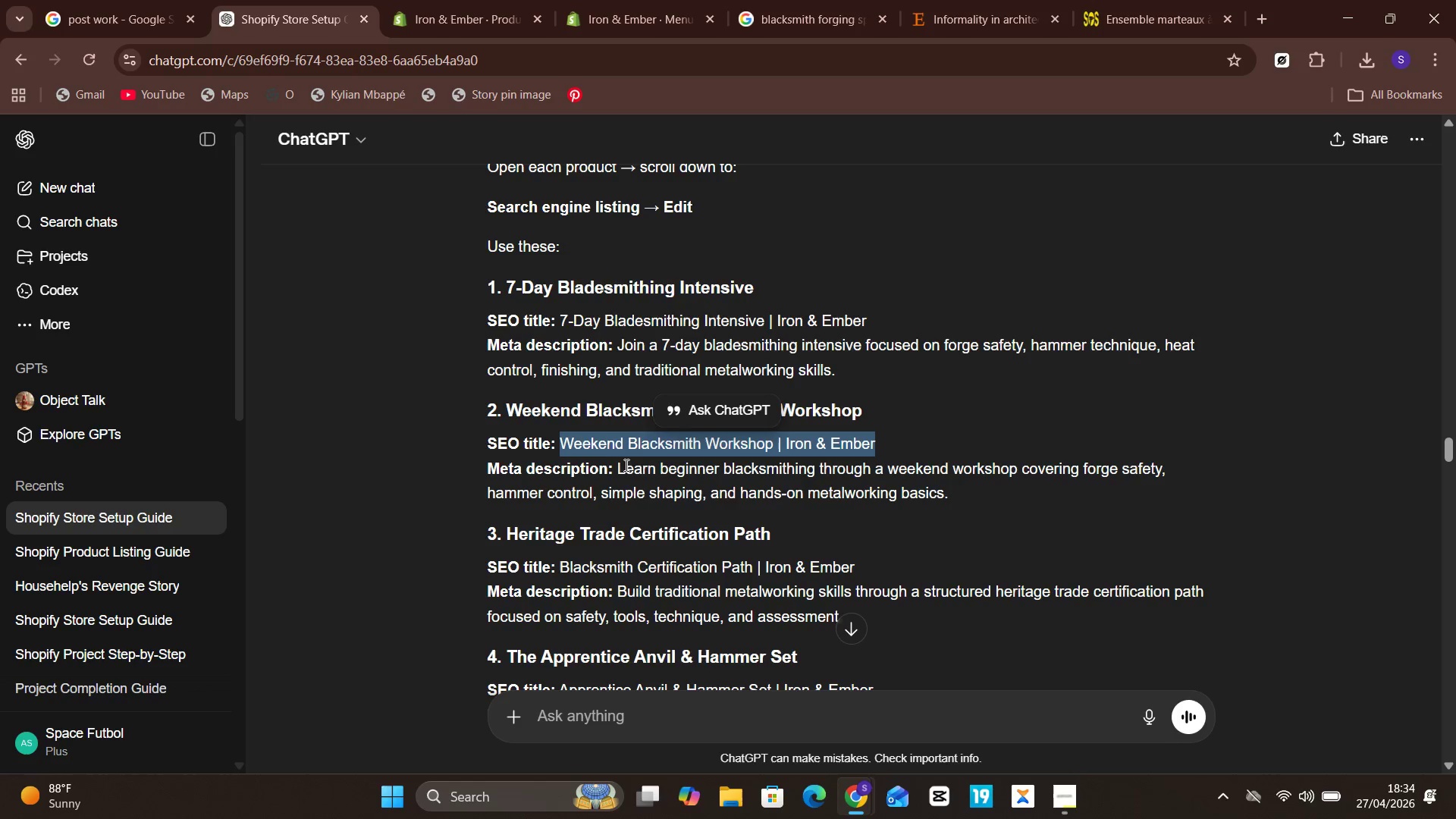 
wait(5.12)
 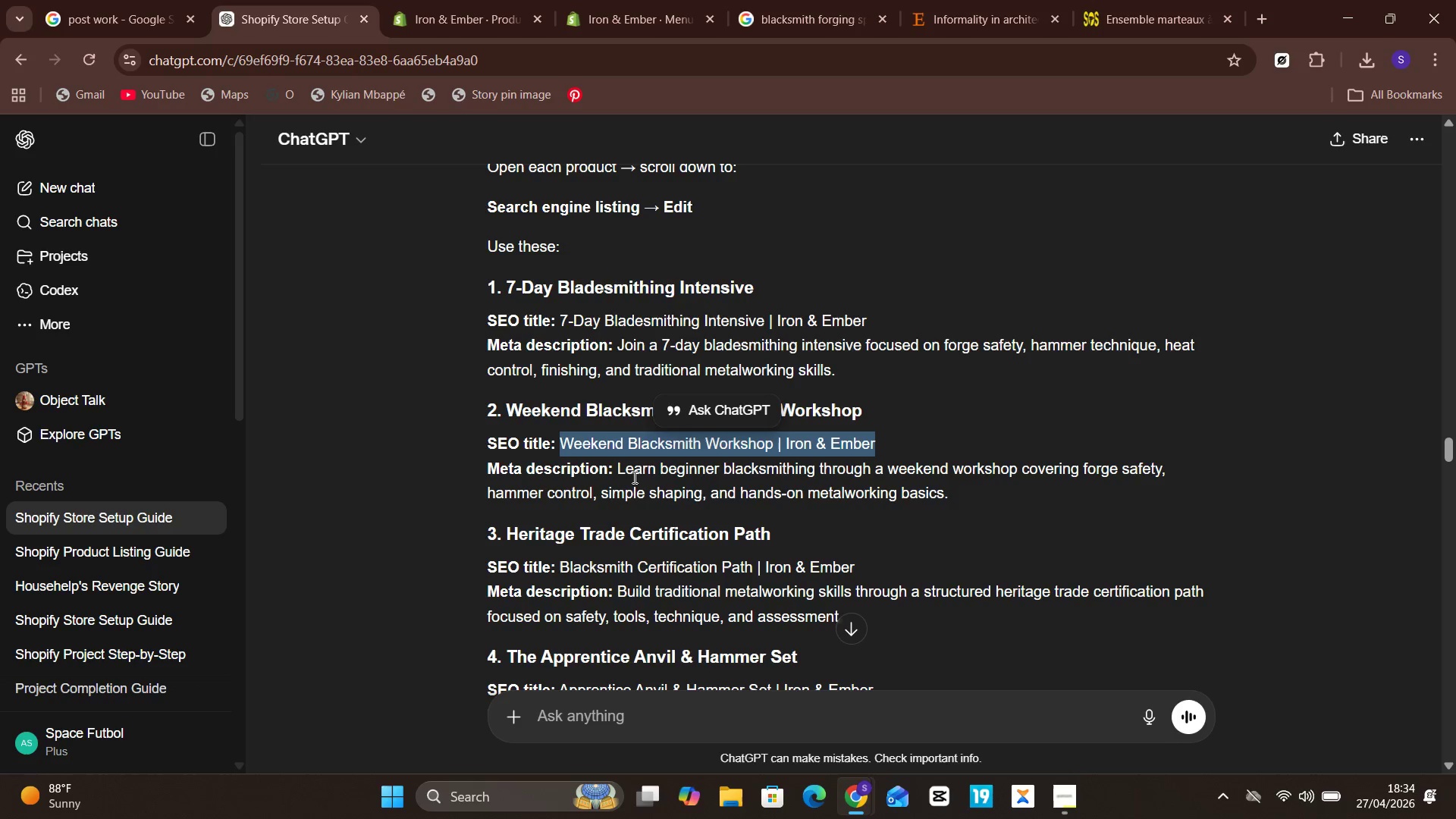 
left_click_drag(start_coordinate=[618, 469], to_coordinate=[968, 491])
 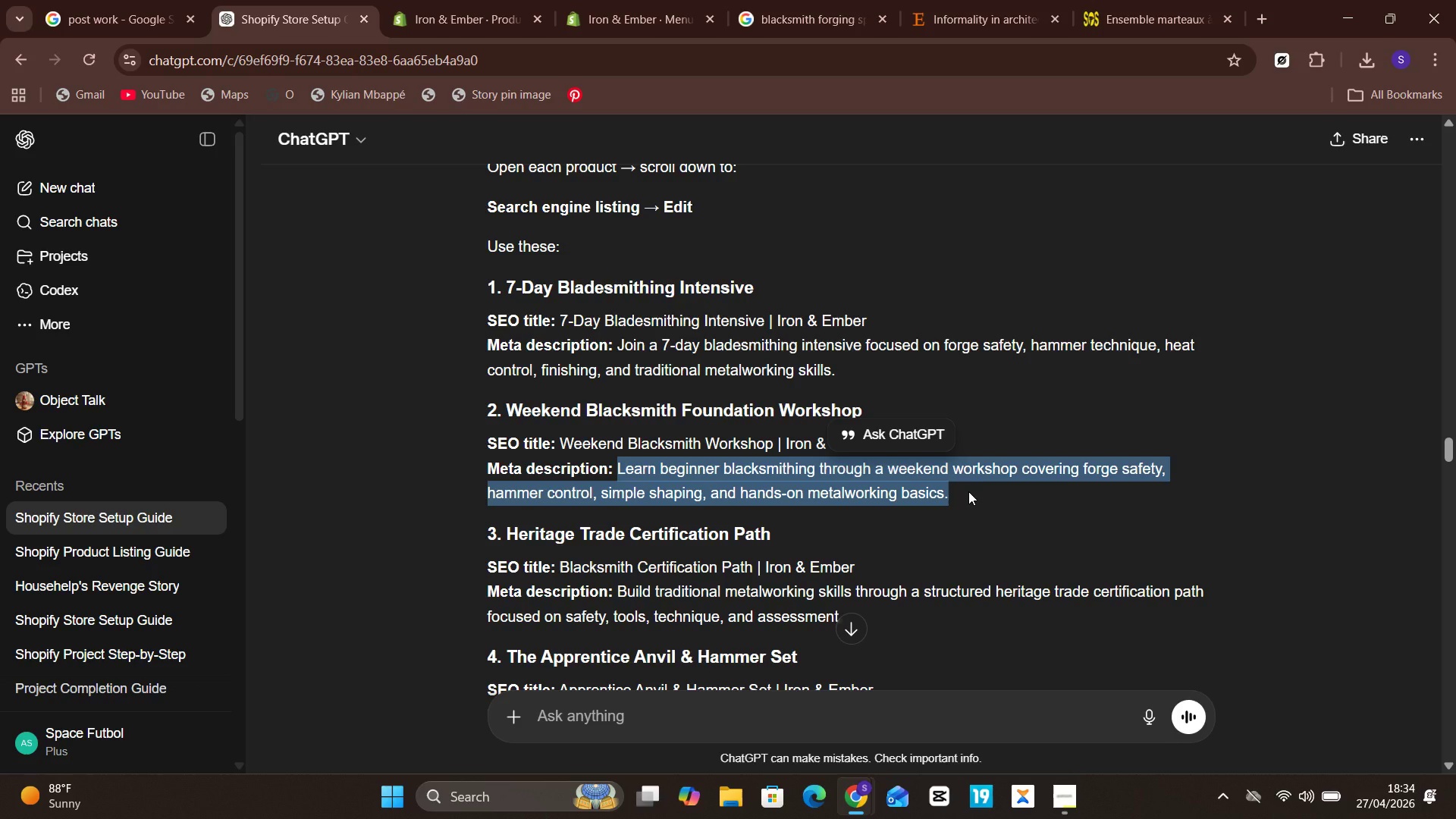 
key(Control+C)
 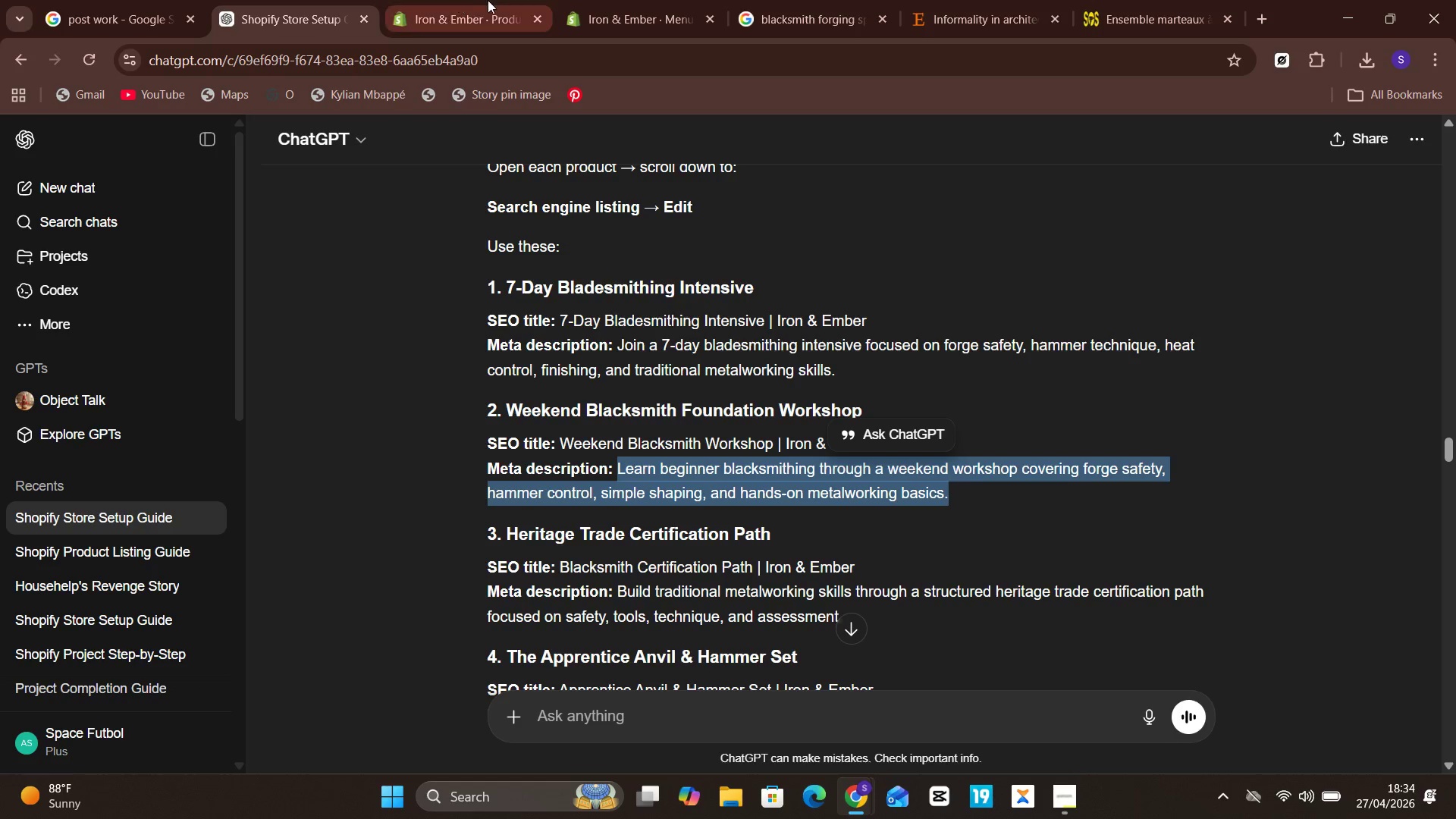 
left_click([488, 0])
 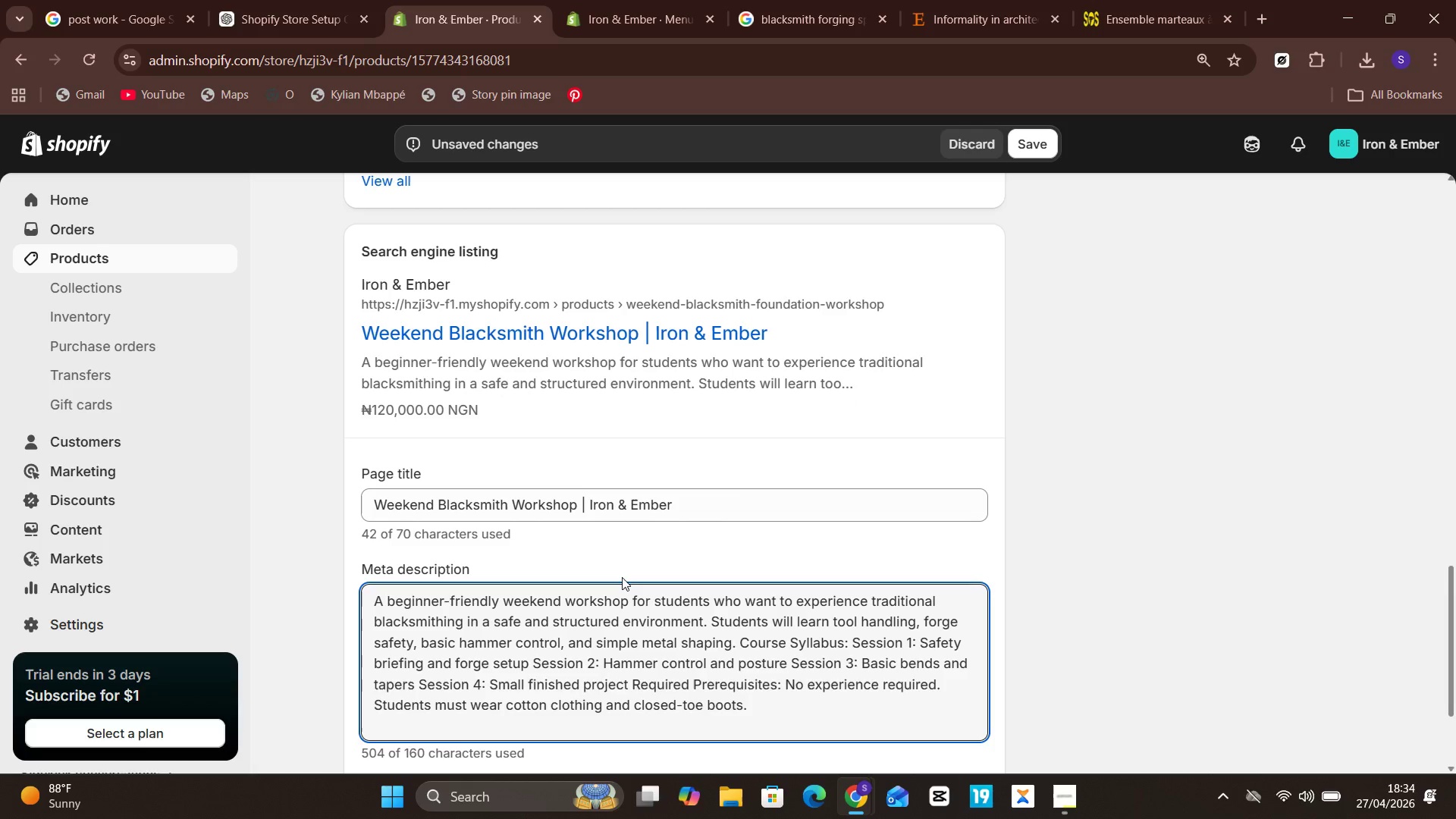 
left_click([622, 579])
 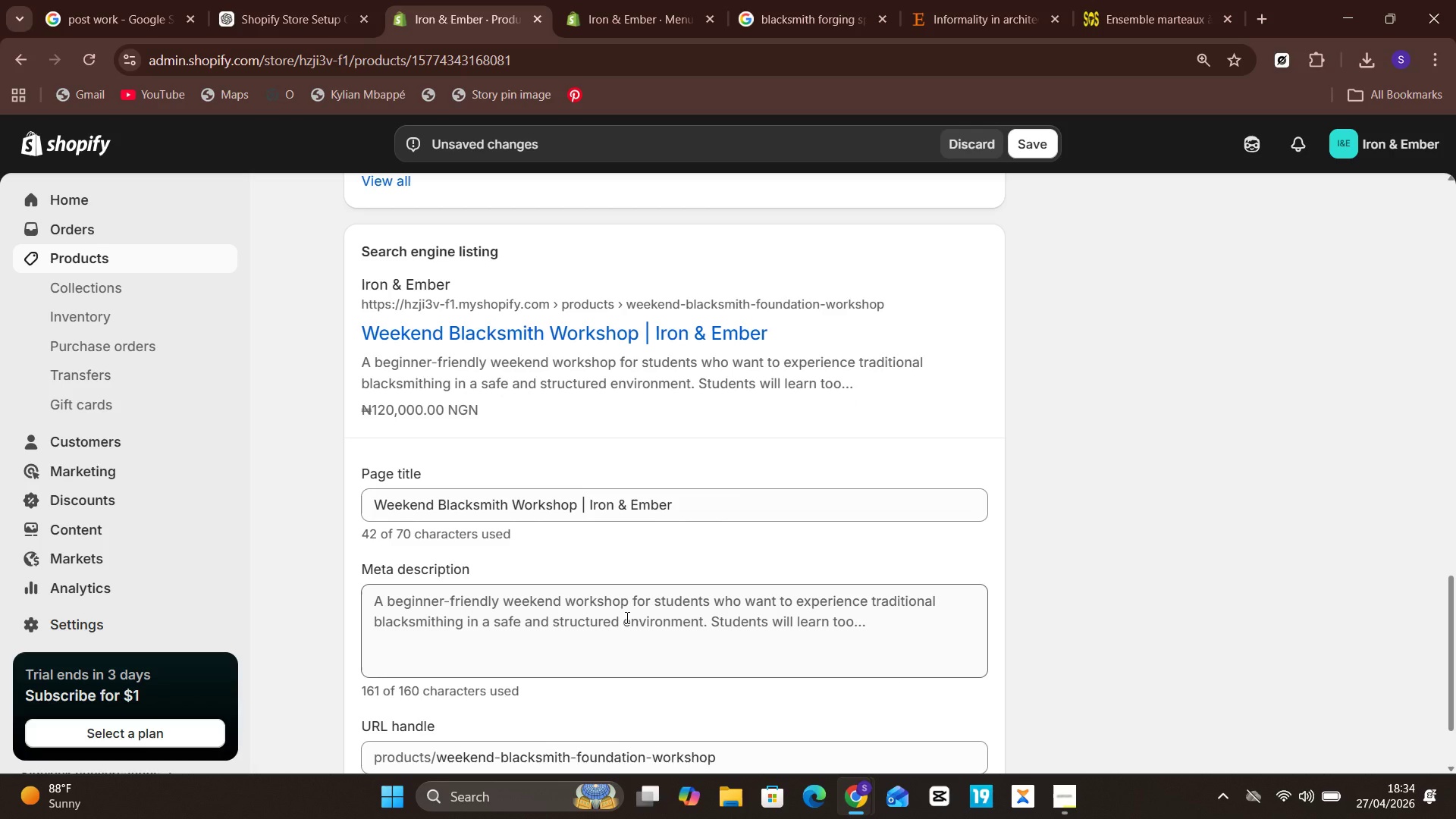 
left_click([626, 617])
 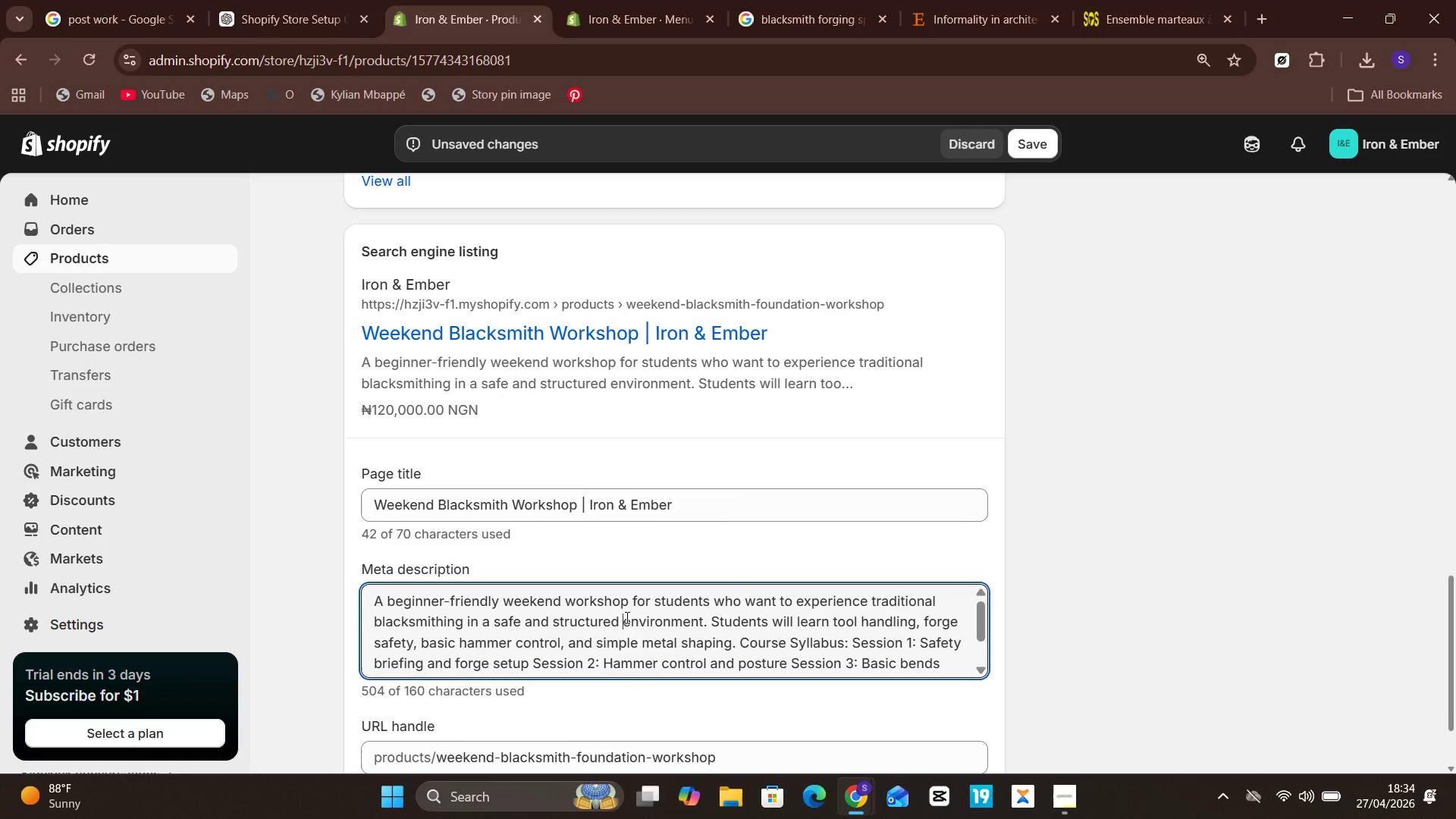 
key(Control+ControlLeft)
 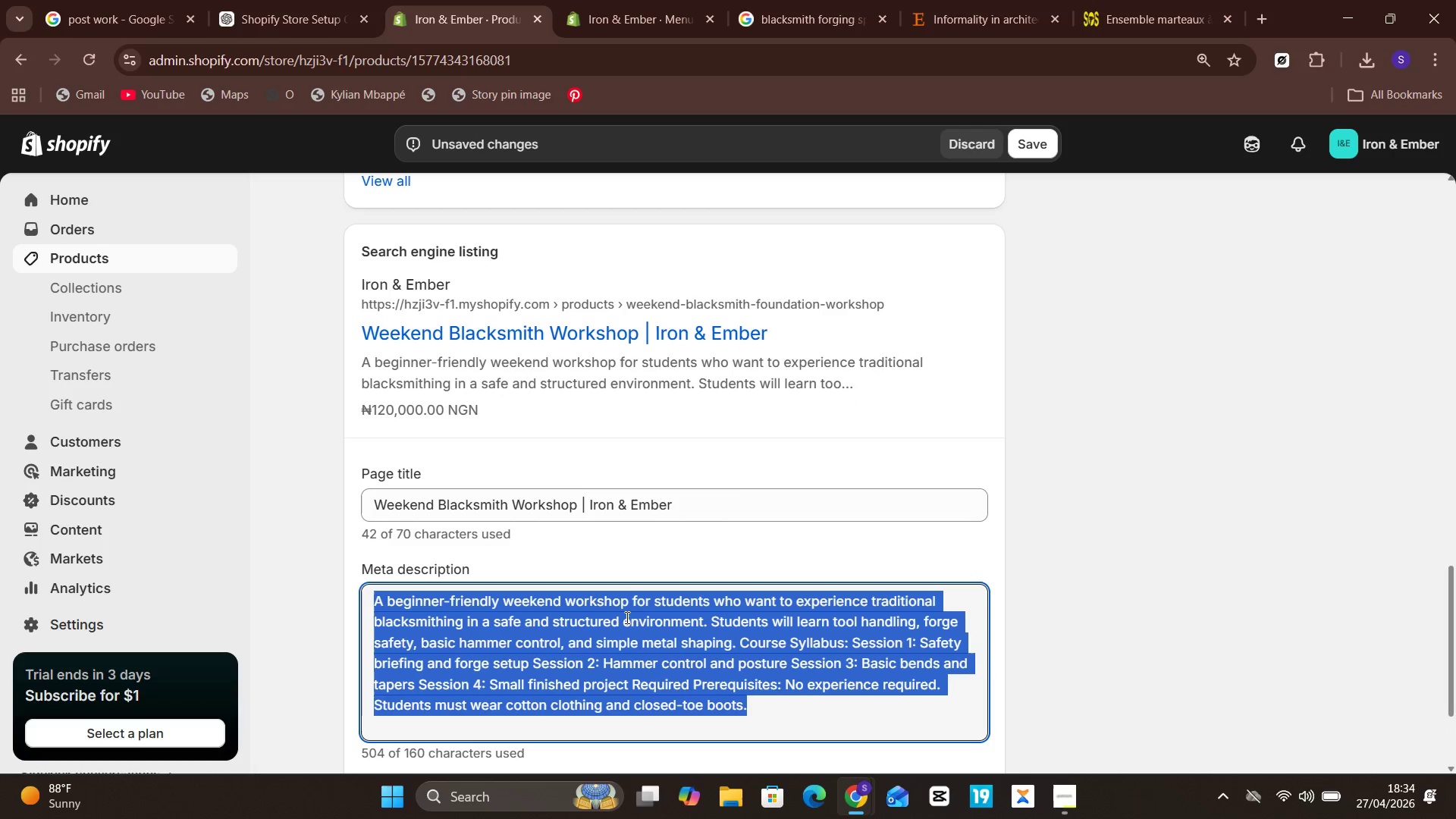 
key(Control+A)
 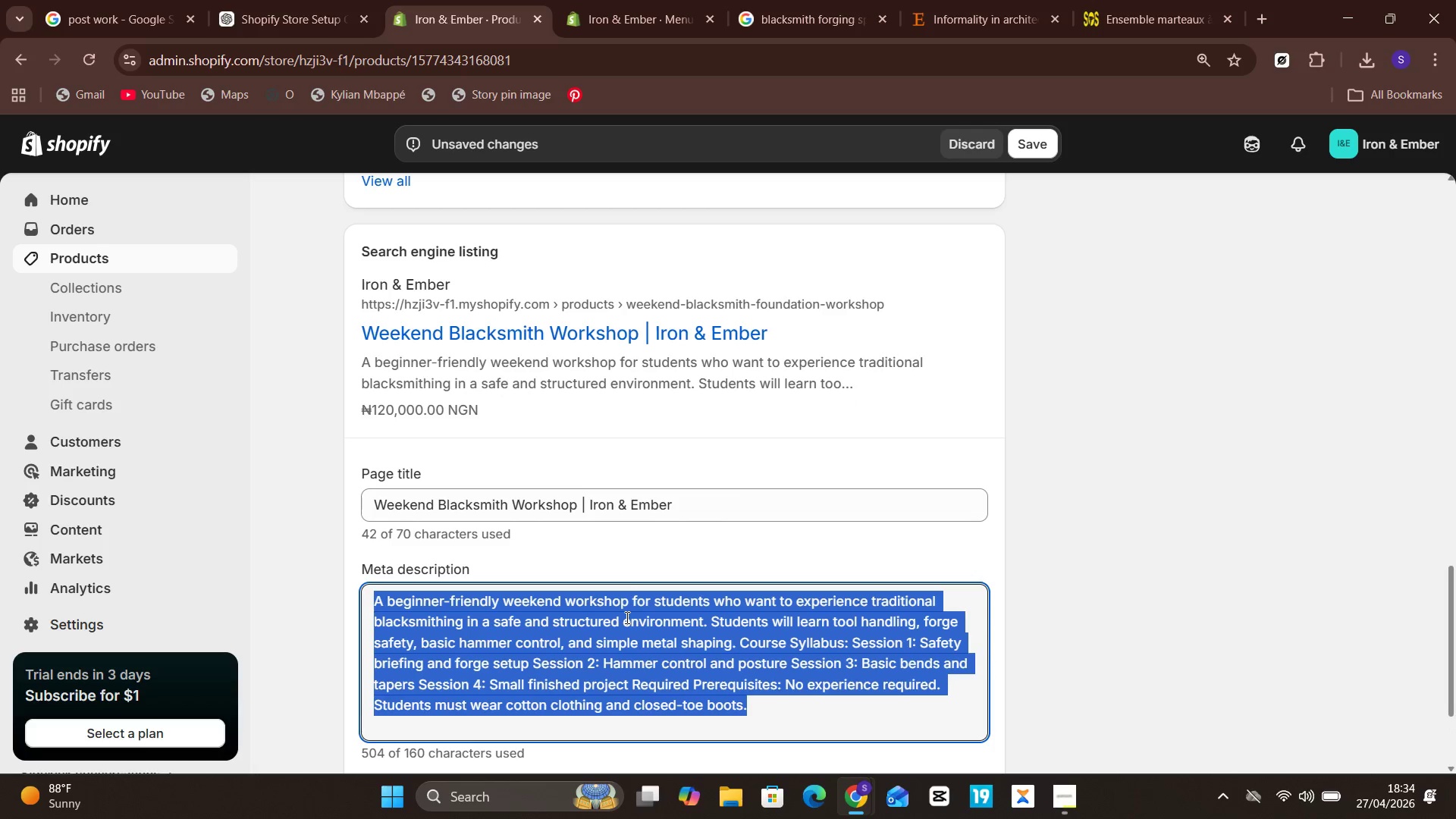 
key(Control+V)
 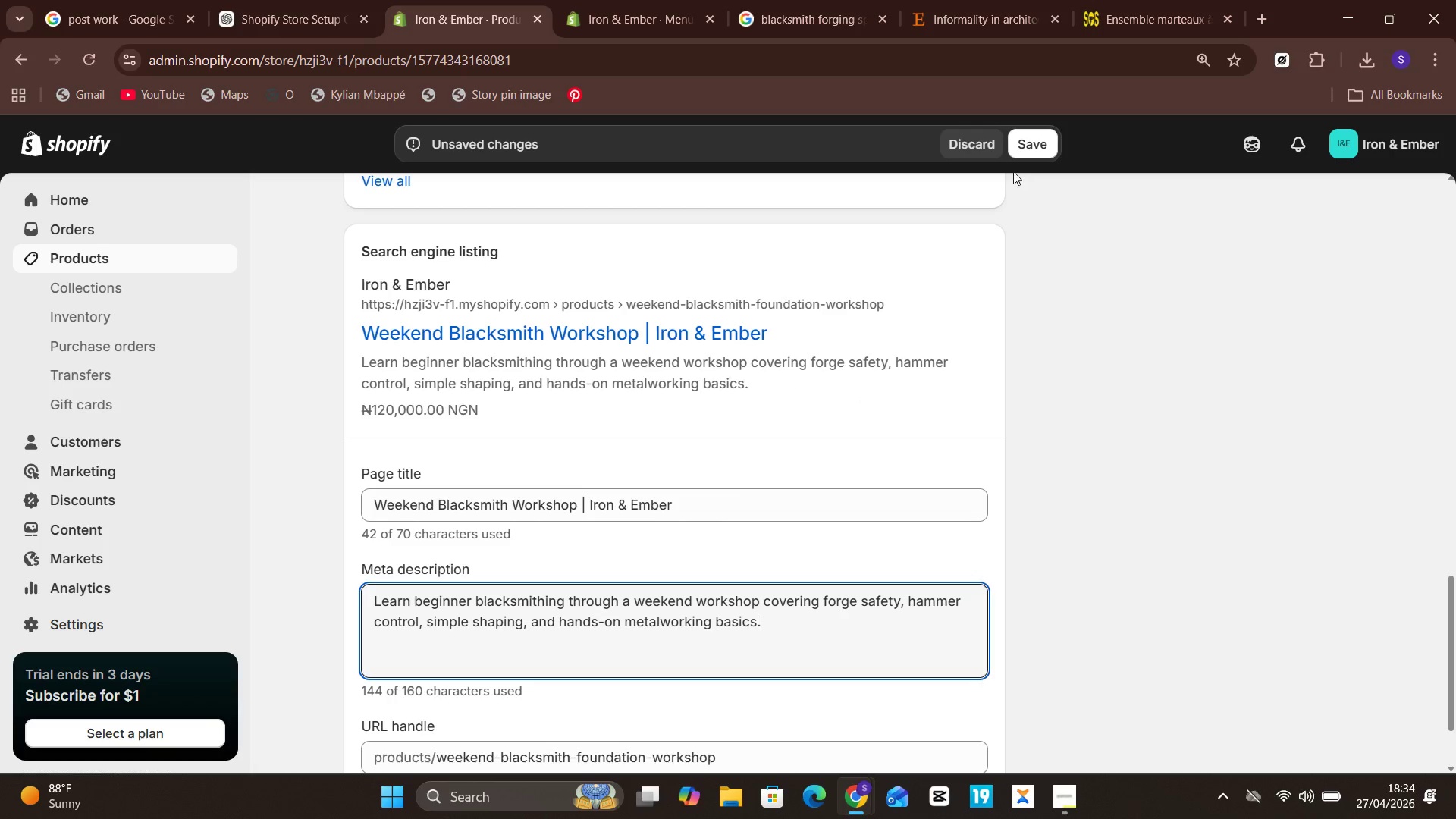 
left_click([1027, 149])
 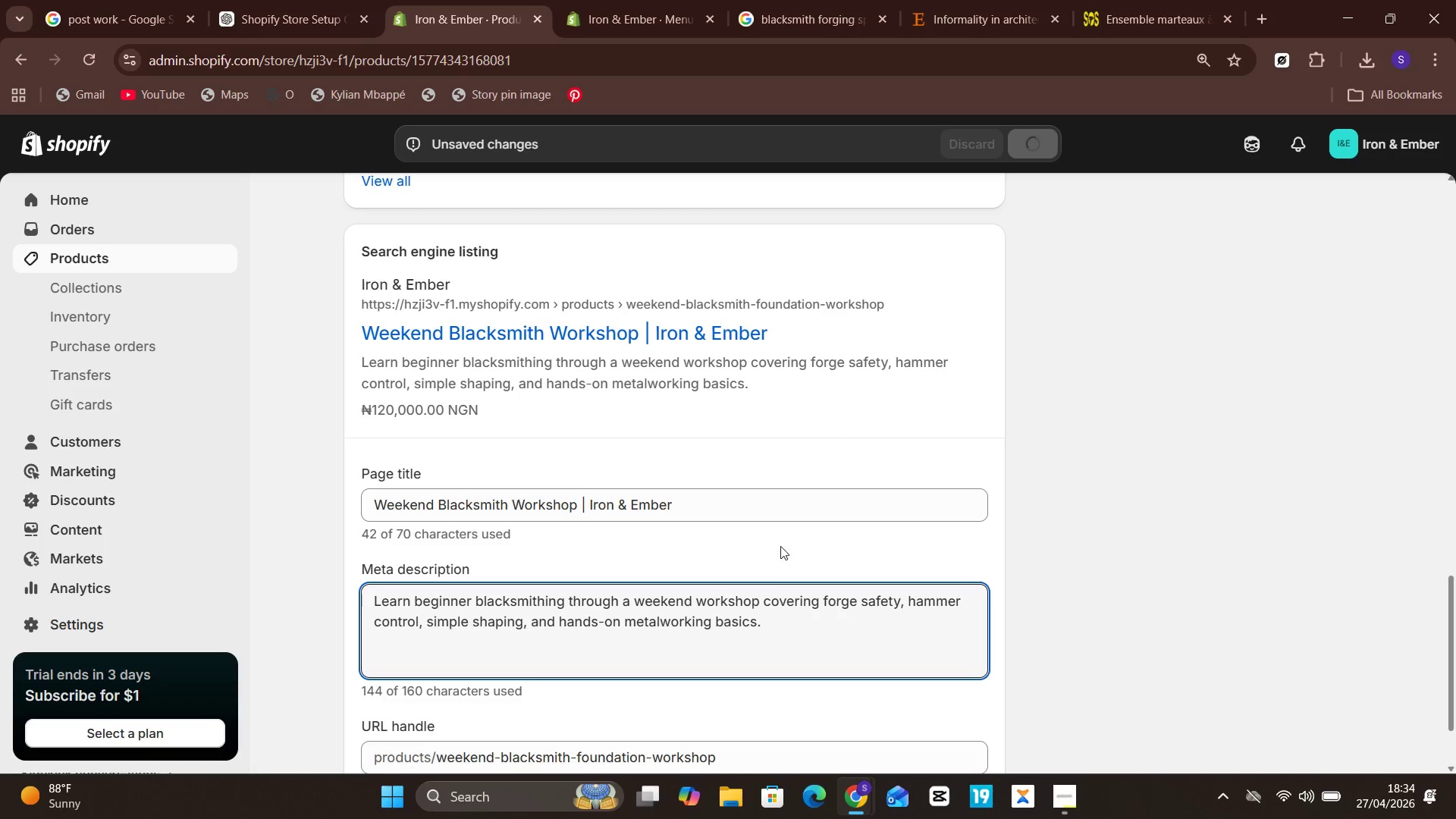 
wait(8.11)
 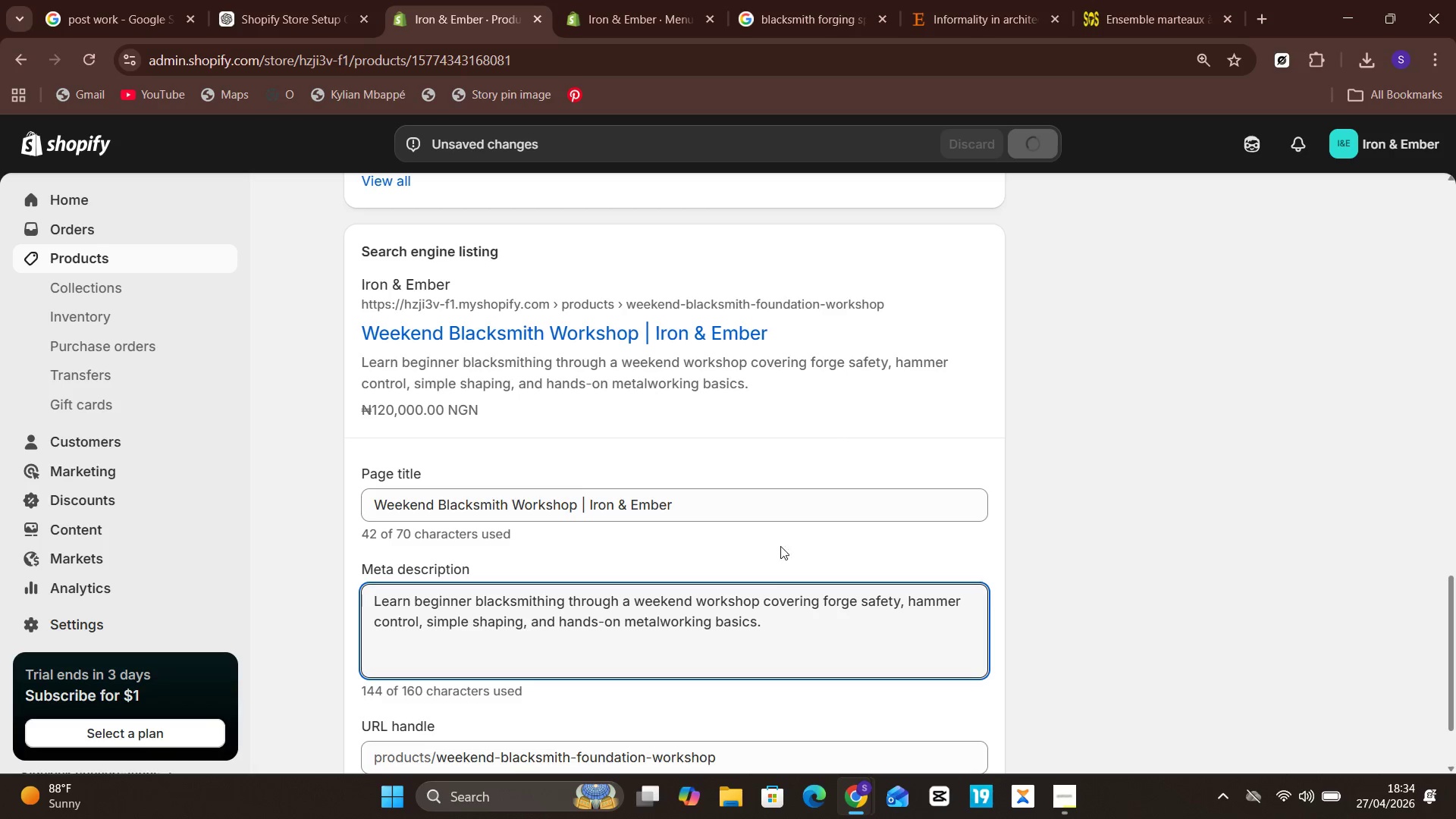 
left_click([194, 259])
 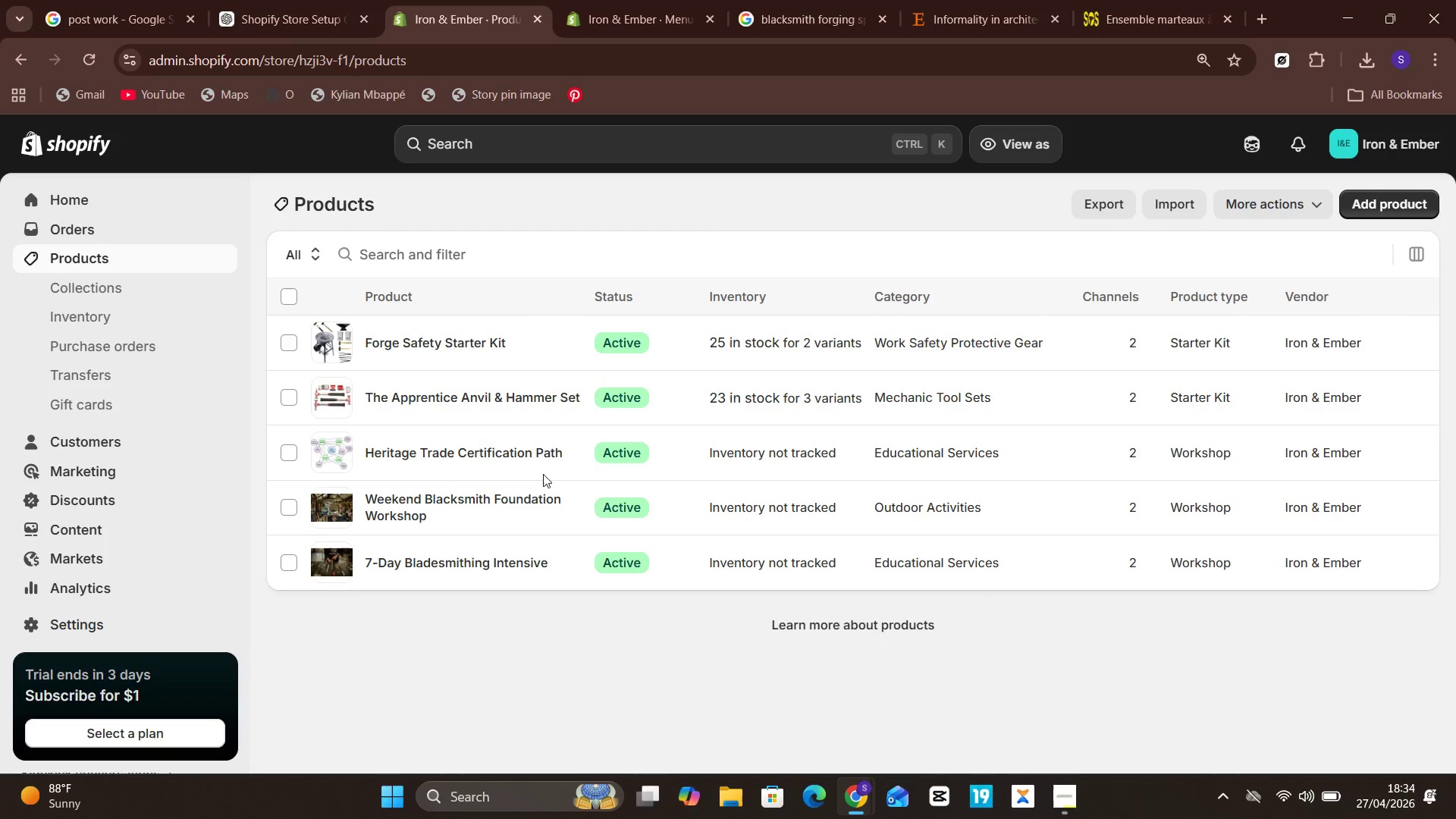 
left_click([515, 446])
 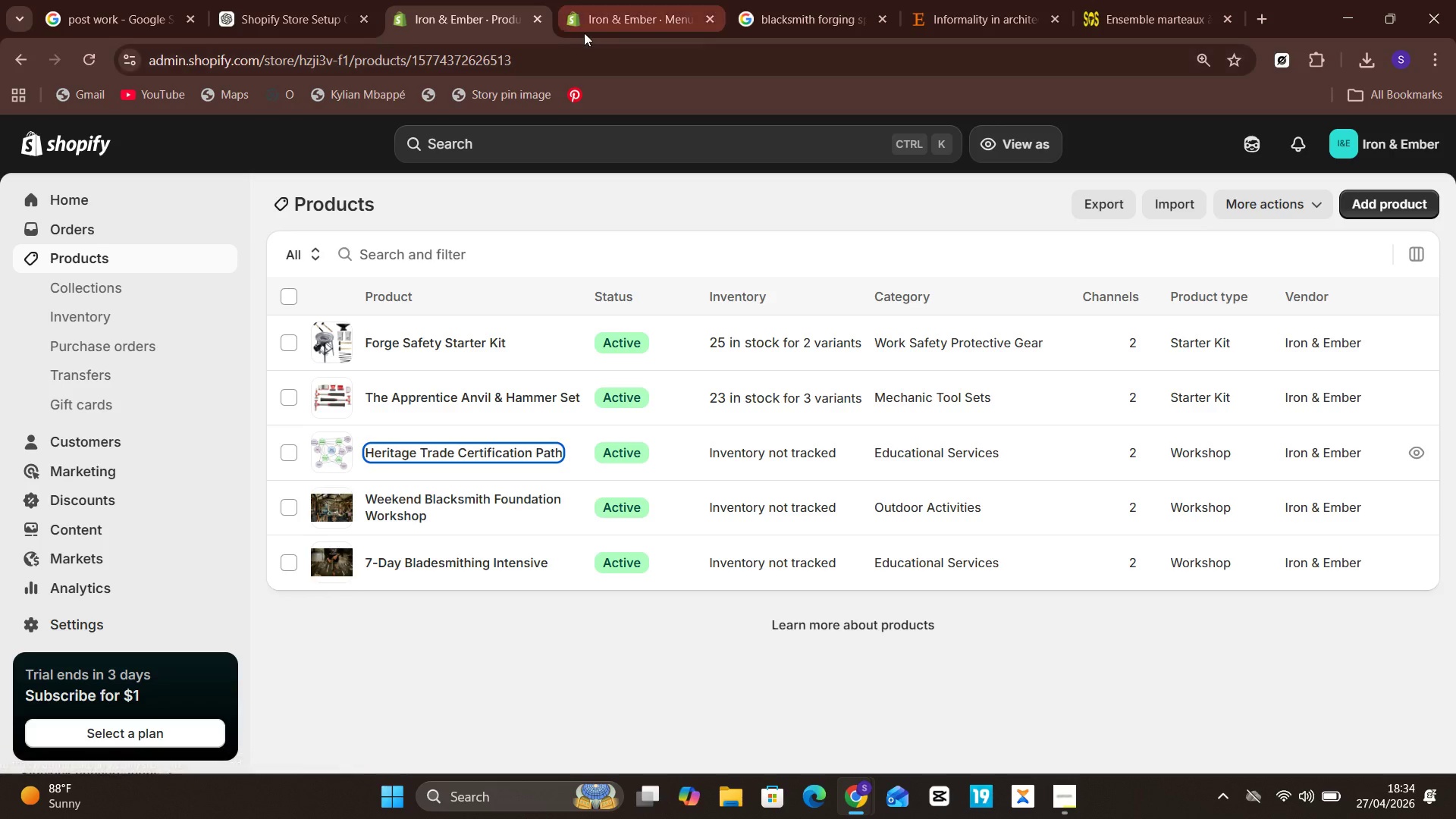 
mouse_move([667, 0])
 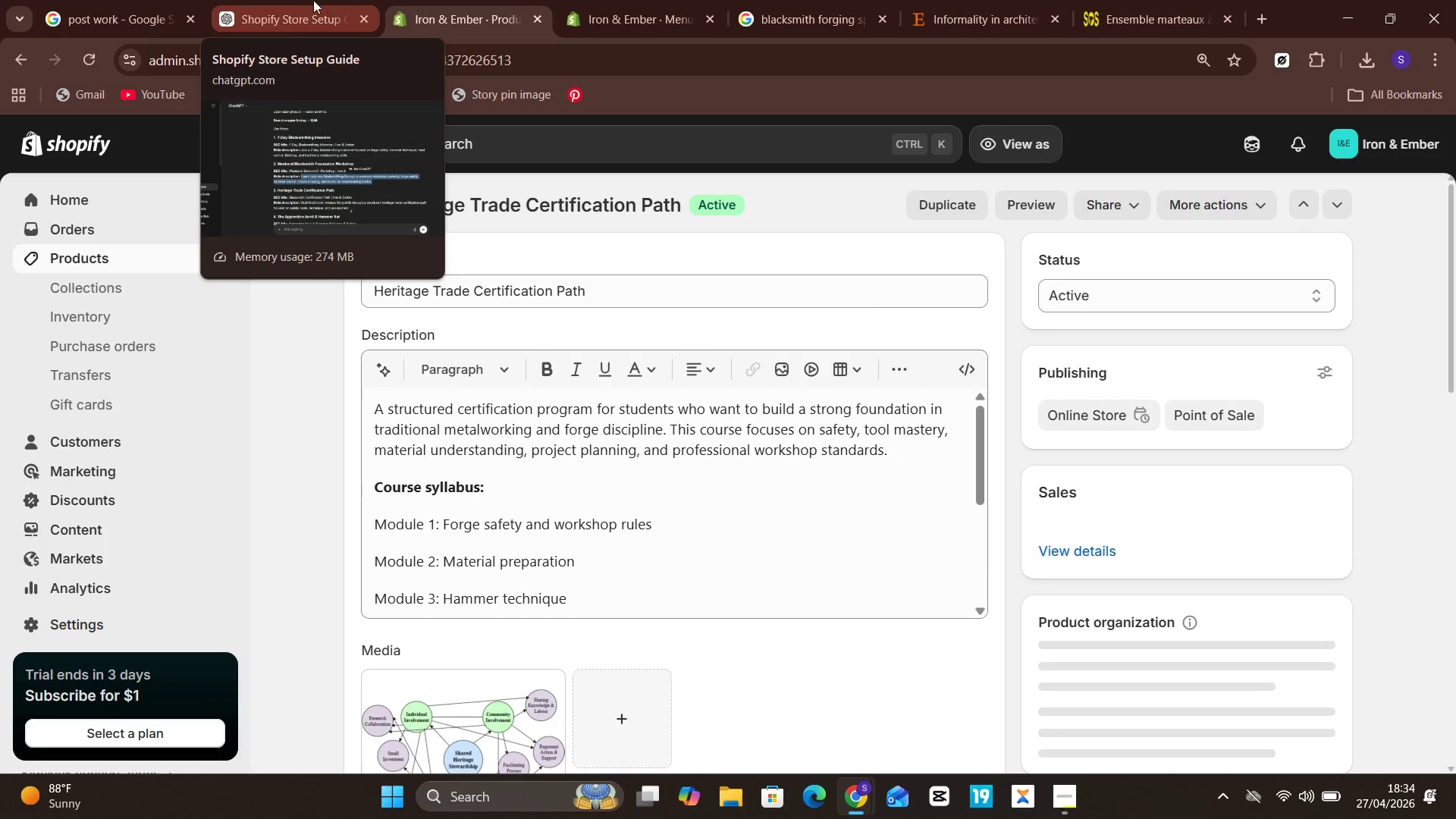 
left_click([301, 0])
 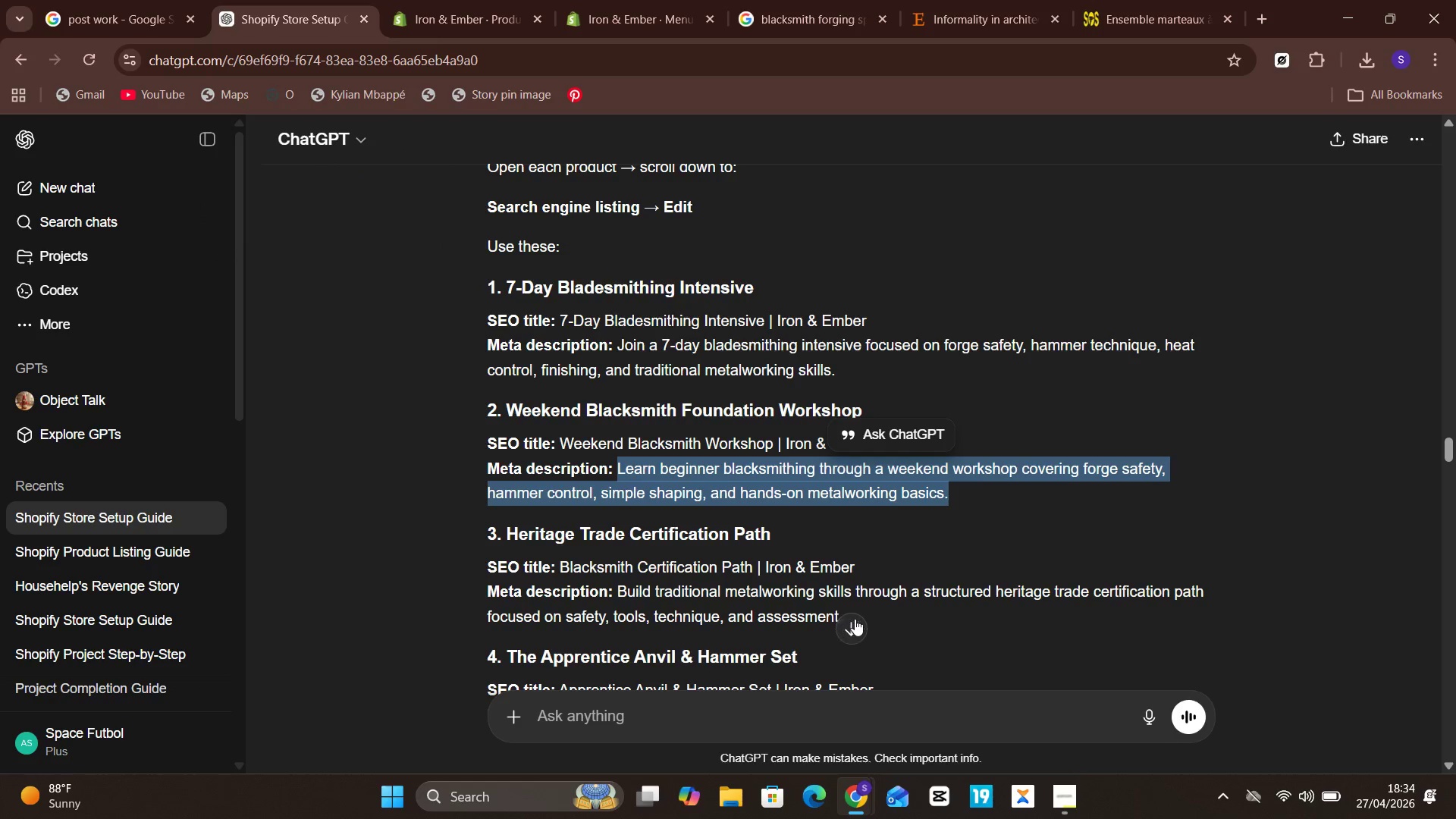 
left_click([843, 604])
 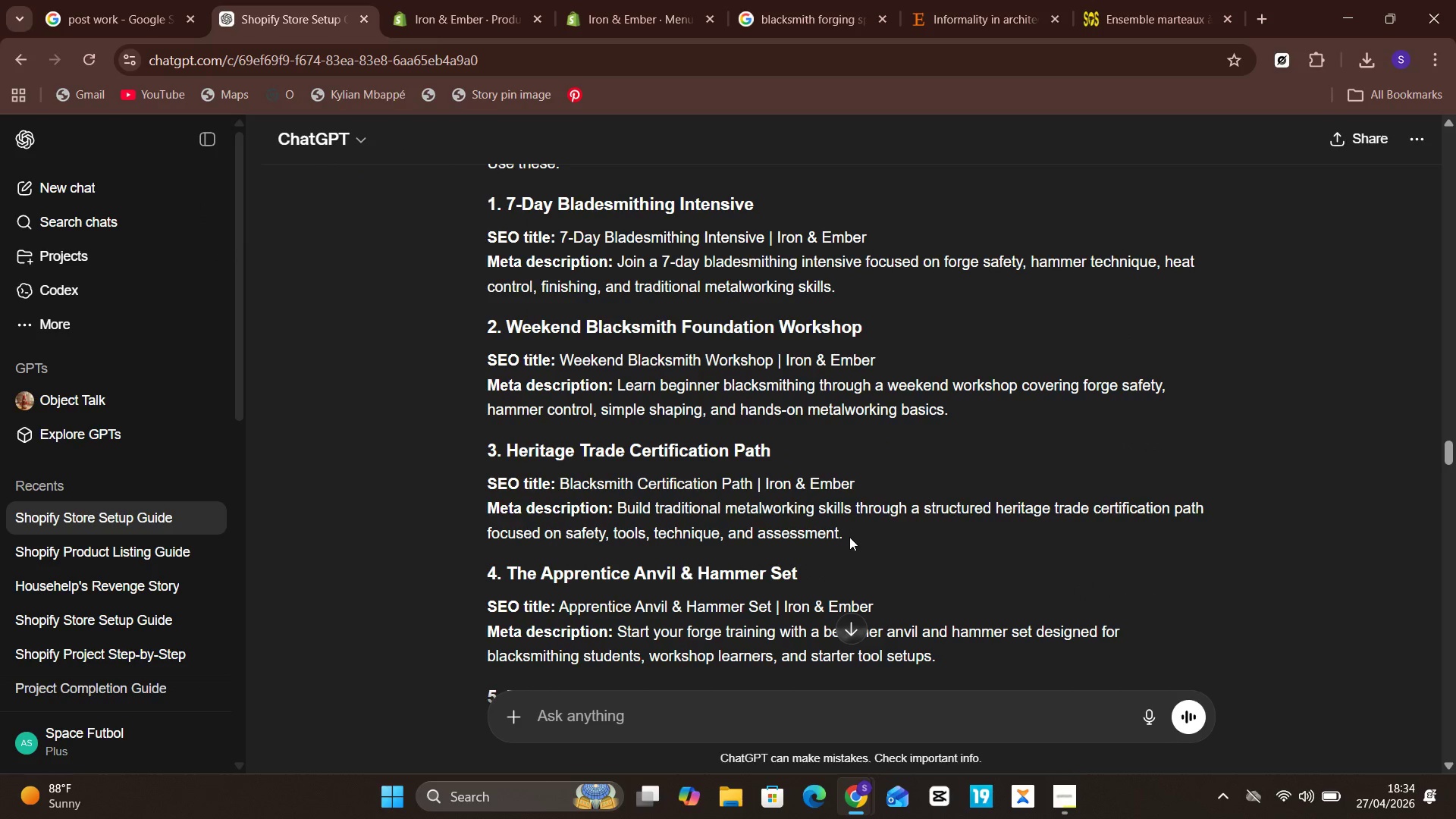 
left_click_drag(start_coordinate=[849, 537], to_coordinate=[618, 505])
 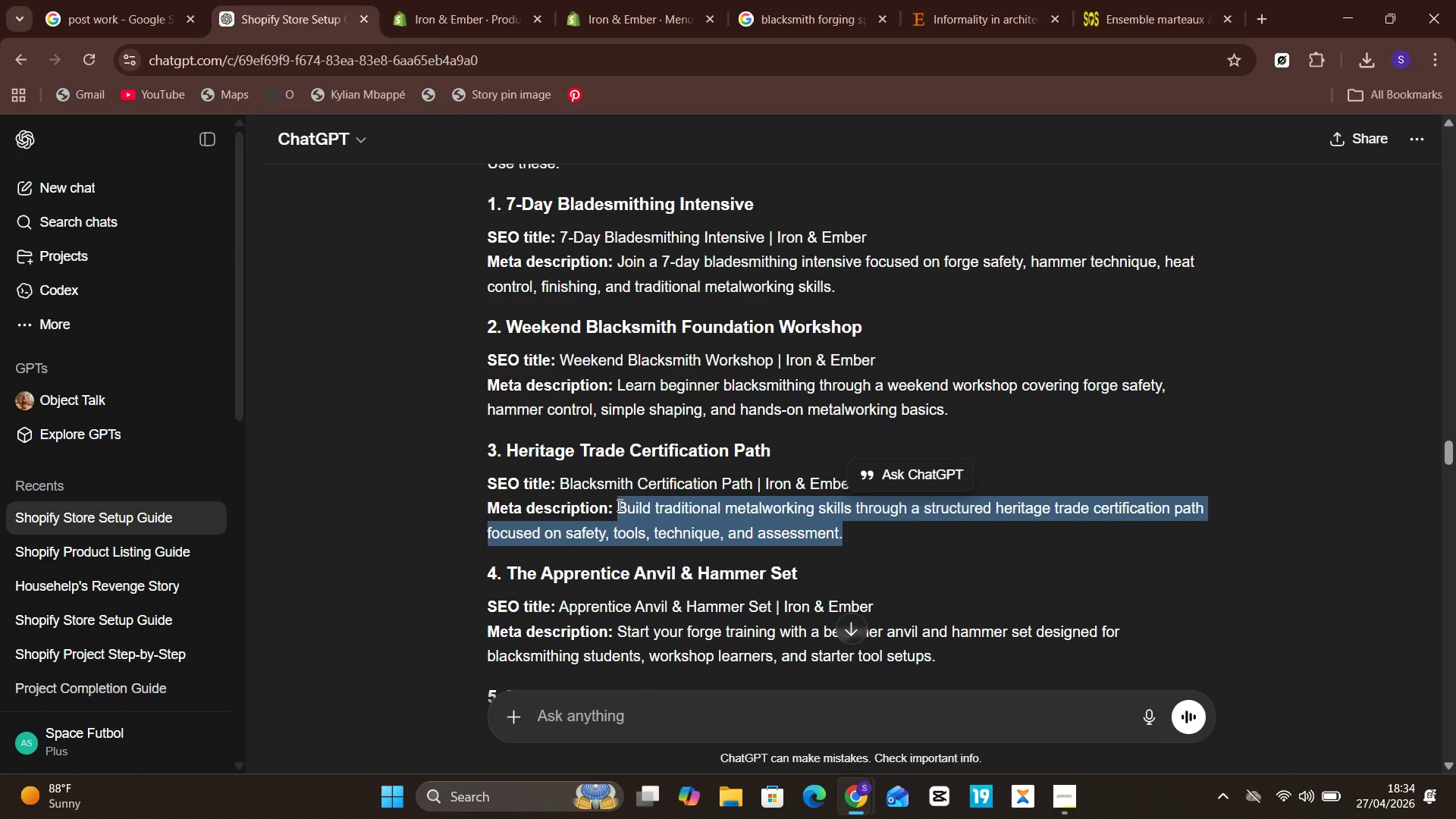 
key(Control+C)
 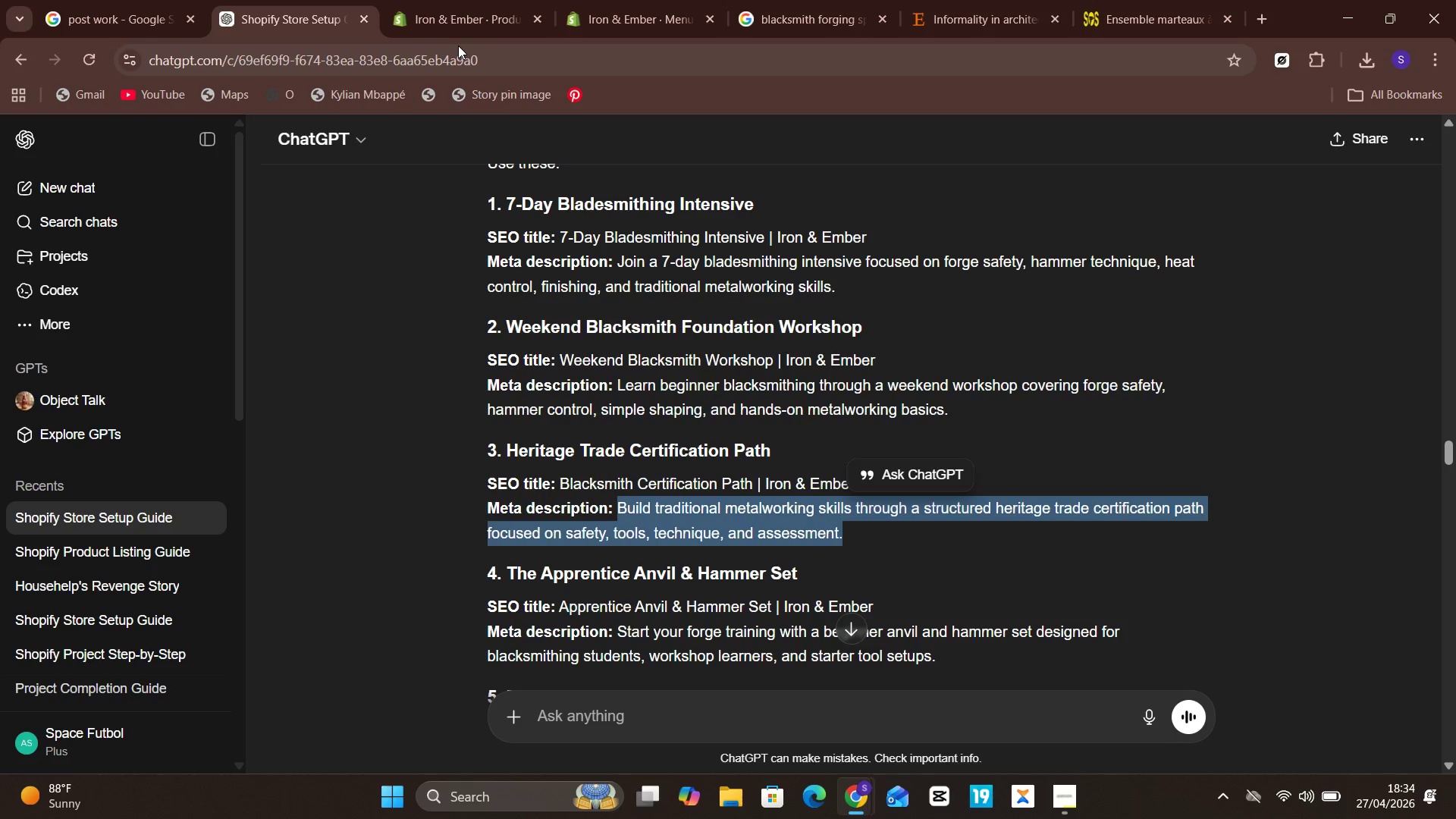 
left_click([450, 17])
 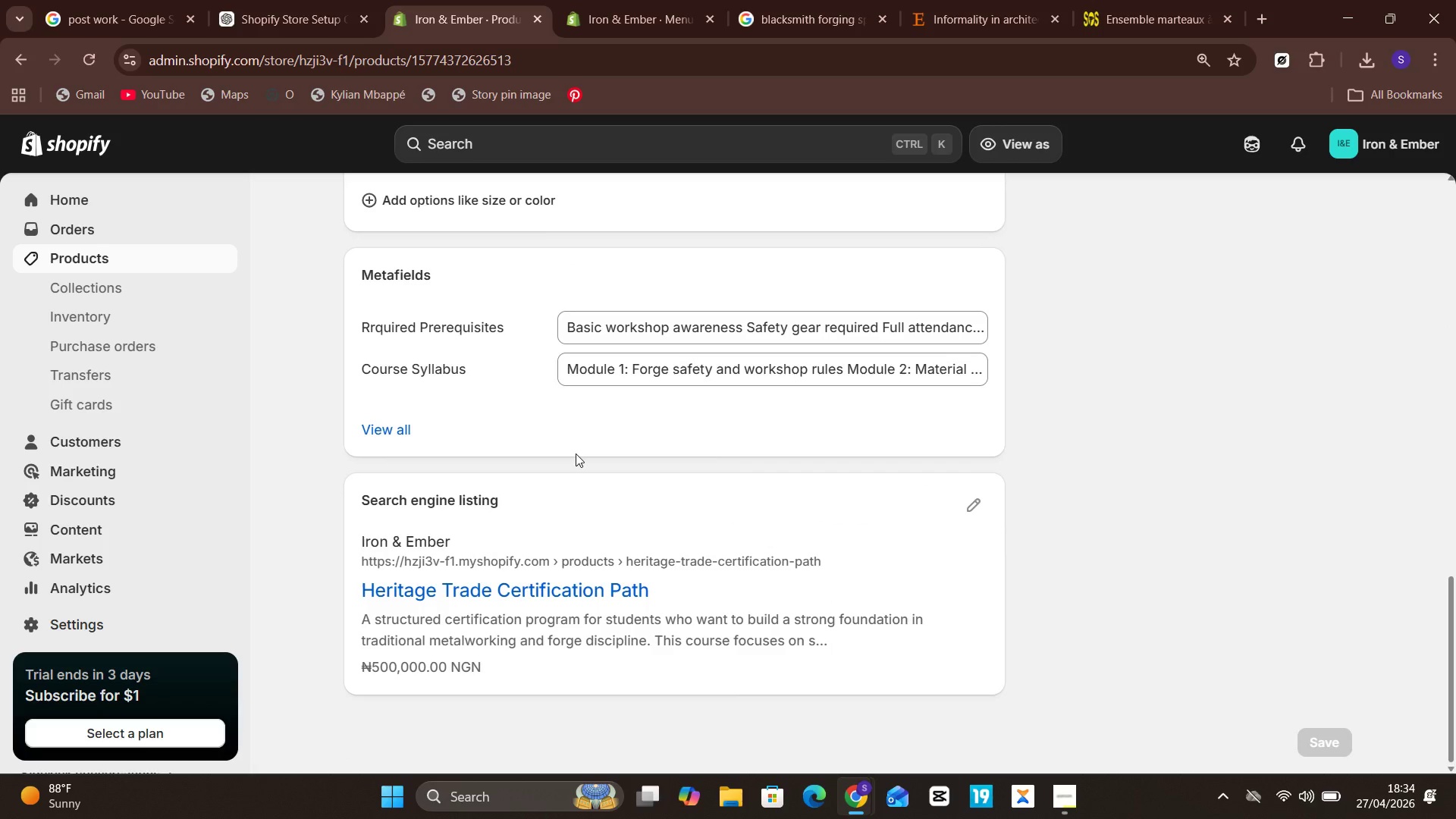 
left_click([973, 497])
 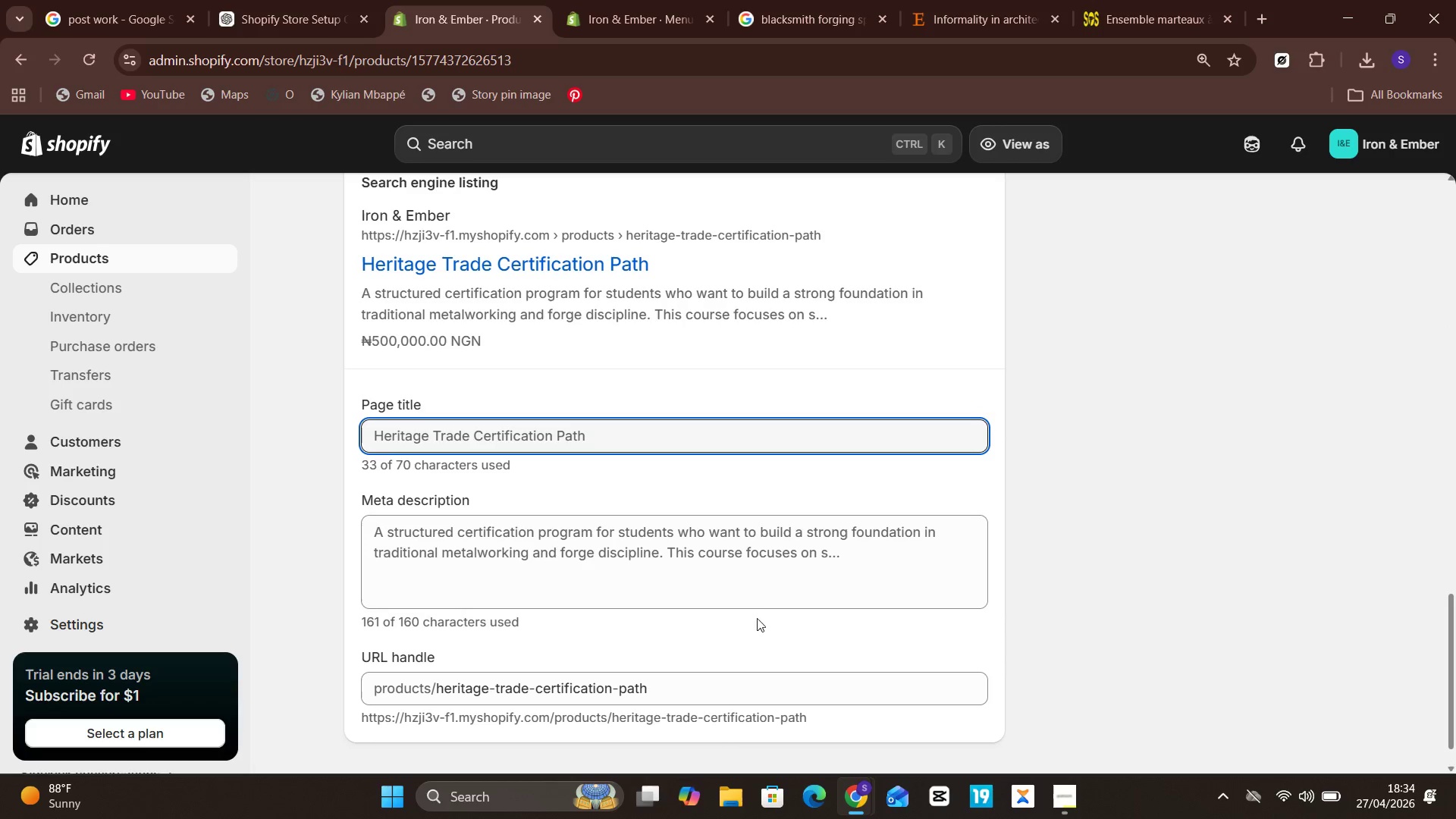 
left_click([771, 557])
 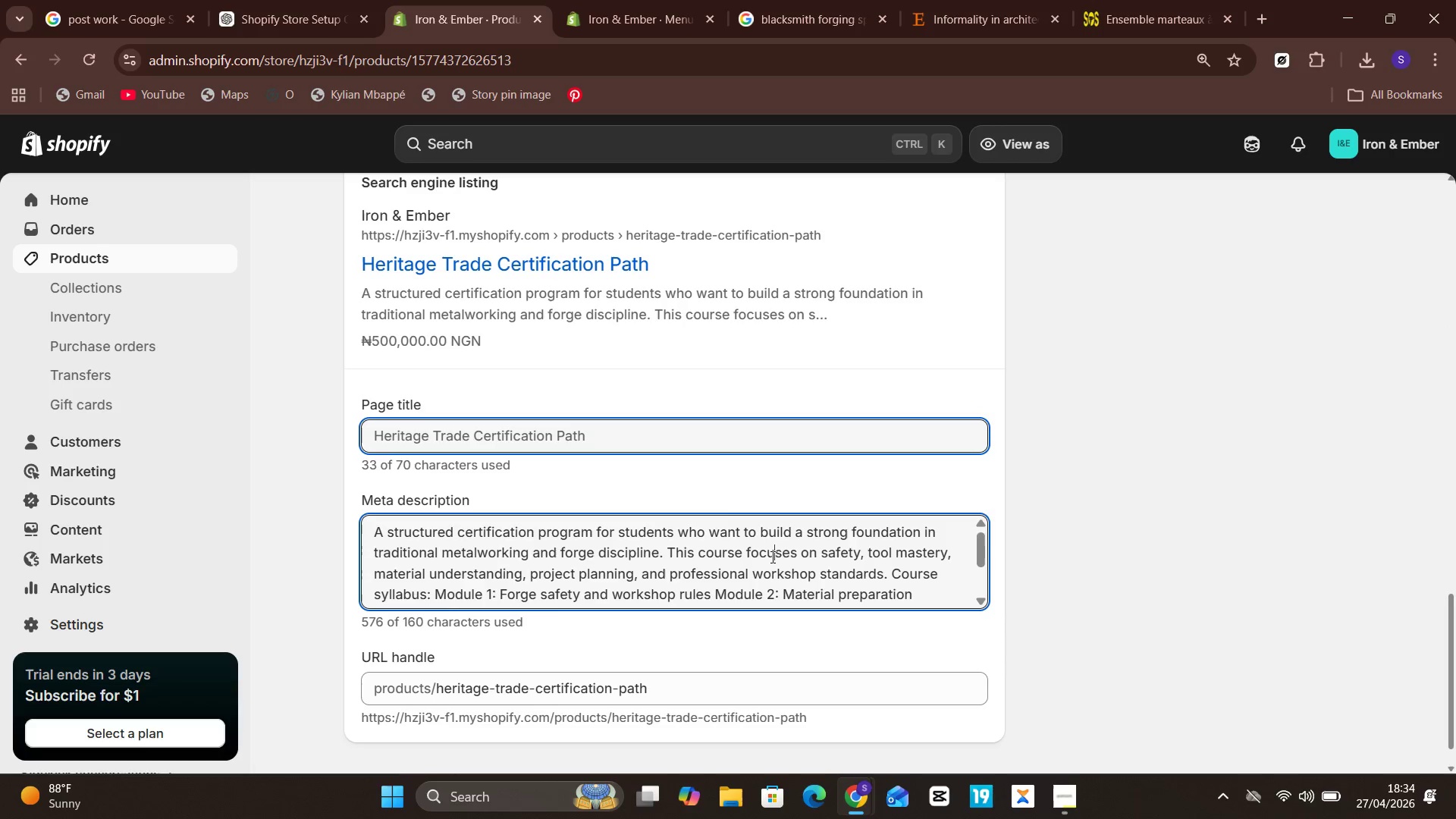 
key(Control+ControlLeft)
 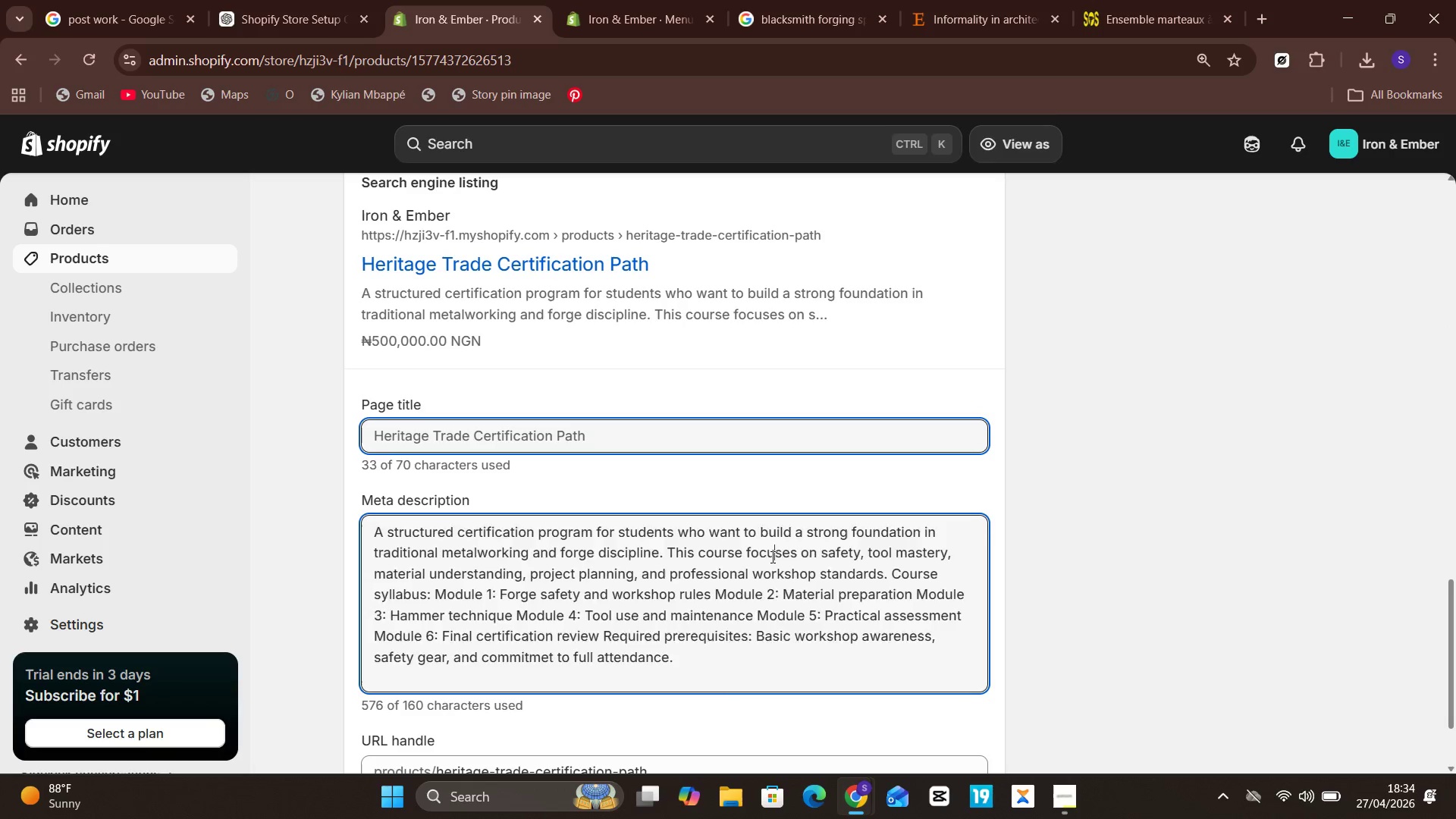 
key(Control+A)
 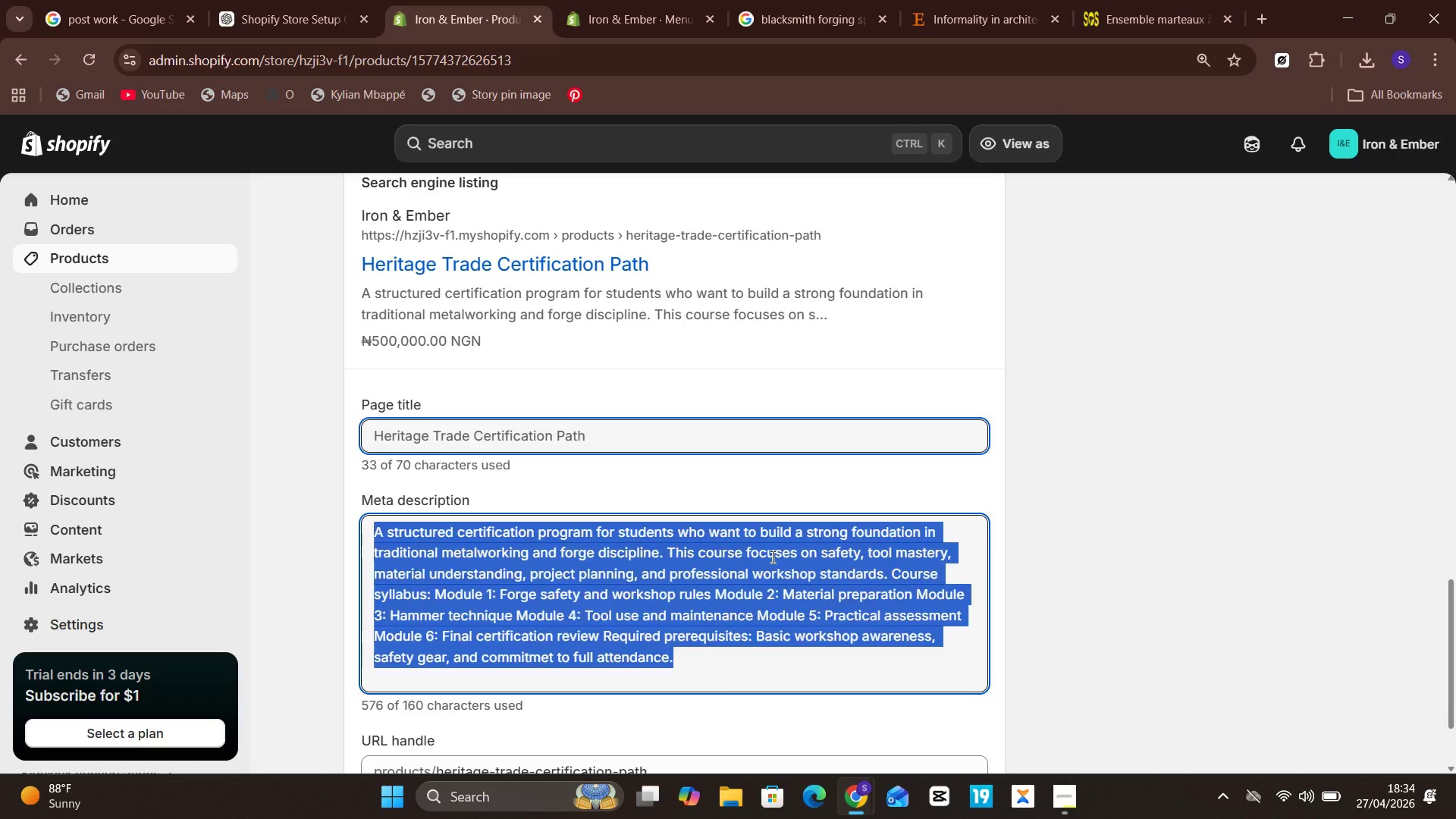 
key(Control+V)
 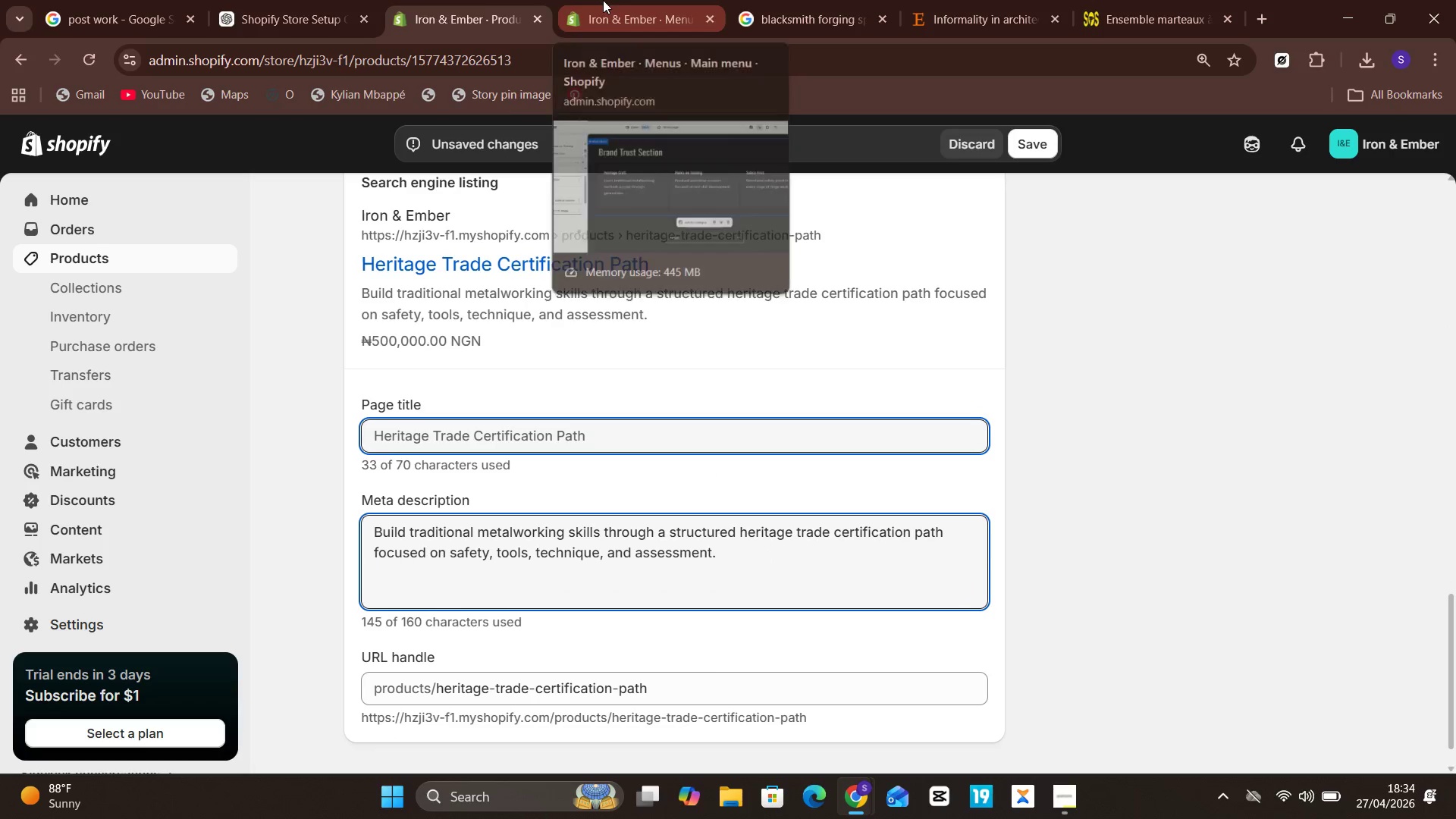 
left_click([351, 0])
 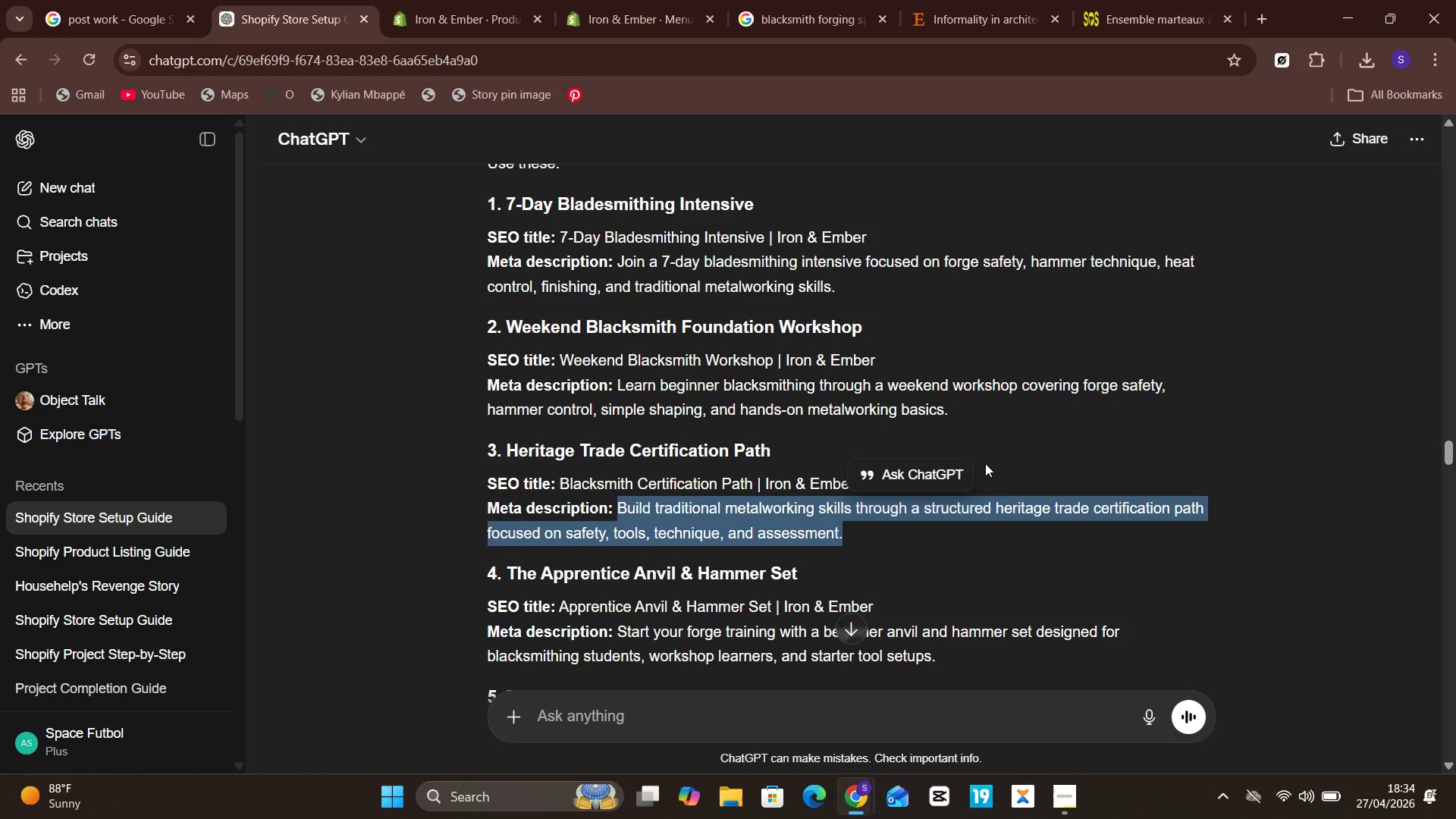 
left_click([1015, 463])
 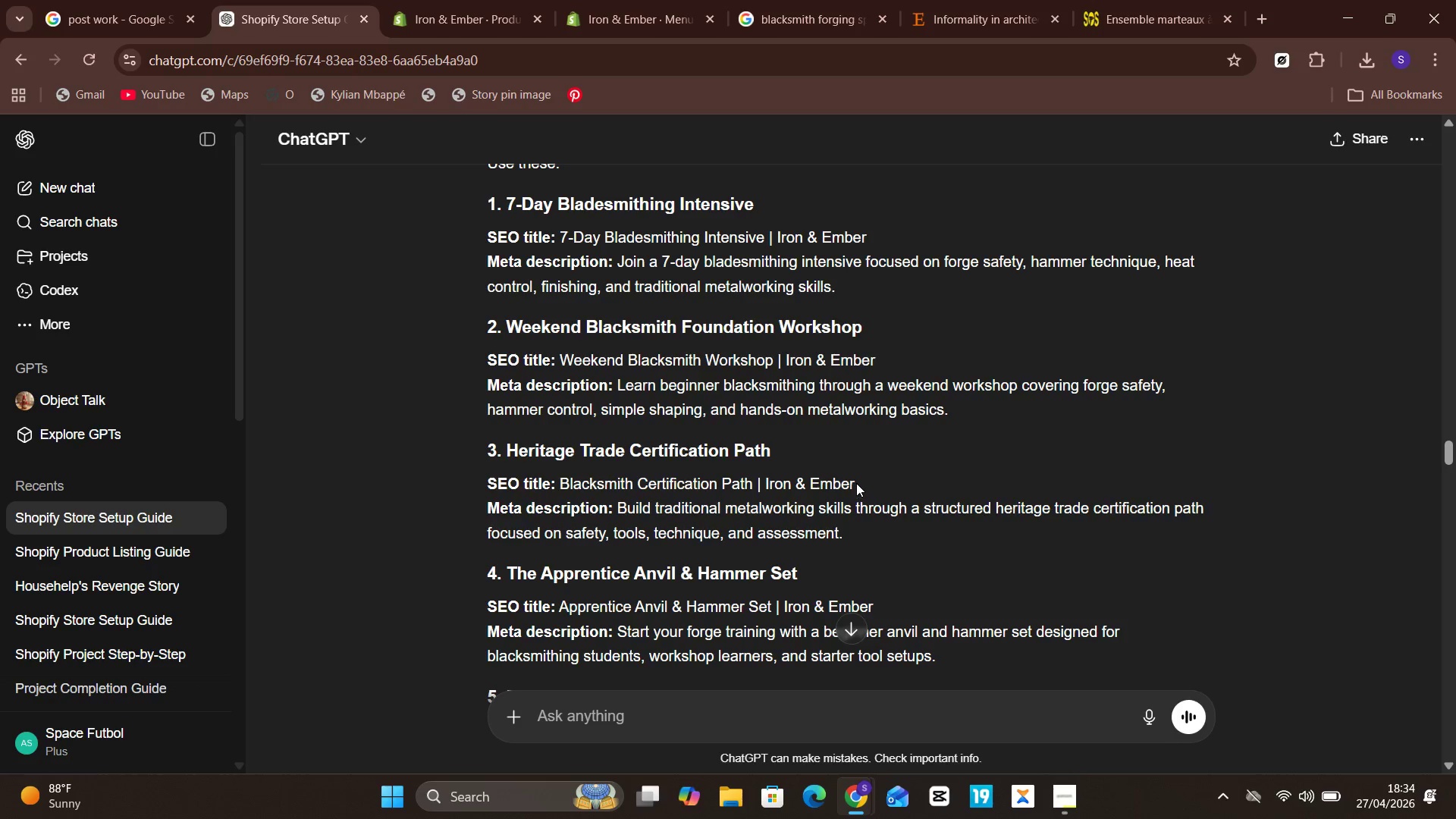 
left_click_drag(start_coordinate=[856, 482], to_coordinate=[563, 484])
 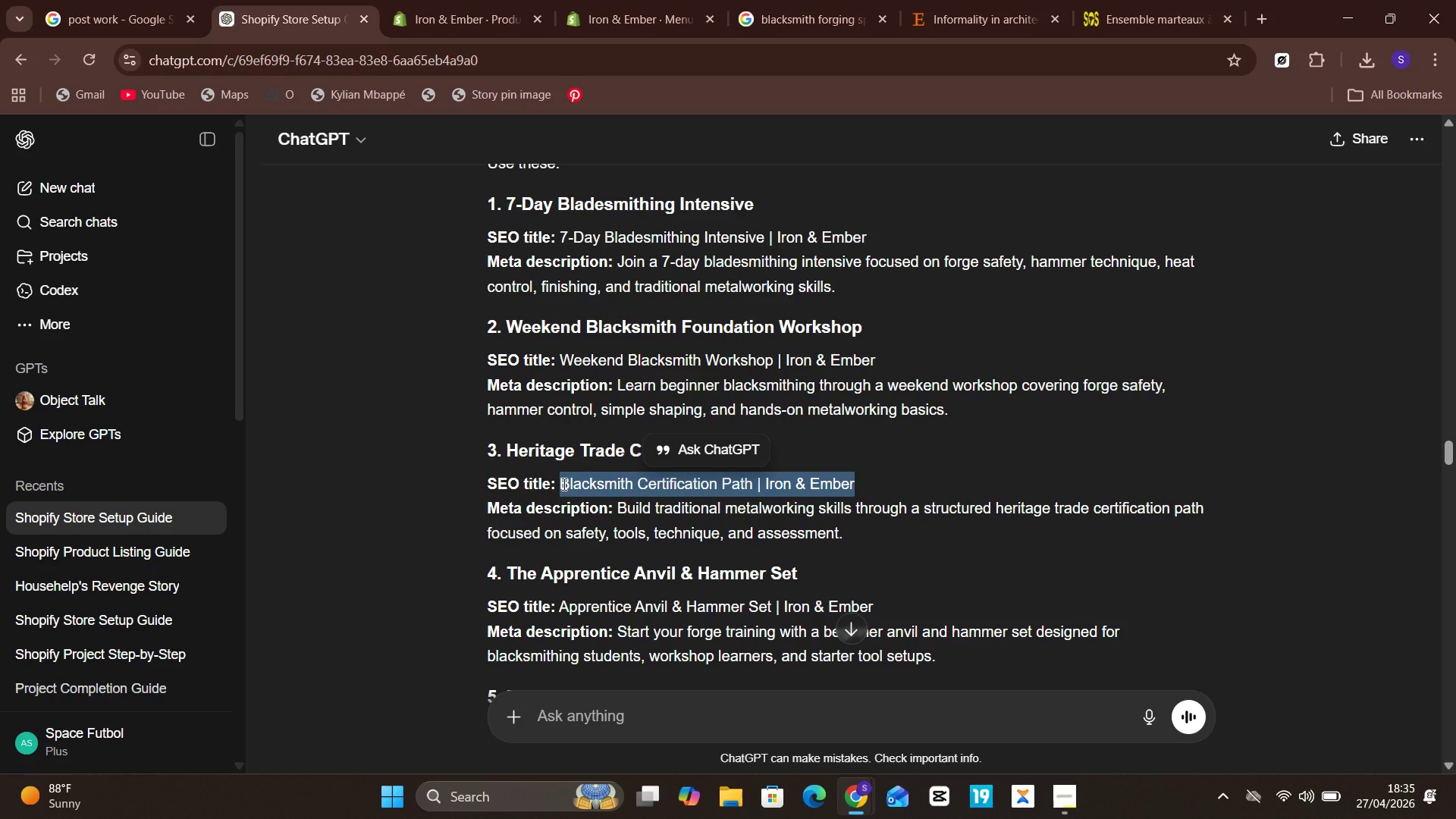 
key(Control+C)
 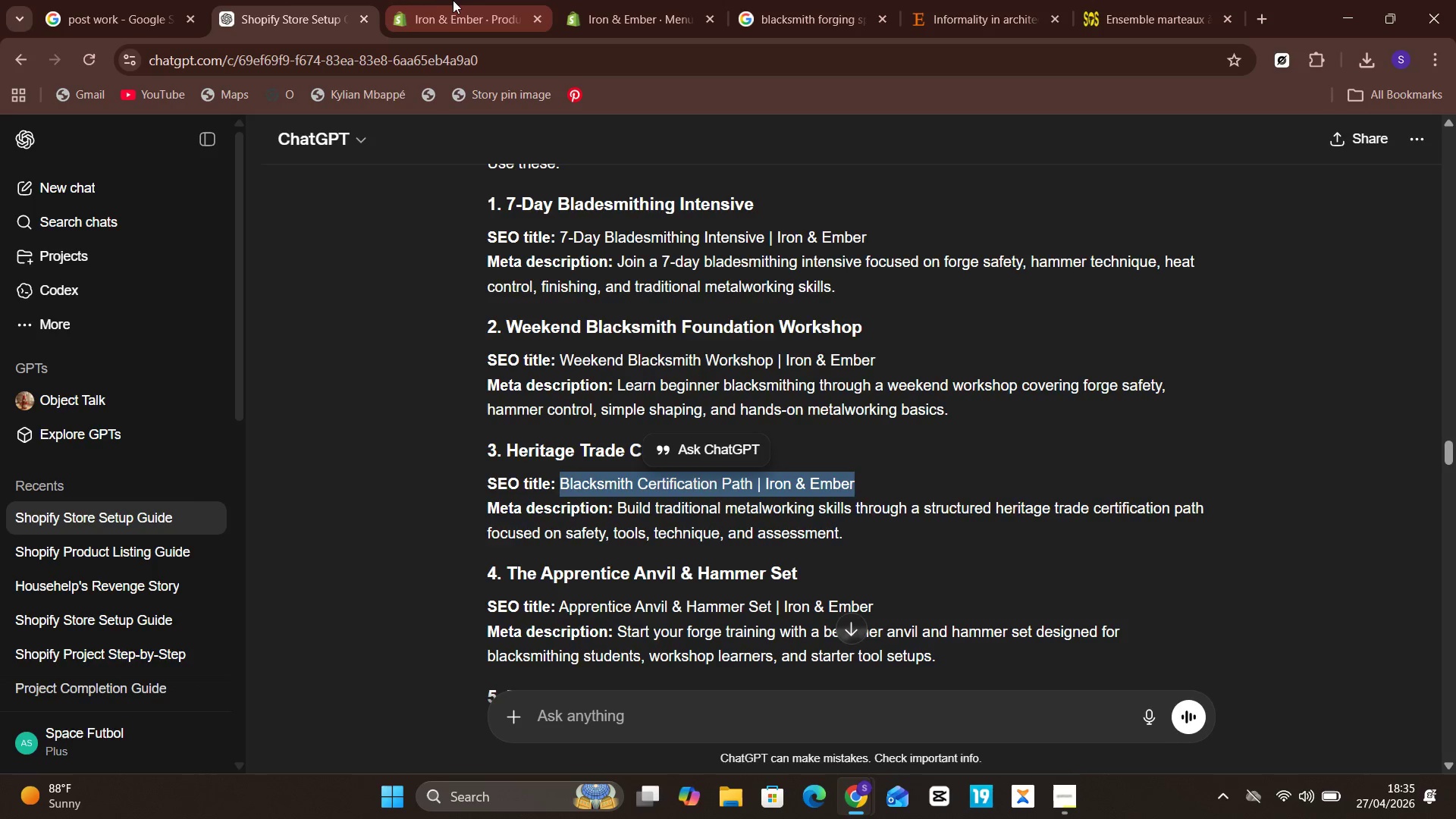 
left_click([453, 0])
 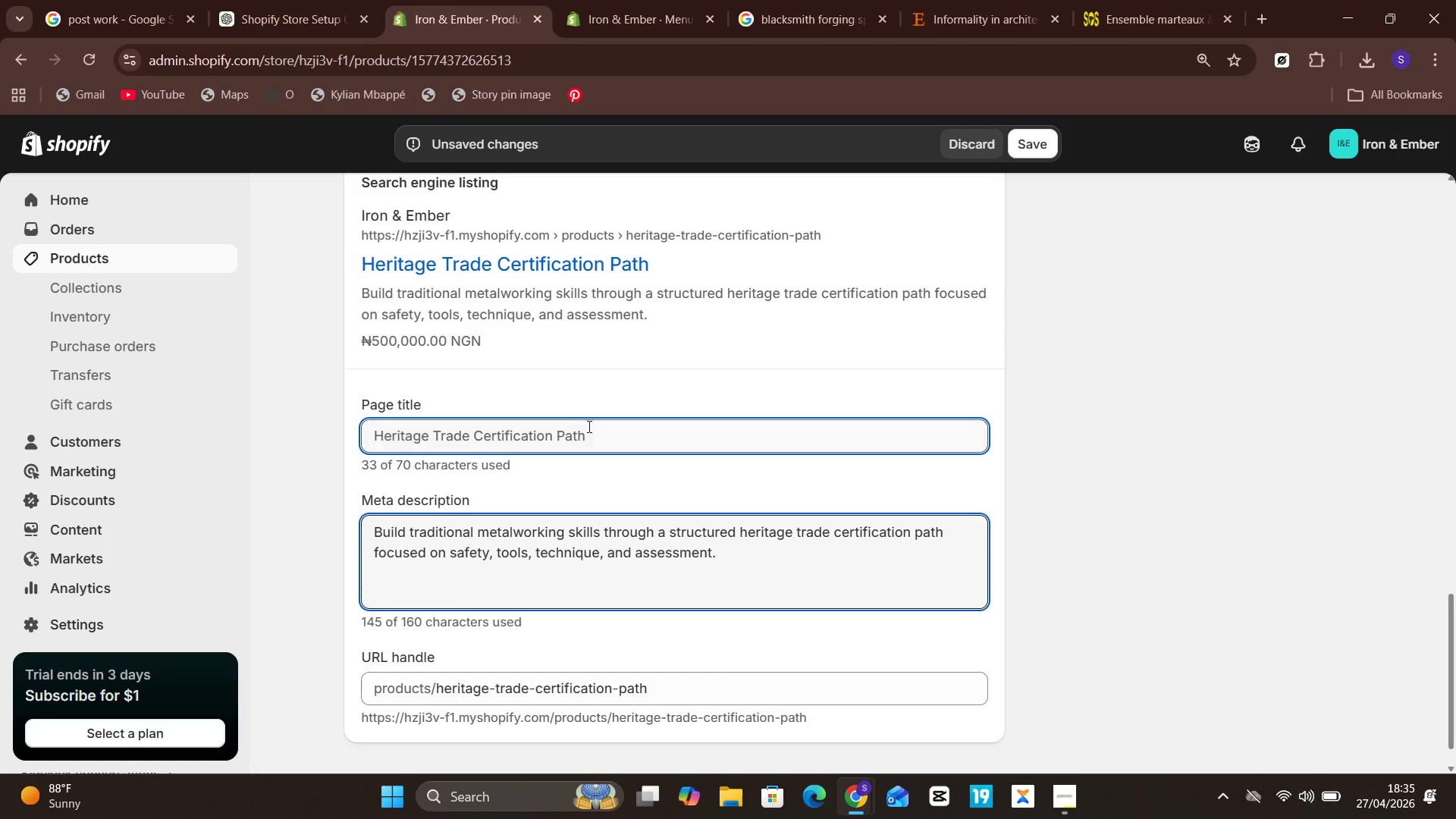 
left_click([591, 434])
 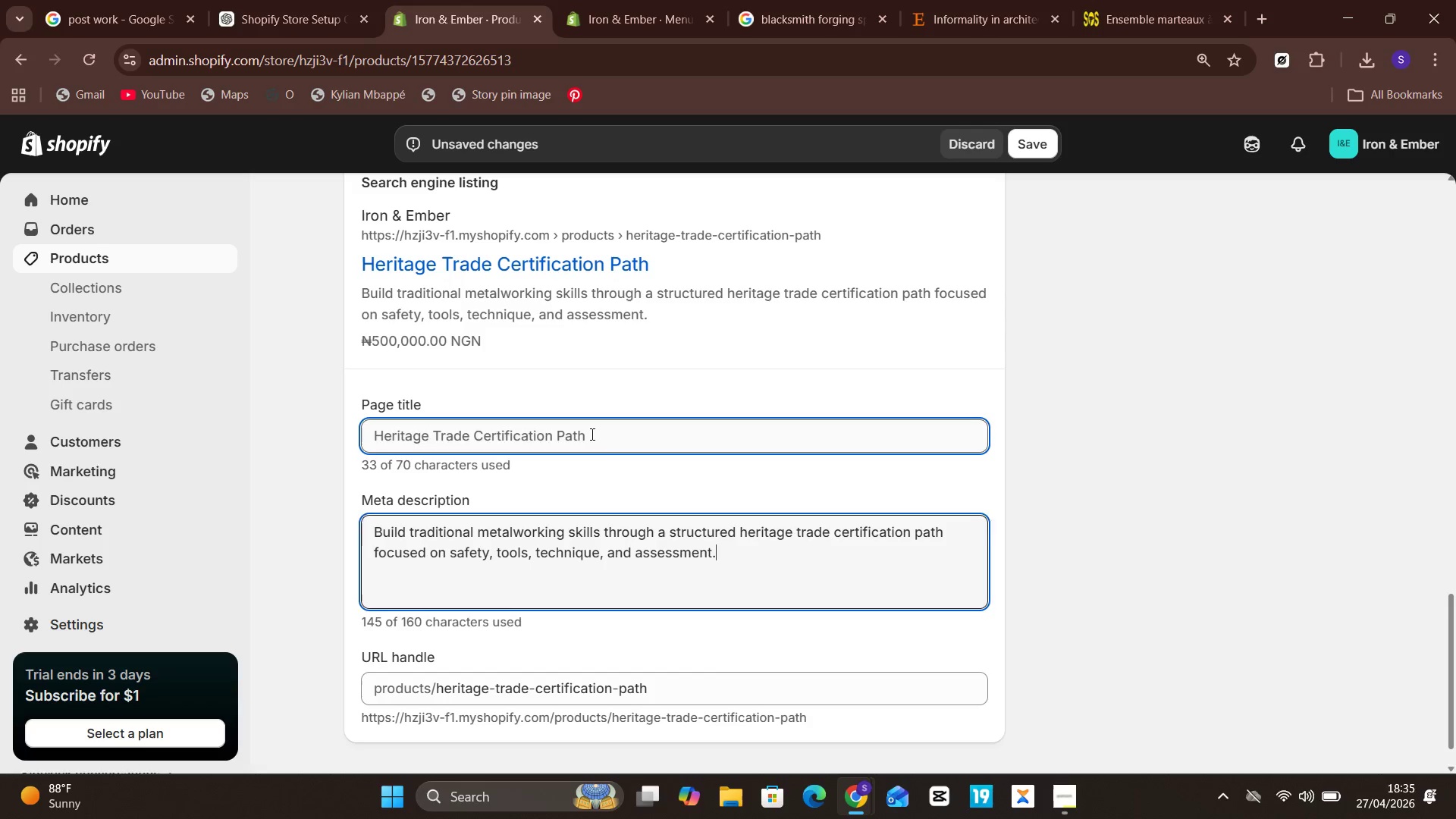 
key(Control+A)
 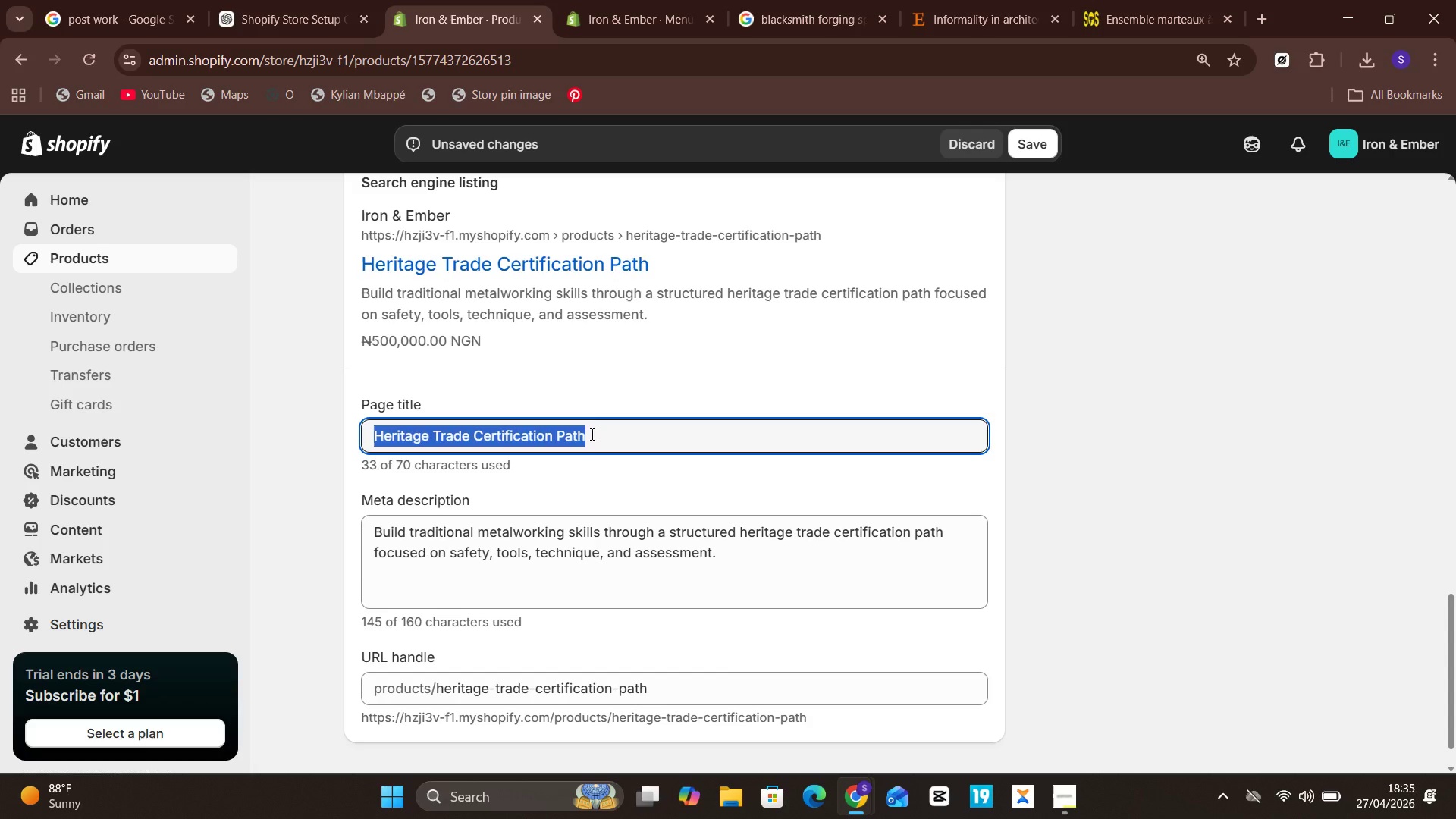 
key(Control+V)
 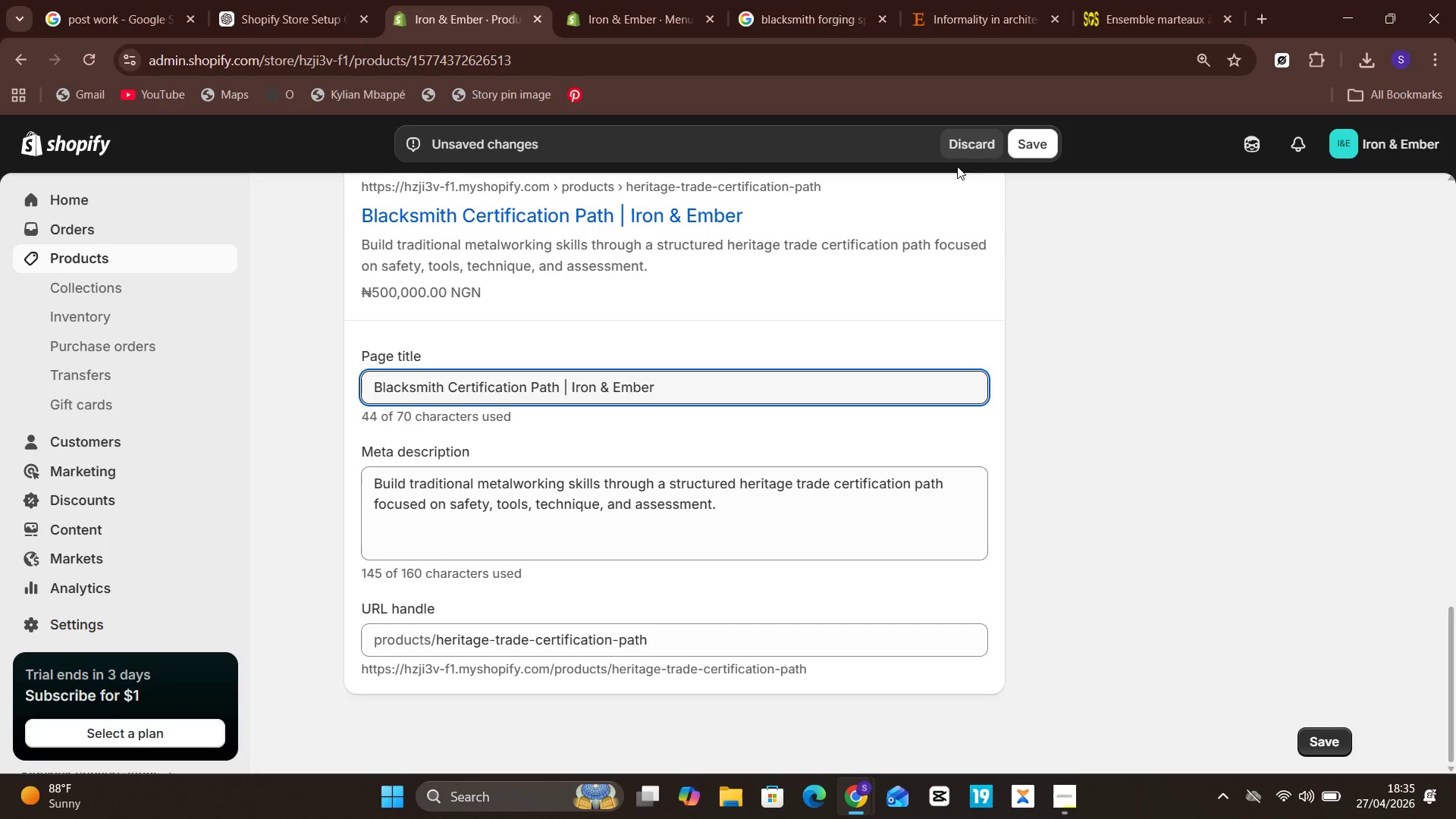 
left_click([1021, 141])
 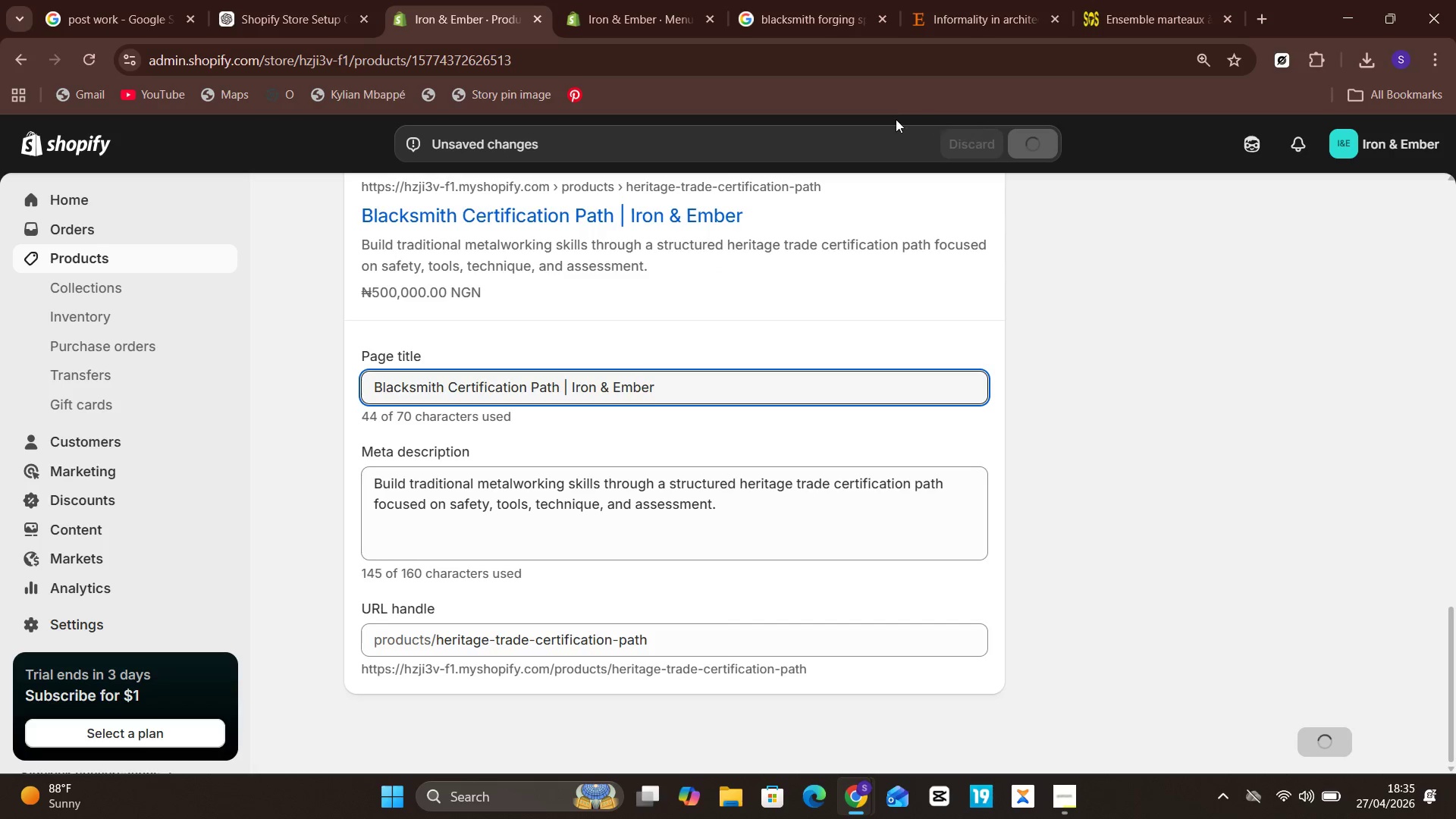 
mouse_move([858, 65])
 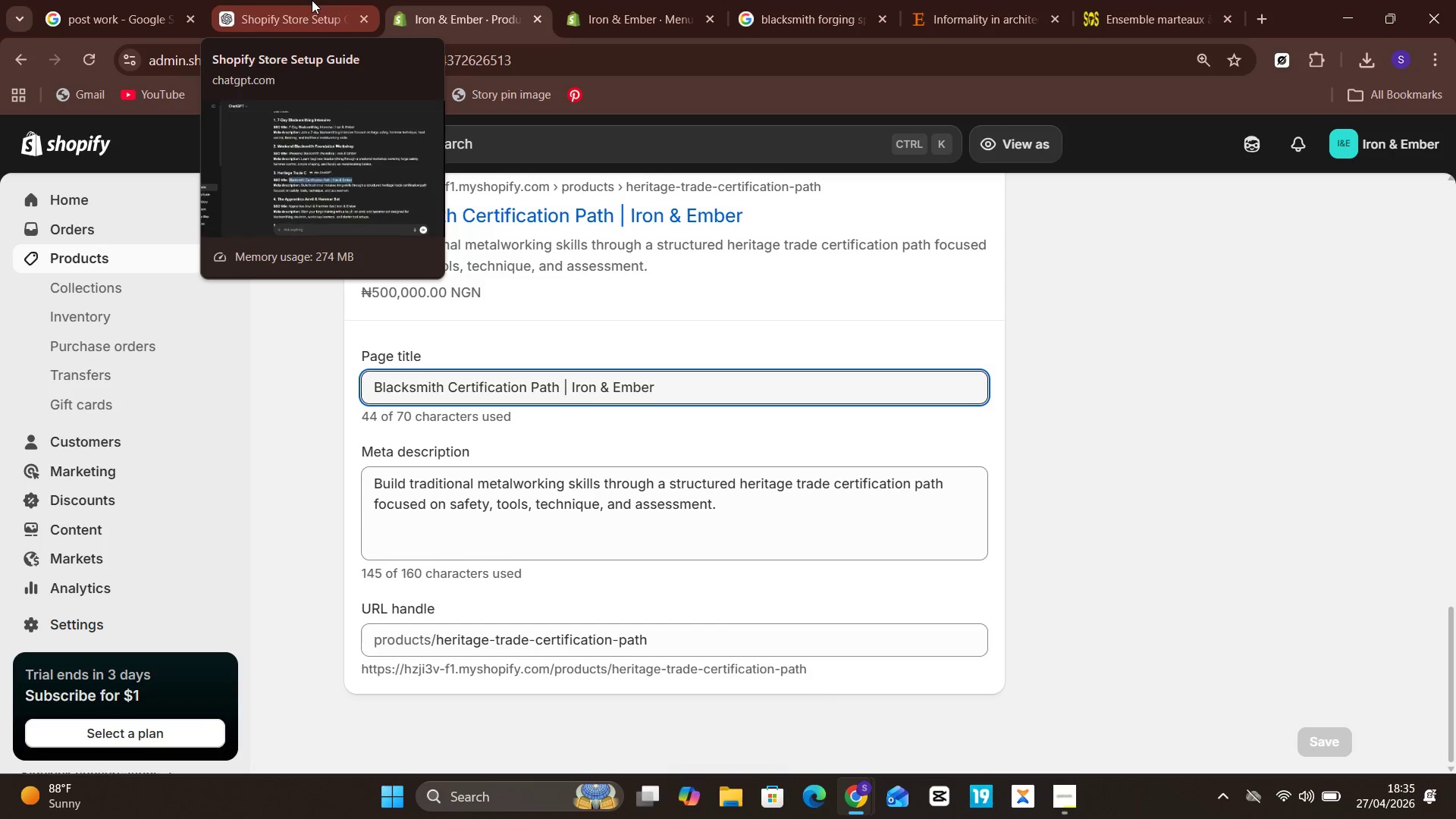 
wait(7.34)
 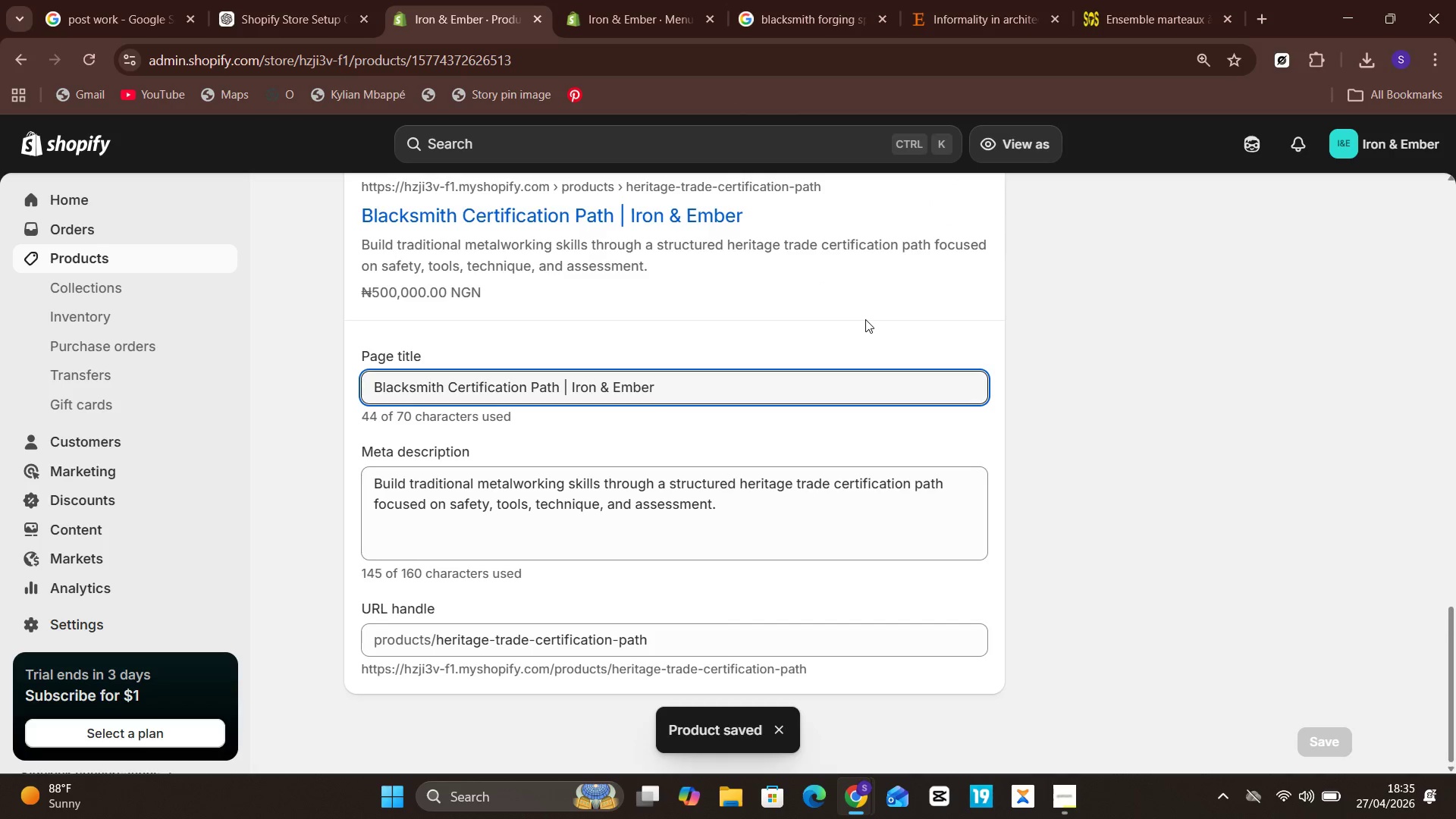 
left_click([312, 0])
 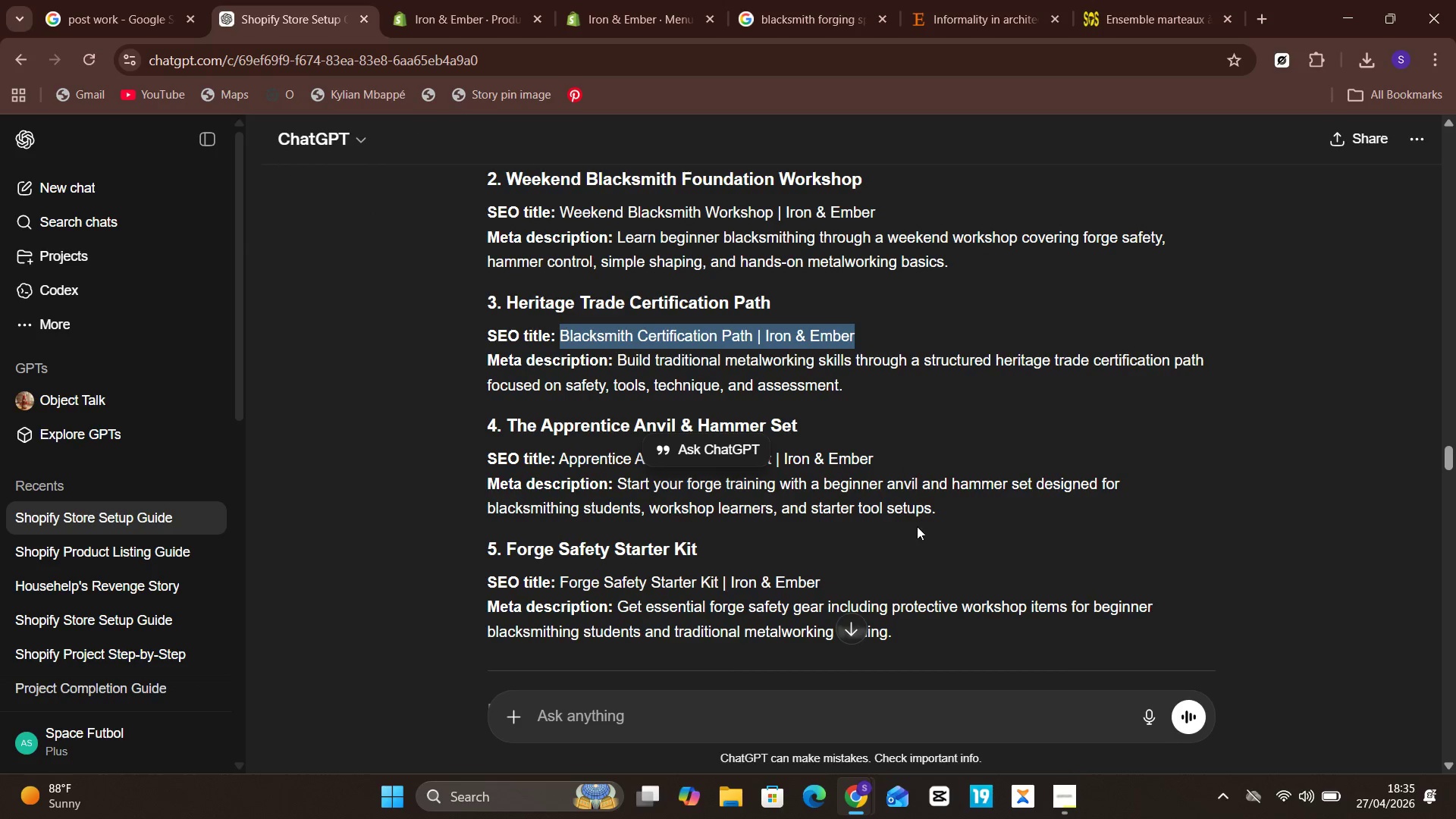 
left_click_drag(start_coordinate=[946, 507], to_coordinate=[620, 475])
 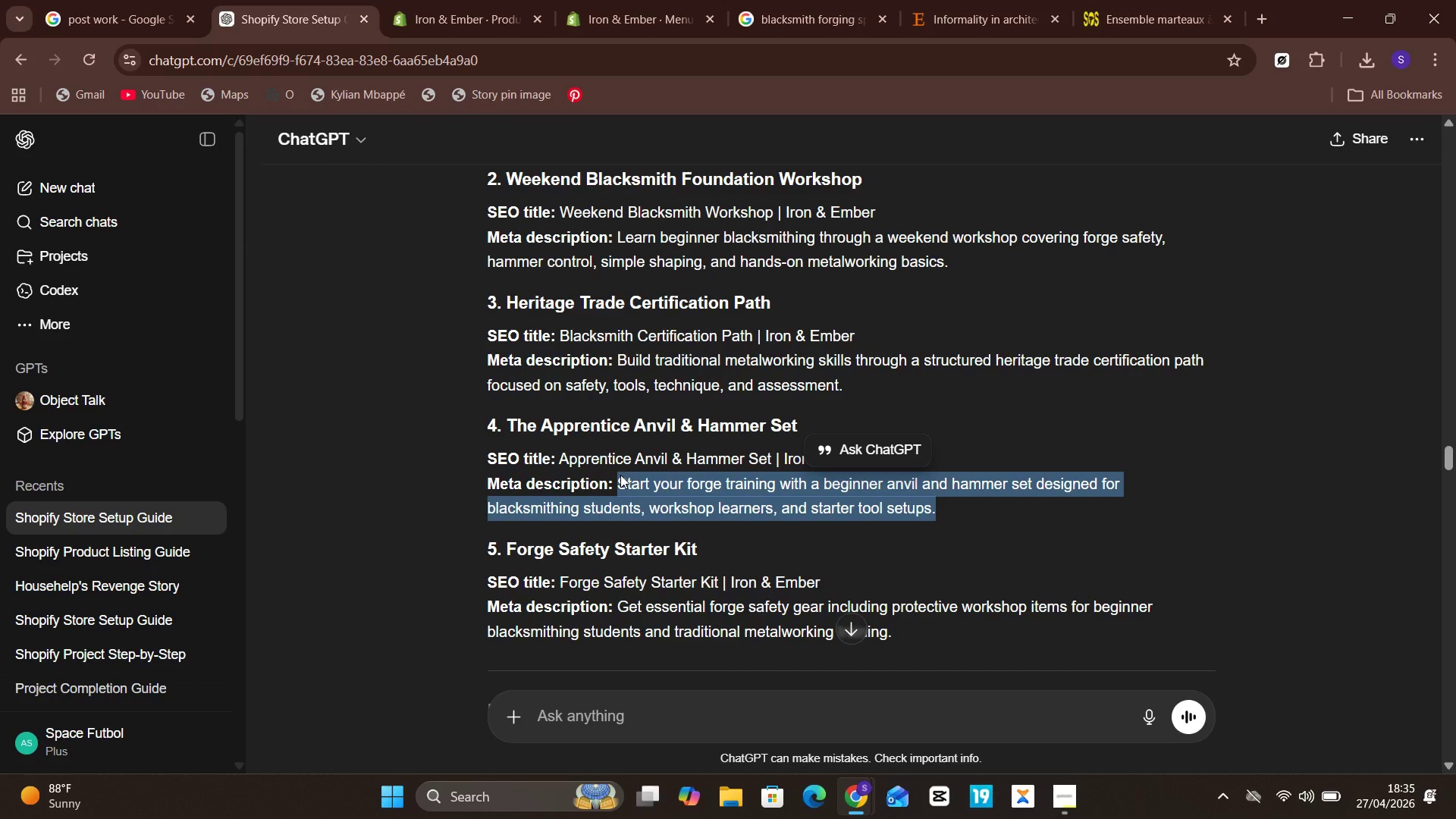 
hold_key(key=ControlLeft, duration=0.64)
 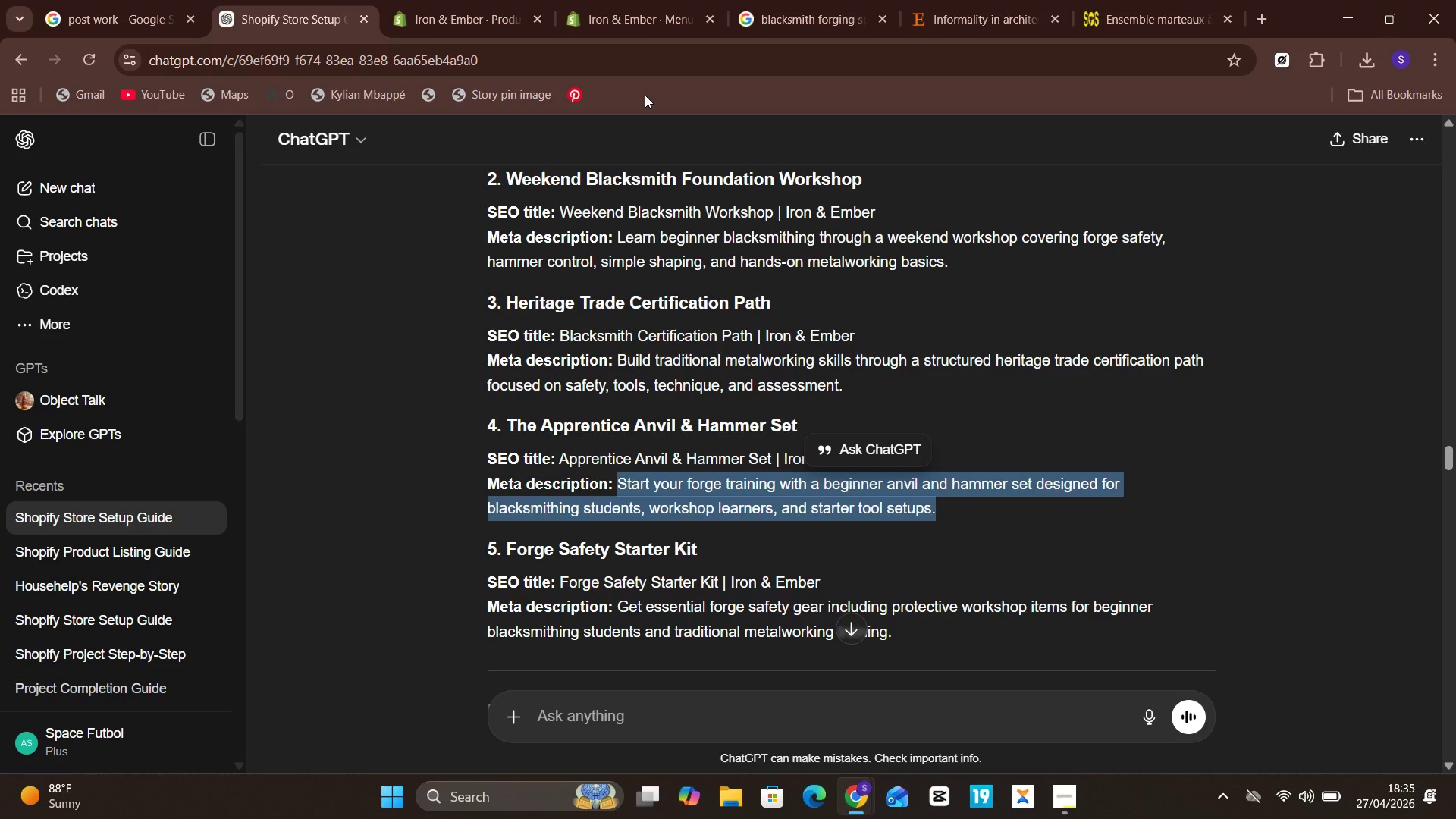 
hold_key(key=C, duration=0.31)
 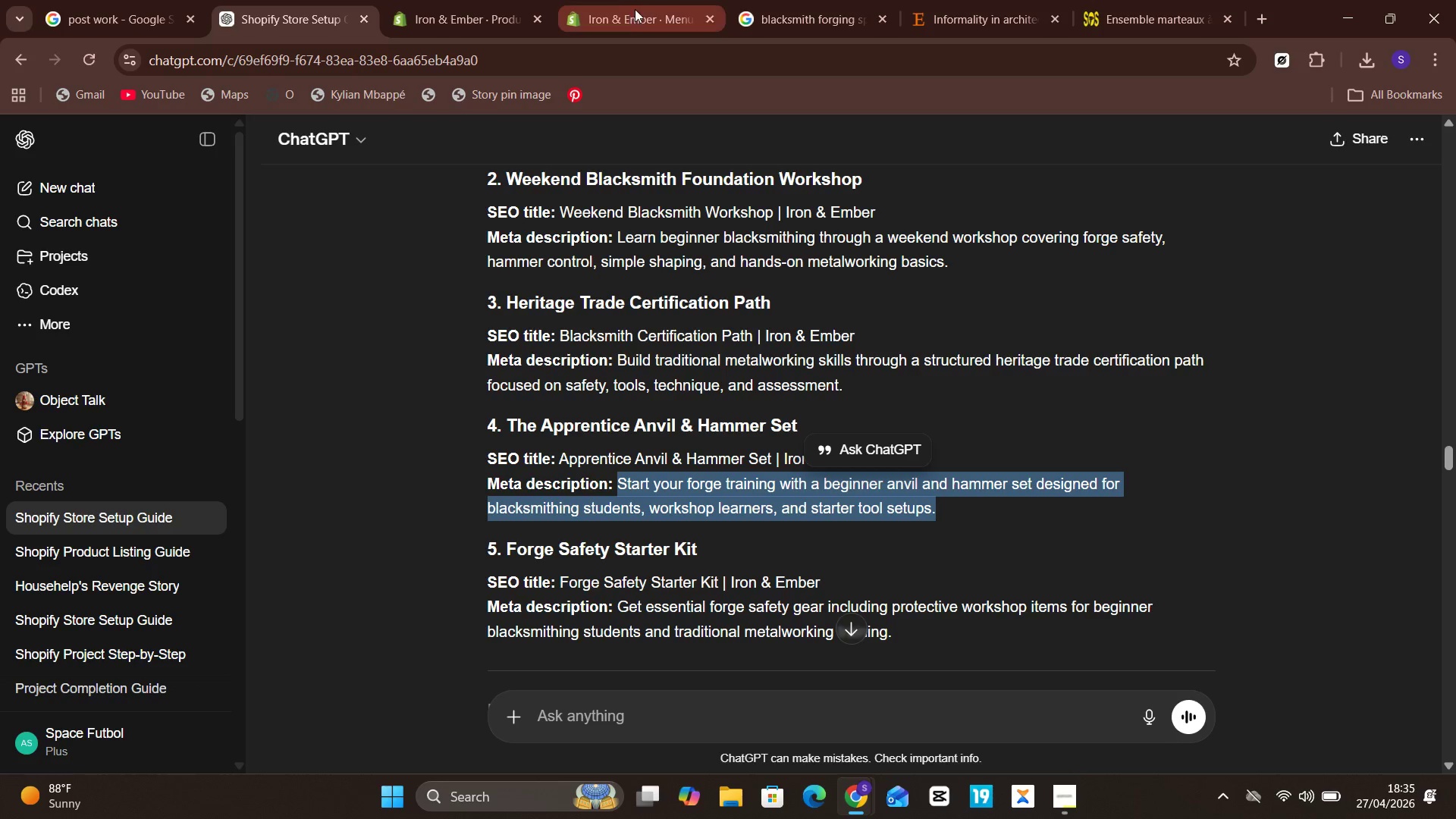 
left_click([638, 6])
 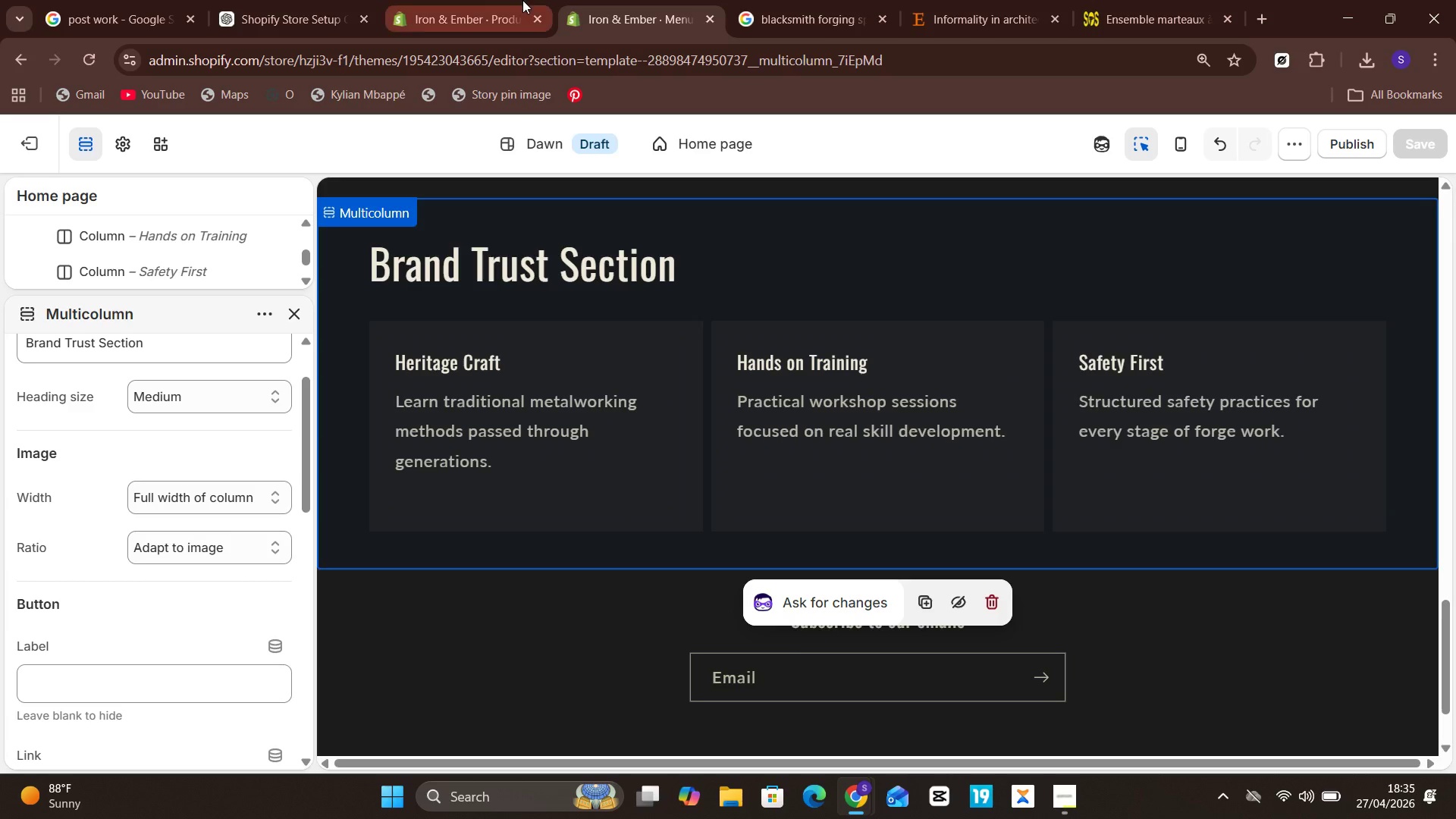 
left_click([522, 0])
 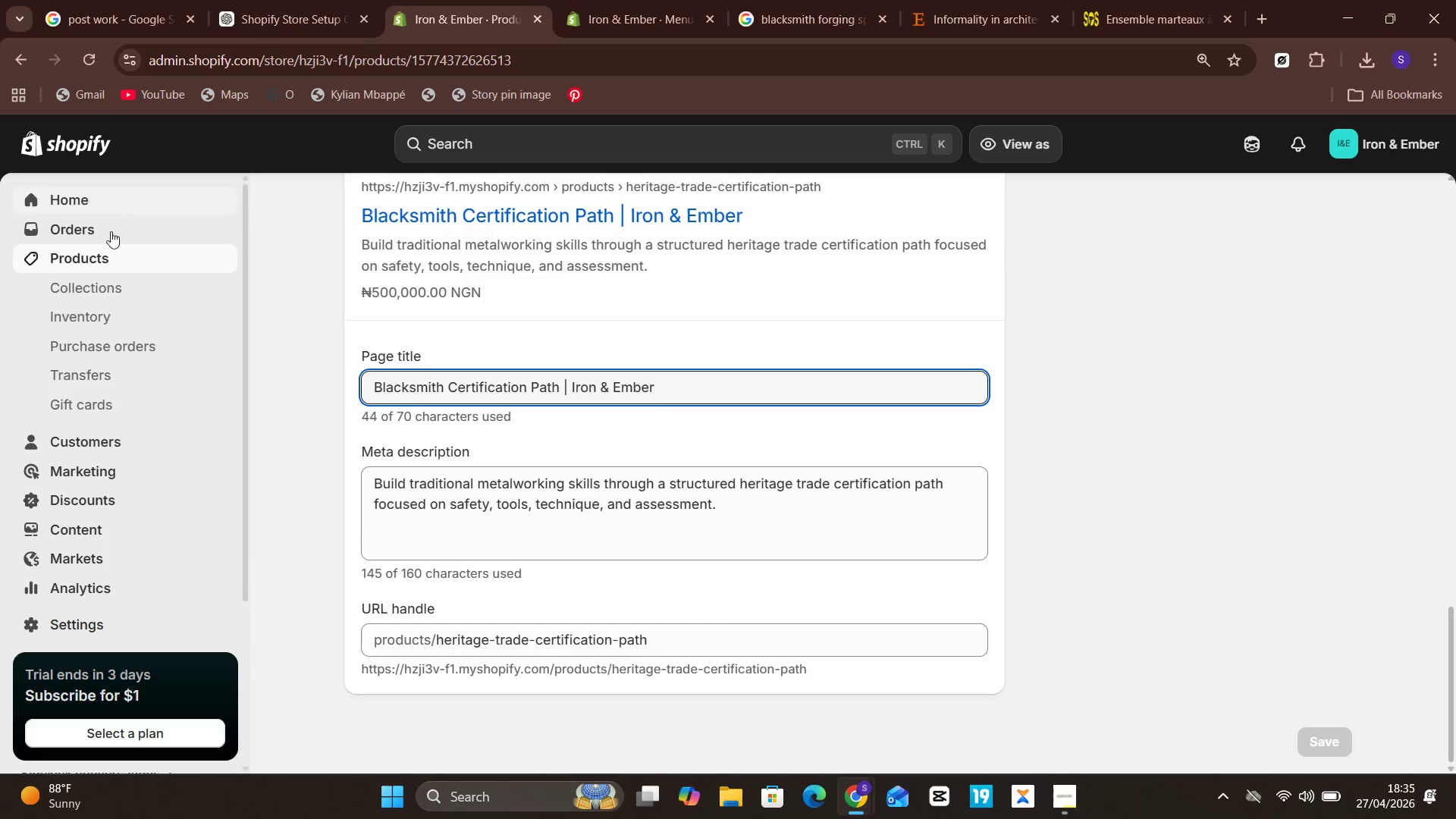 
left_click([113, 256])
 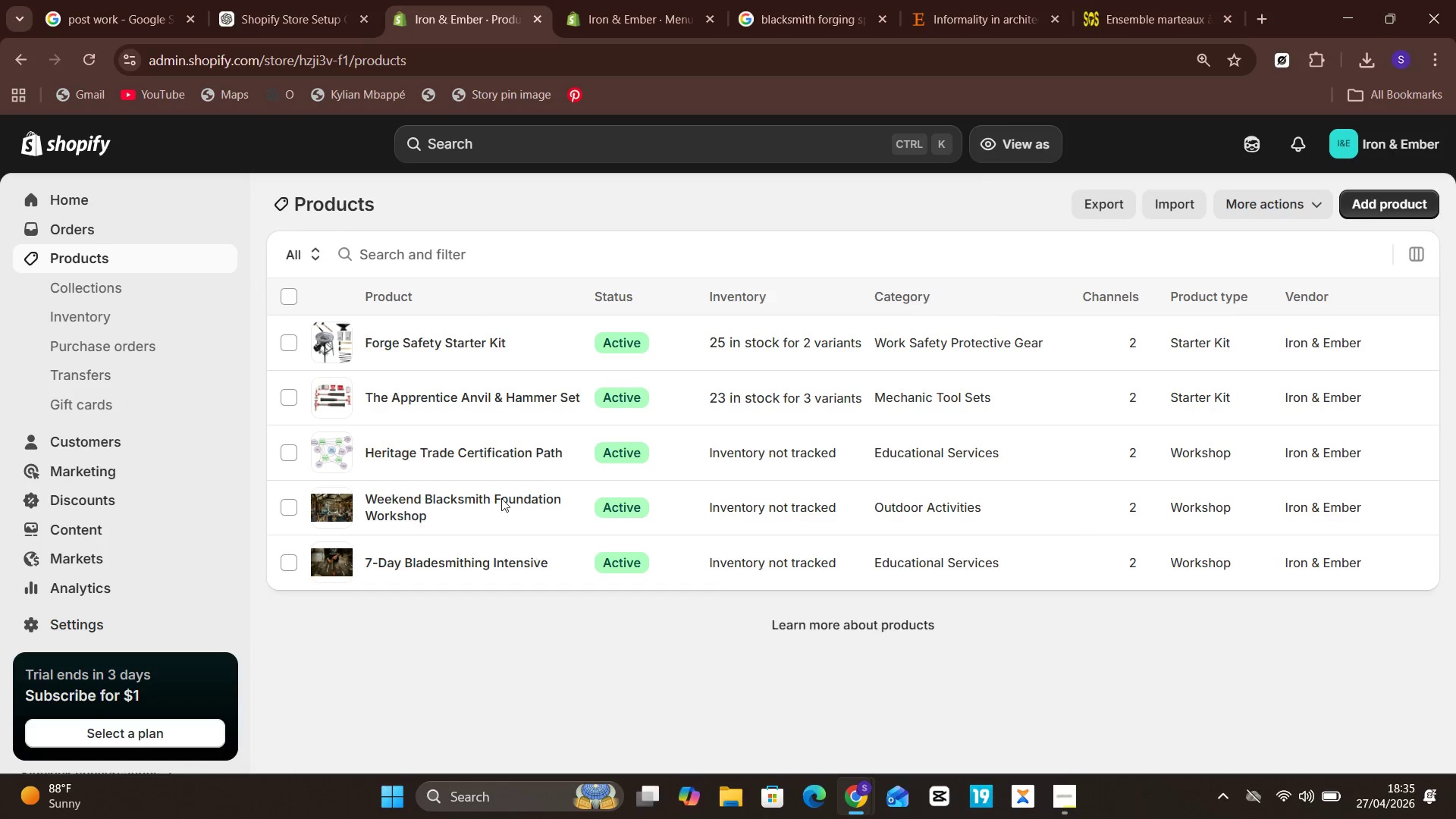 
left_click([453, 397])
 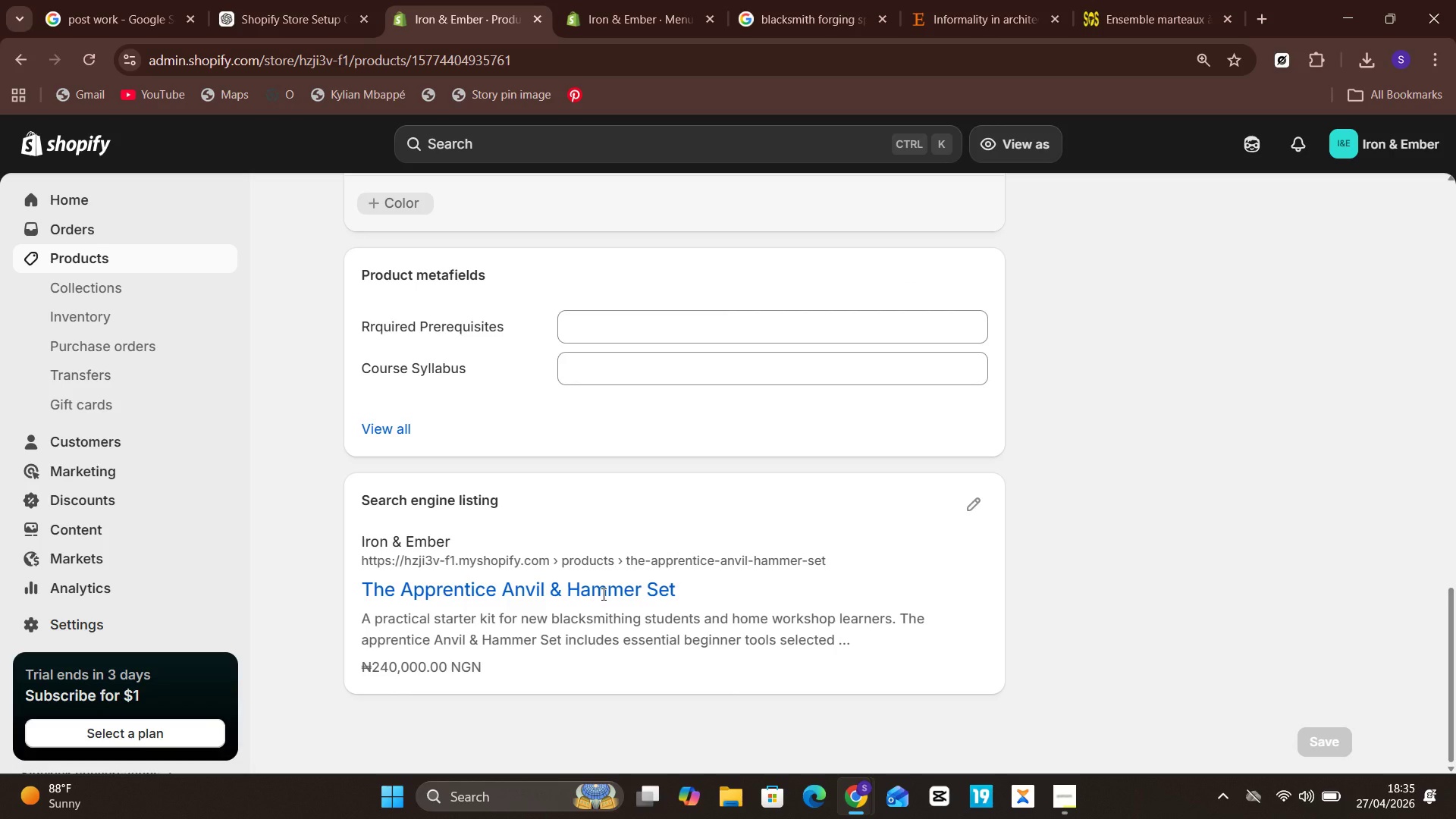 
wait(6.55)
 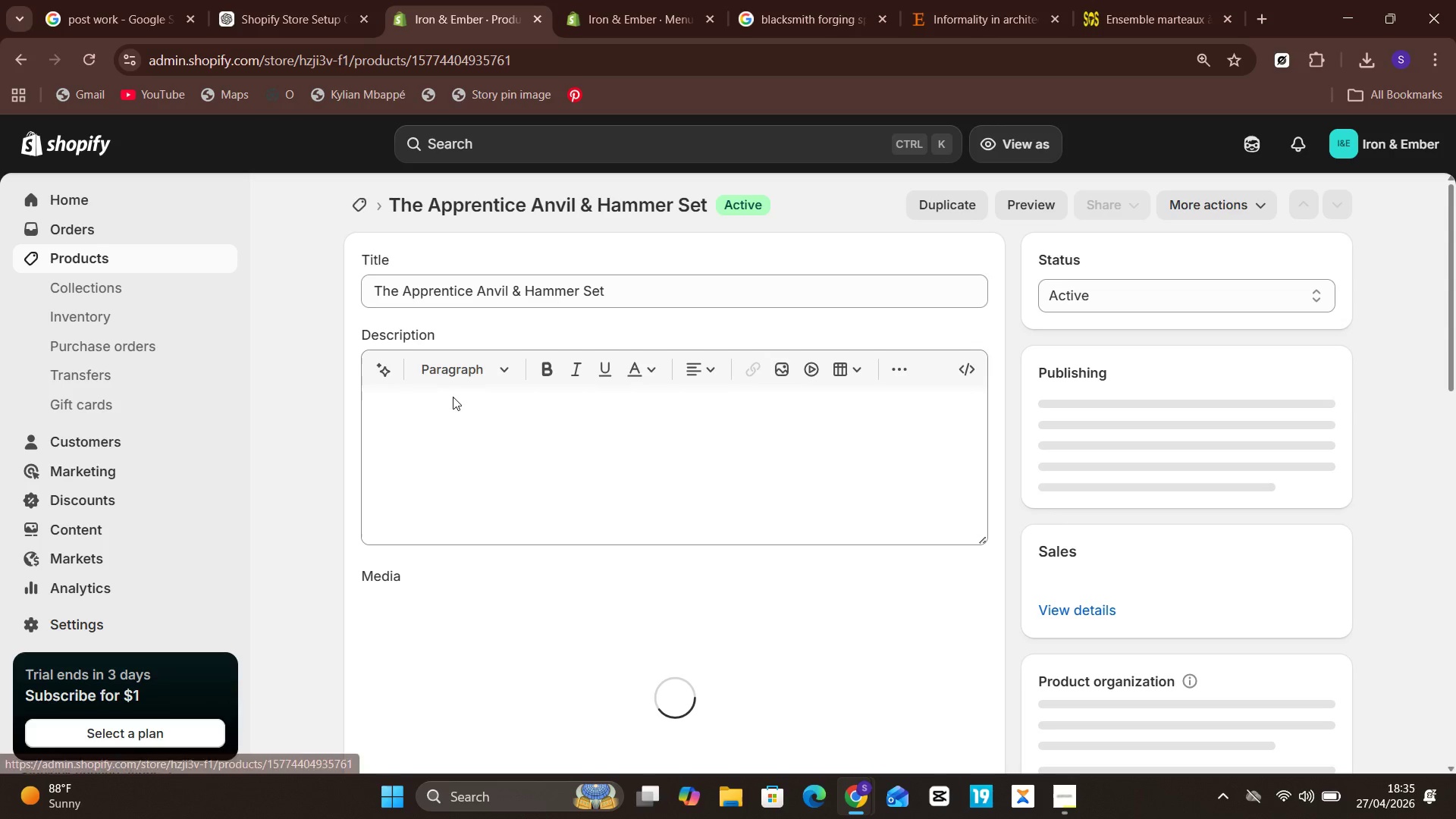 
left_click([964, 504])
 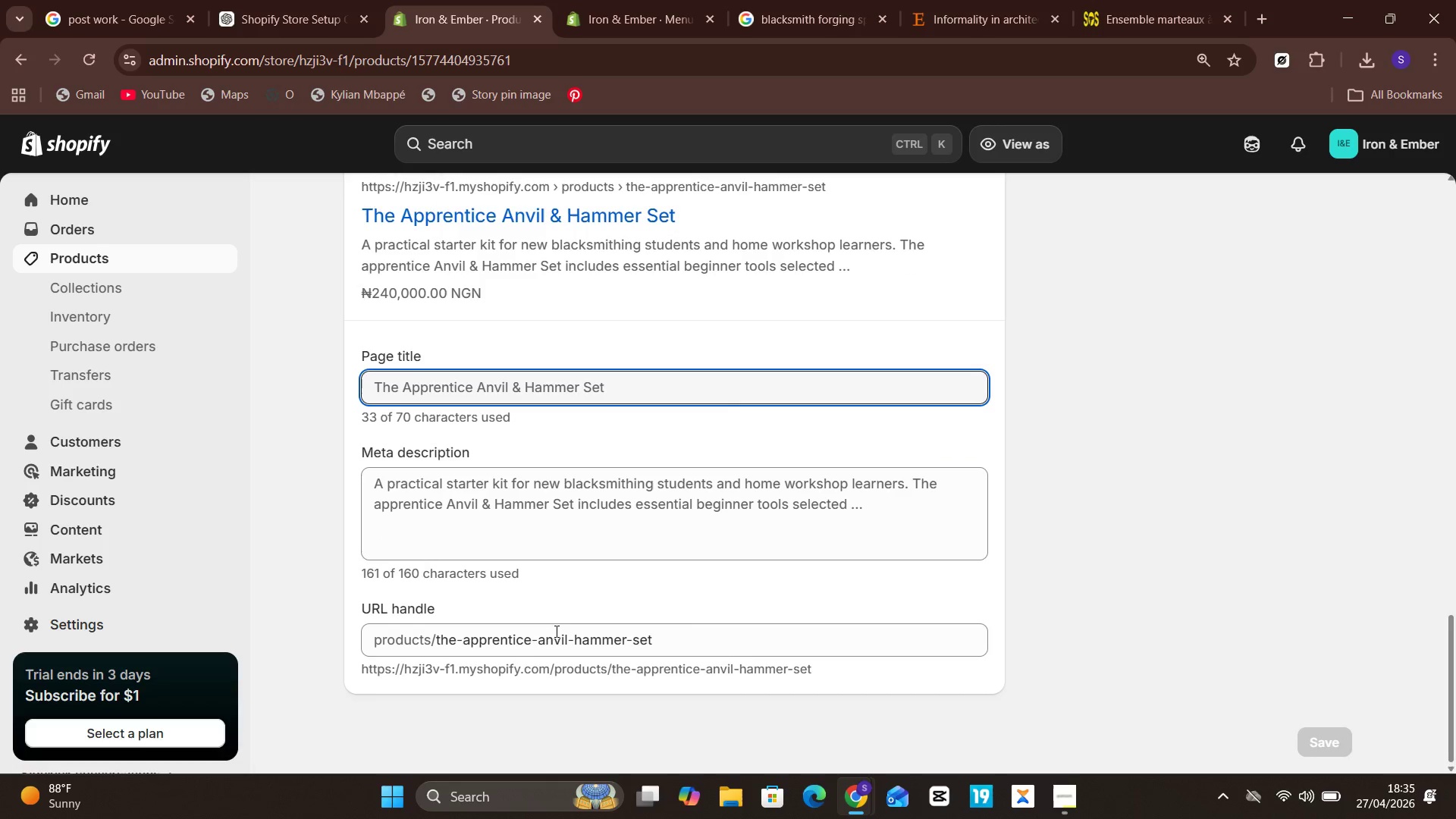 
left_click([557, 543])
 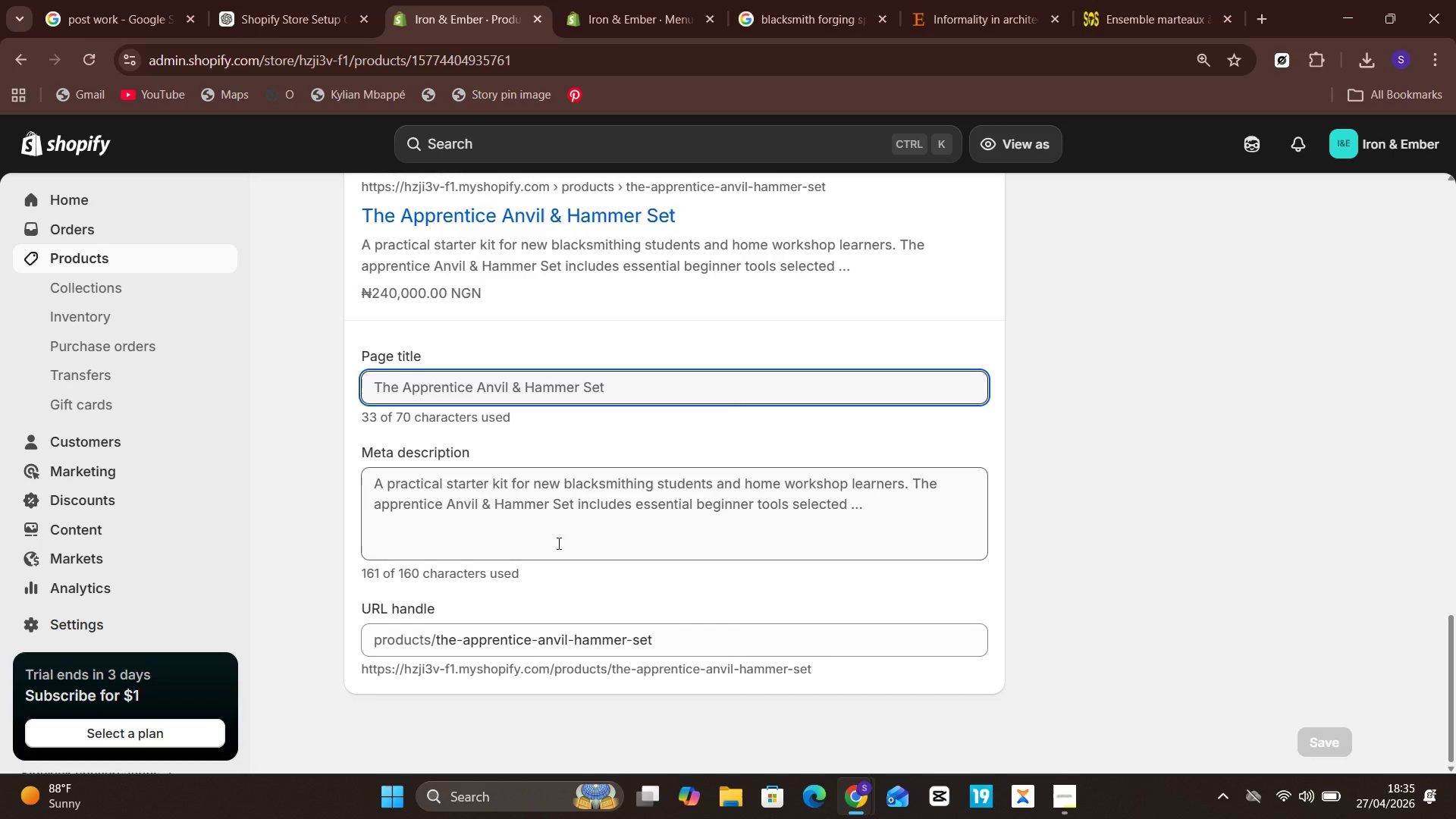 
key(Control+ControlLeft)
 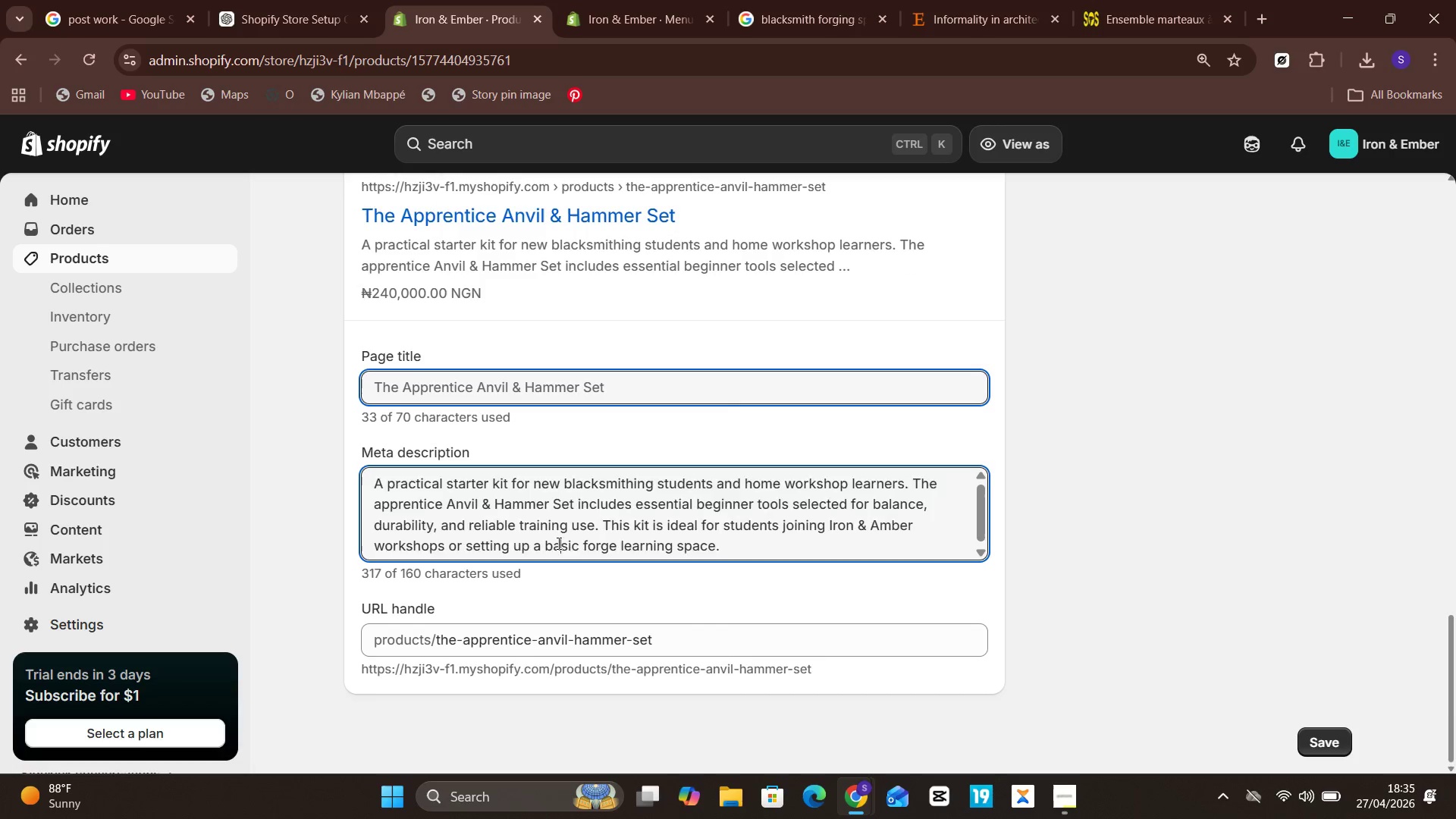 
key(Control+A)
 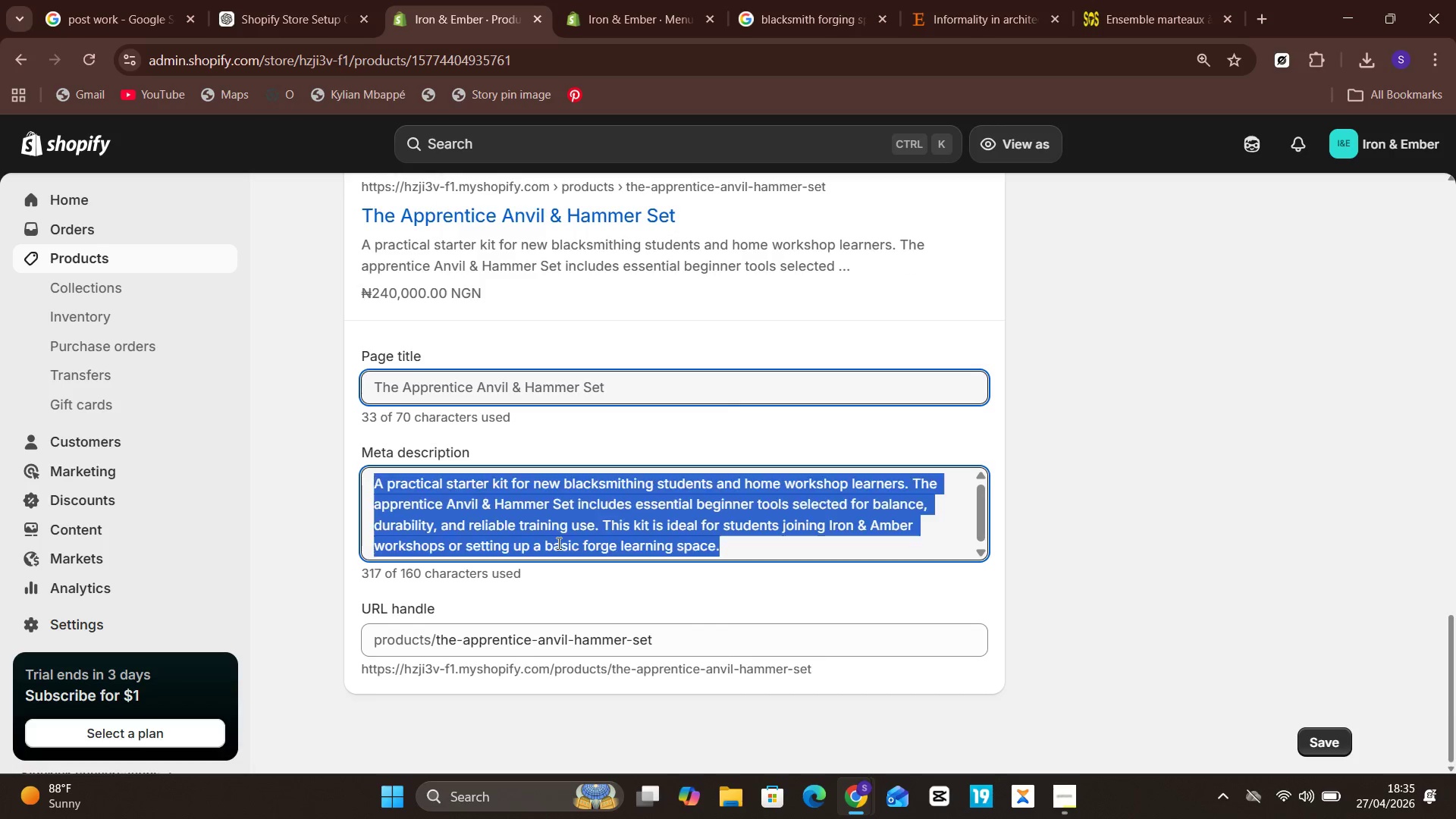 
key(Control+V)
 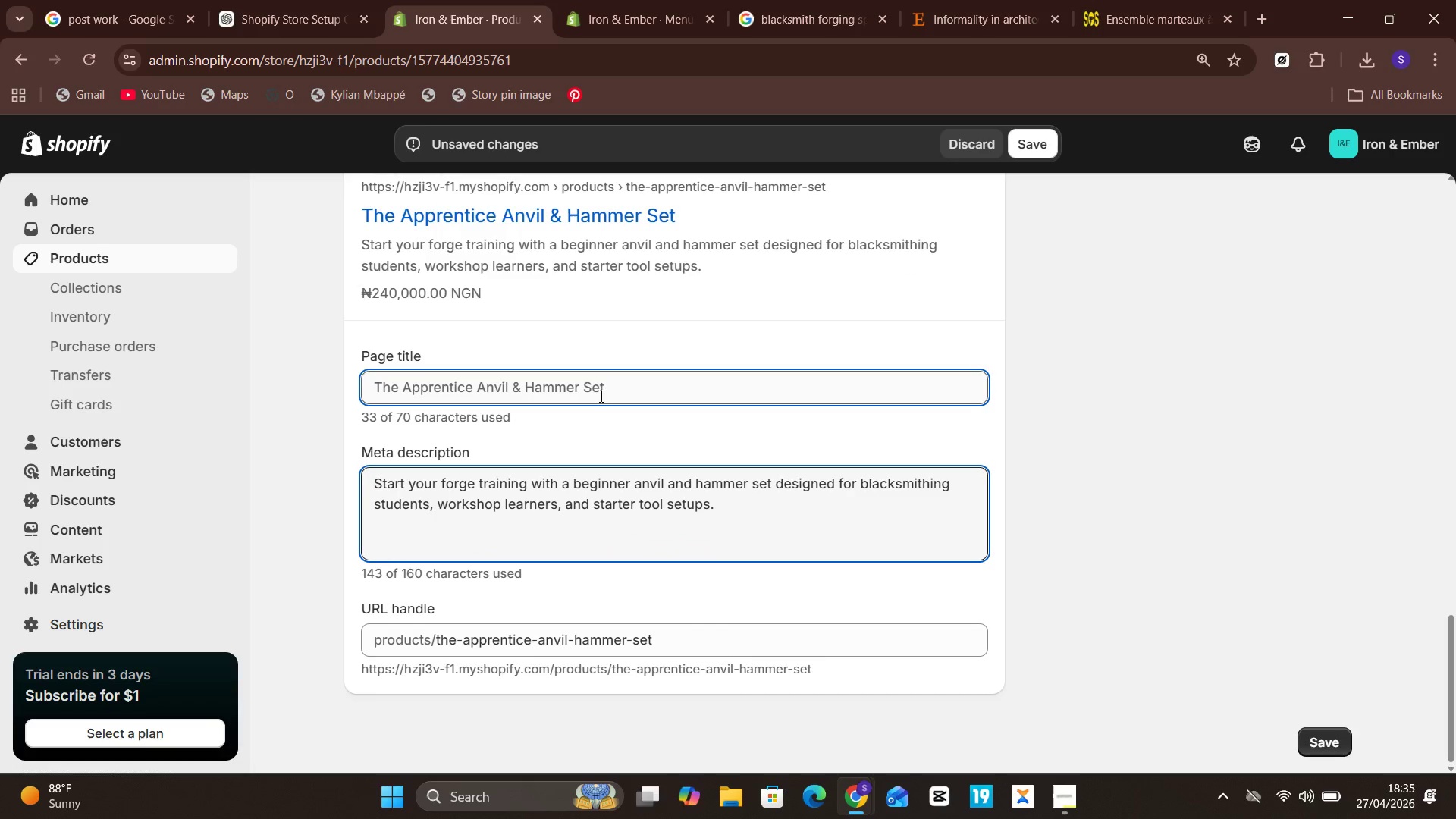 
left_click([623, 375])
 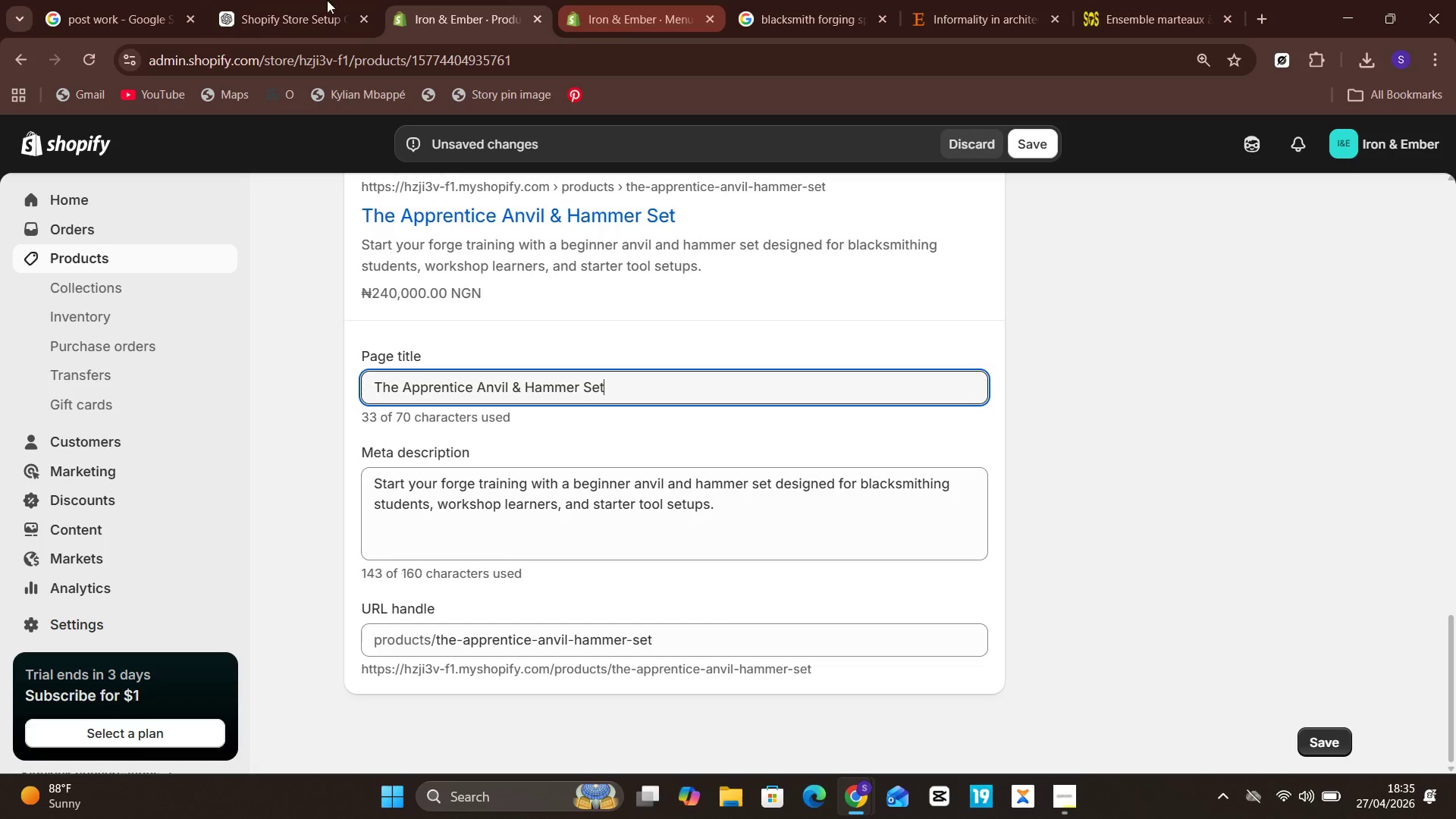 
left_click([275, 0])
 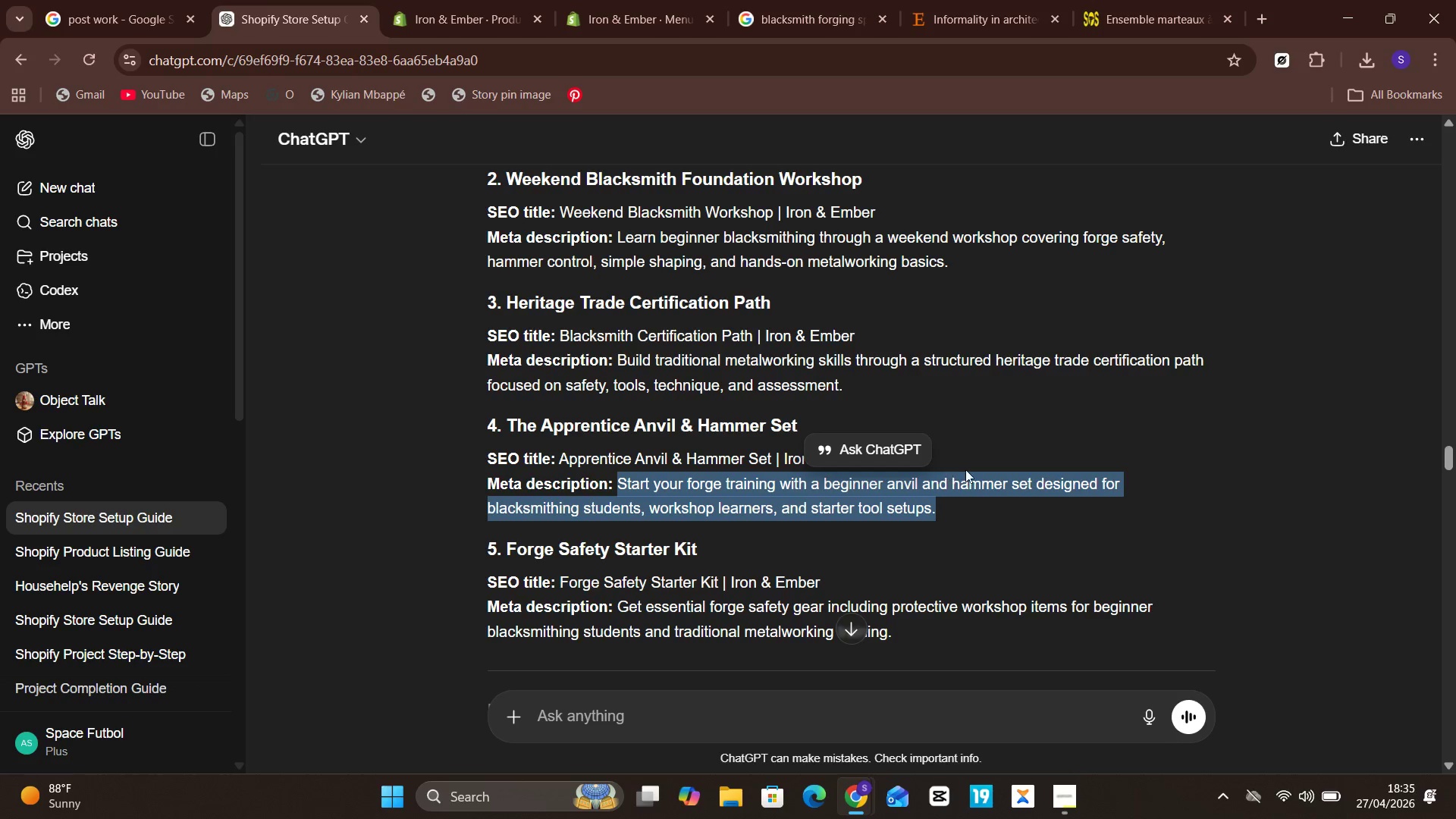 
left_click([1023, 456])
 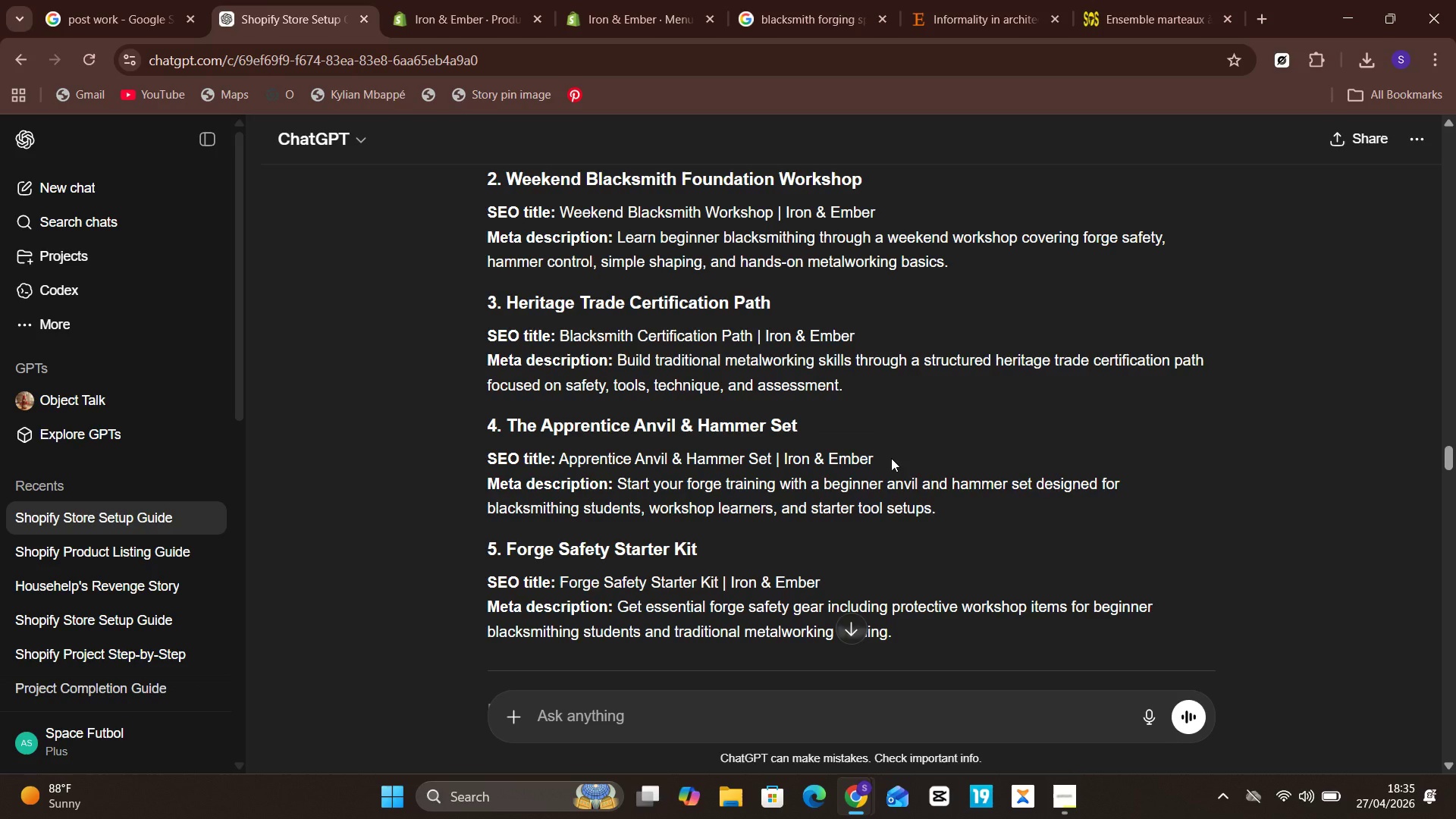 
left_click_drag(start_coordinate=[891, 458], to_coordinate=[562, 463])
 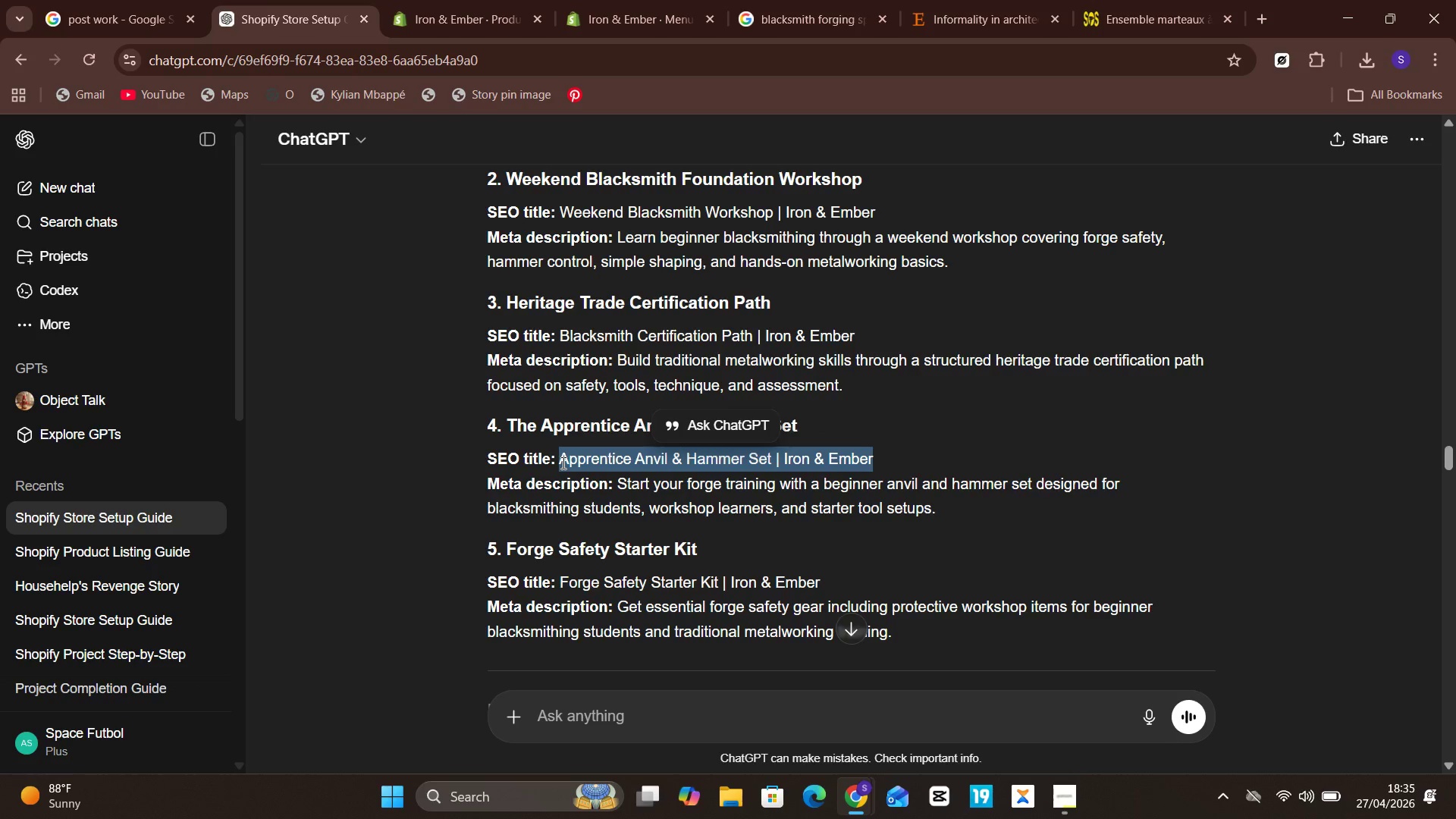 
key(Control+C)
 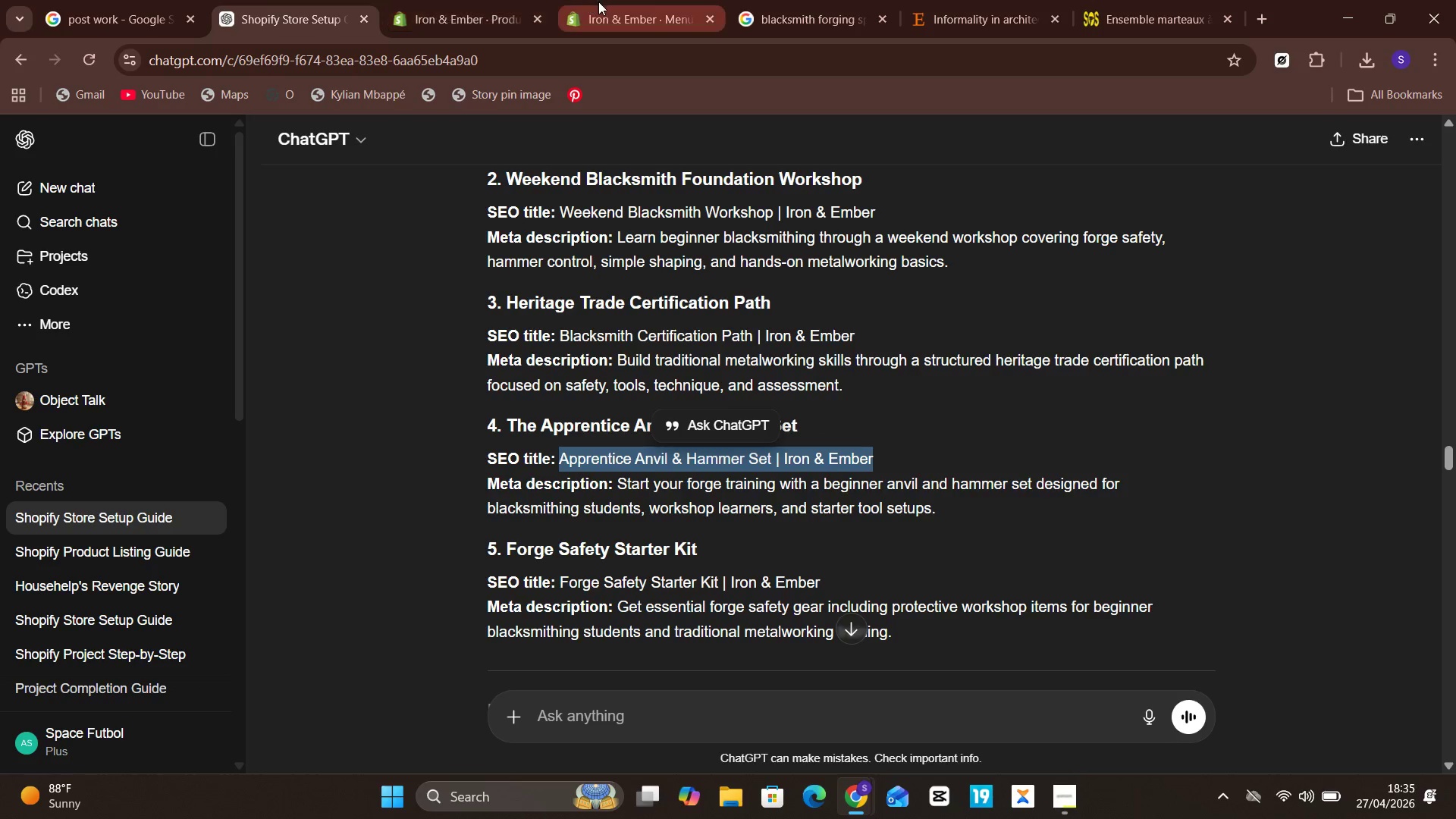 
left_click([598, 2])
 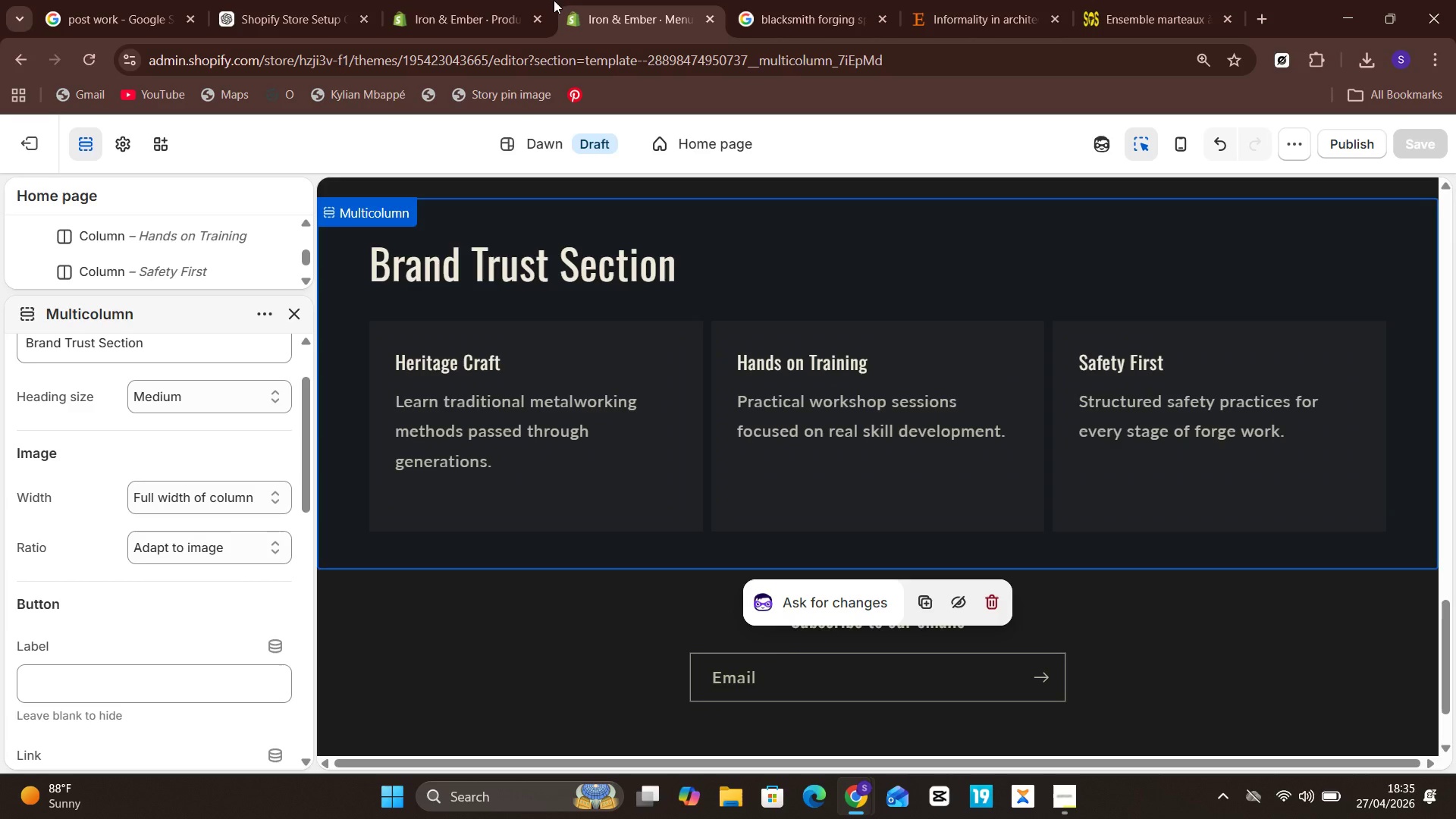 
left_click([485, 0])
 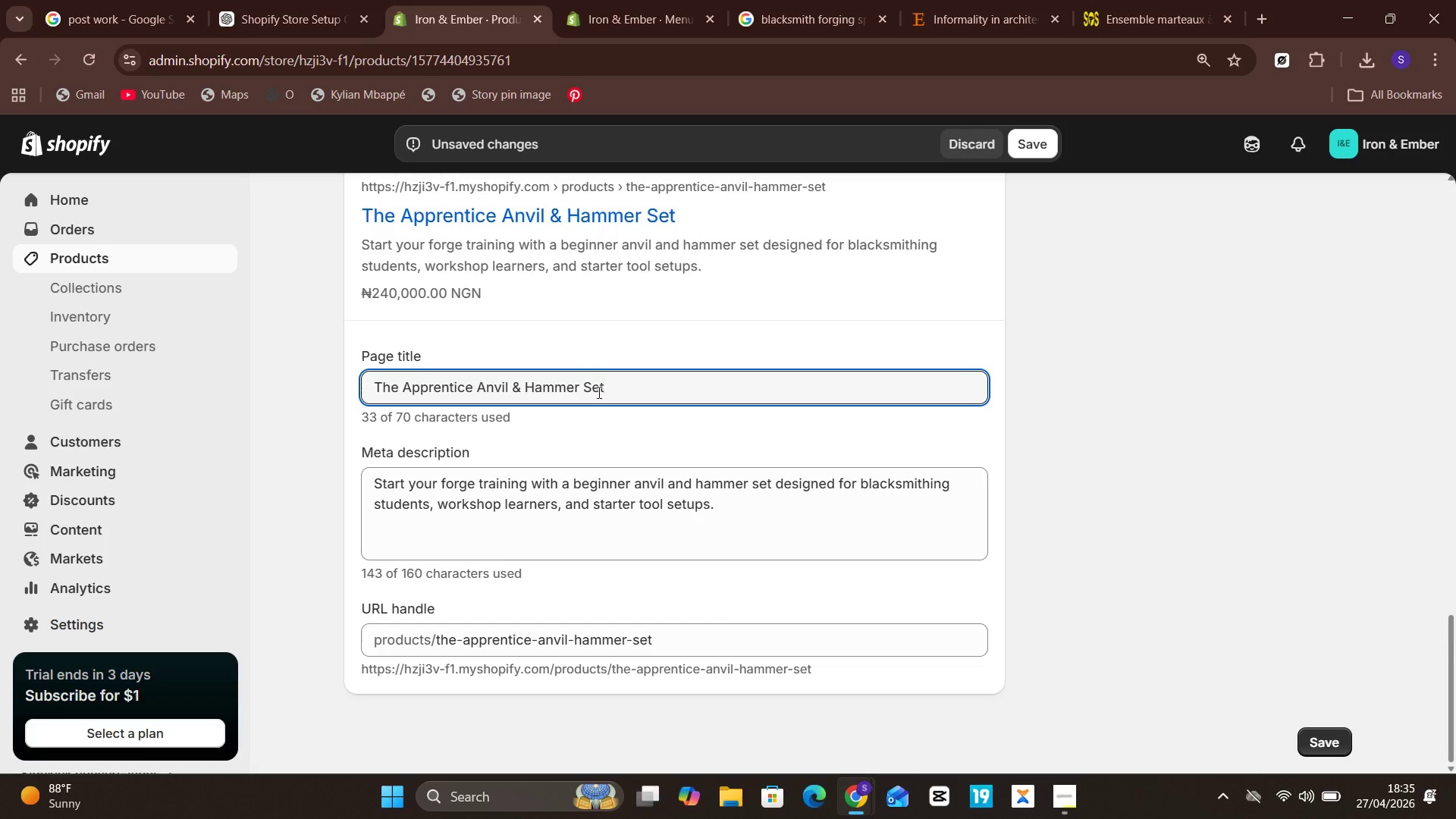 
key(Control+A)
 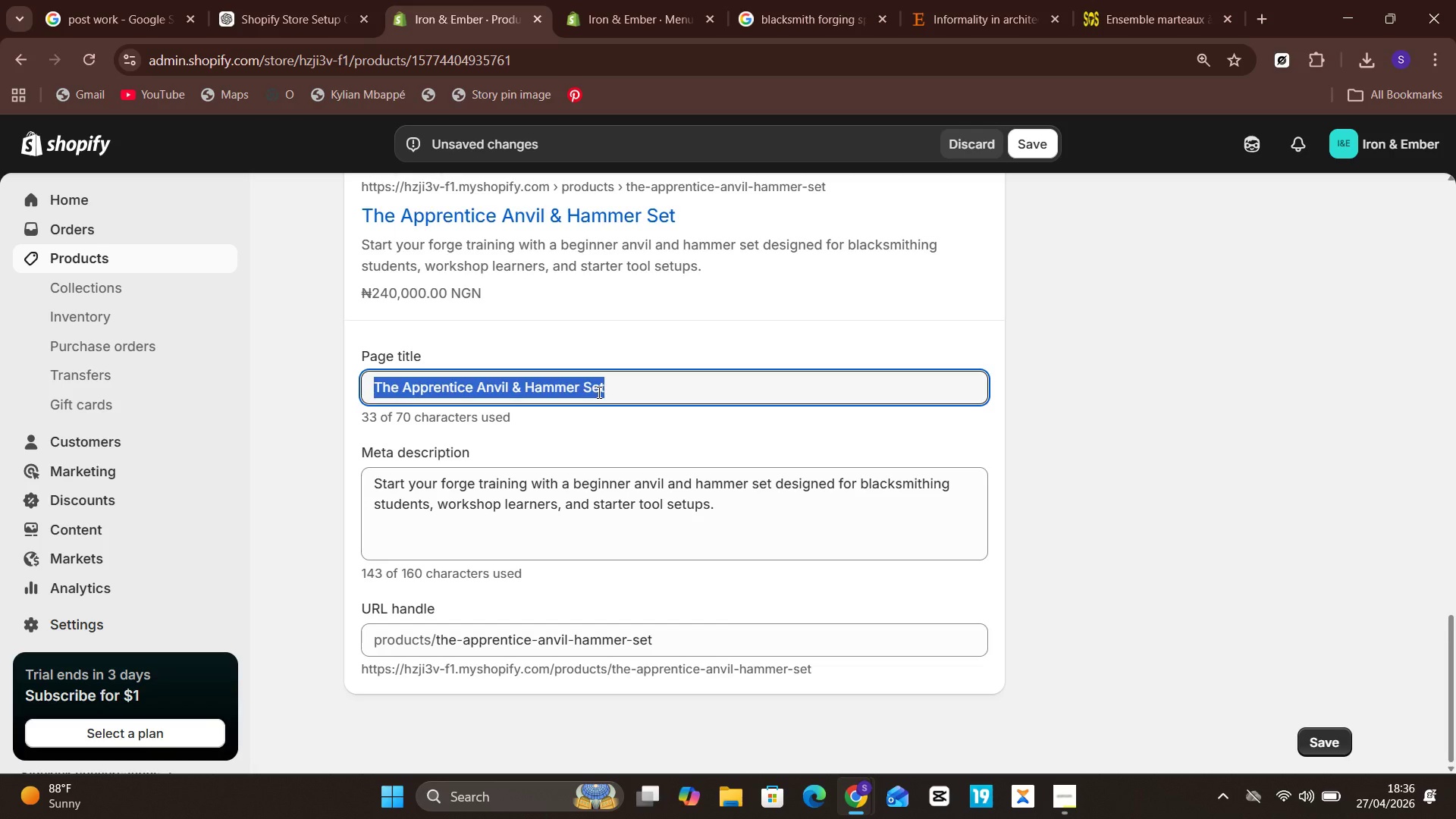 
key(Control+V)
 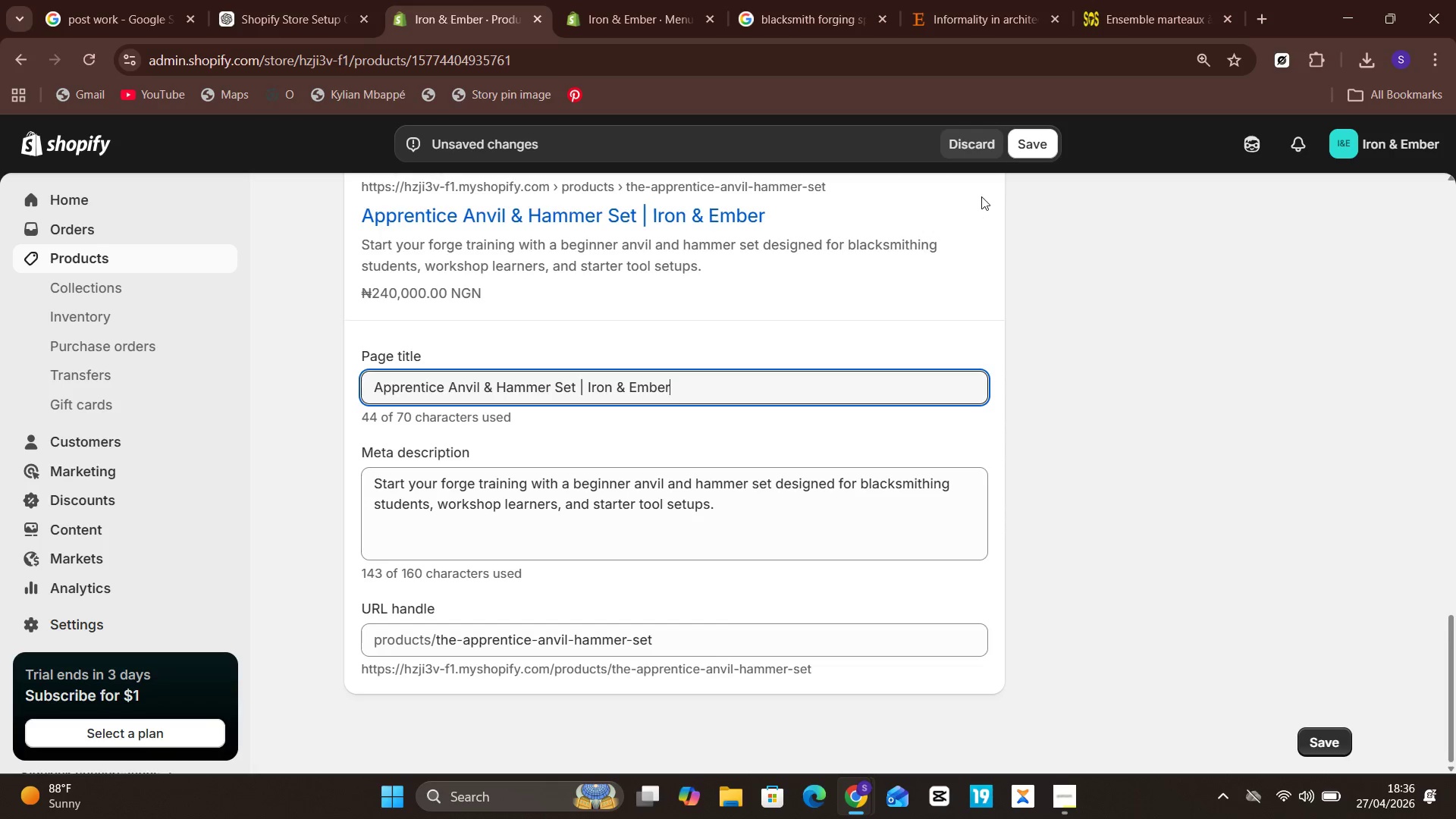 
left_click([1028, 148])
 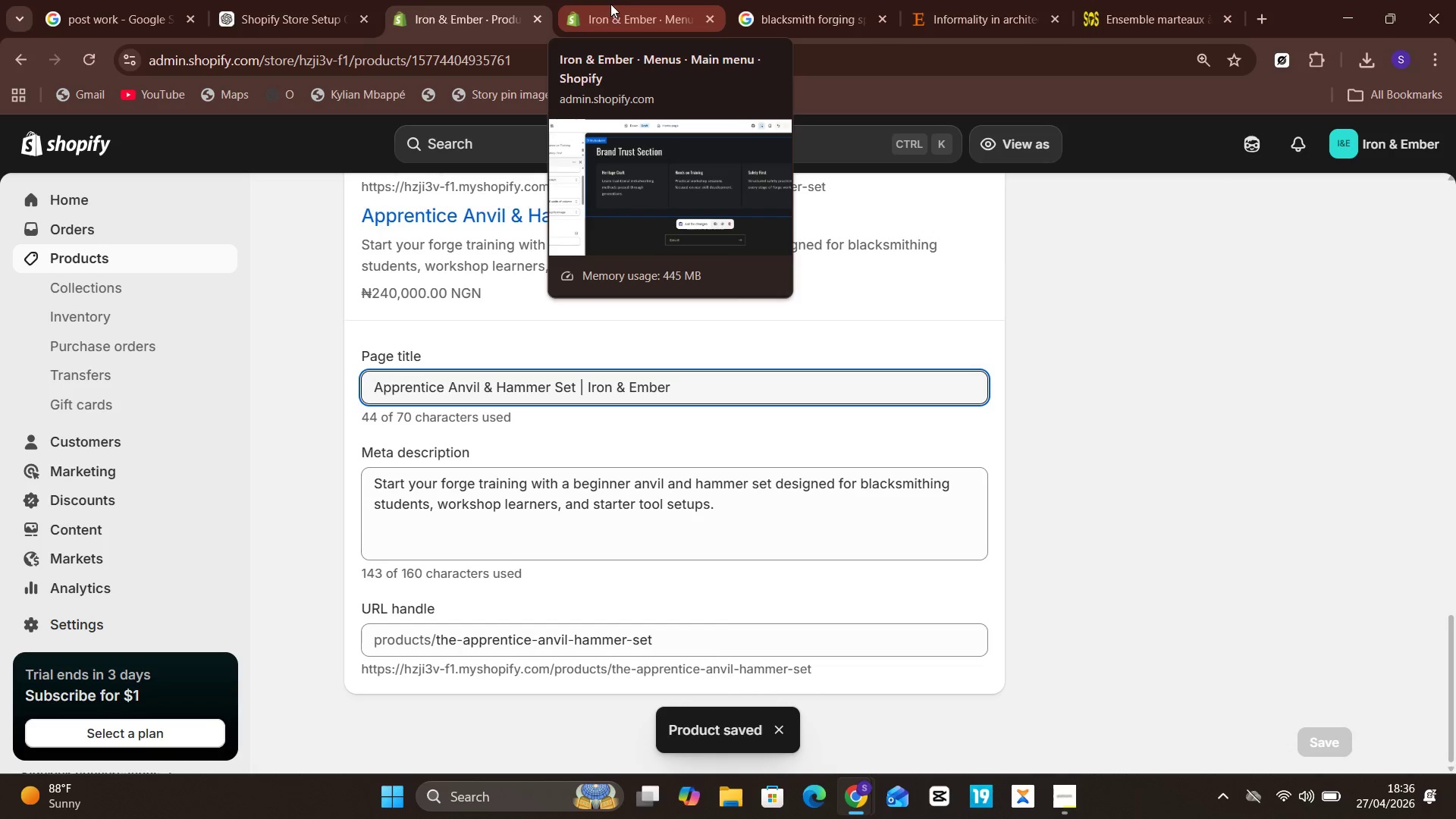 
wait(7.03)
 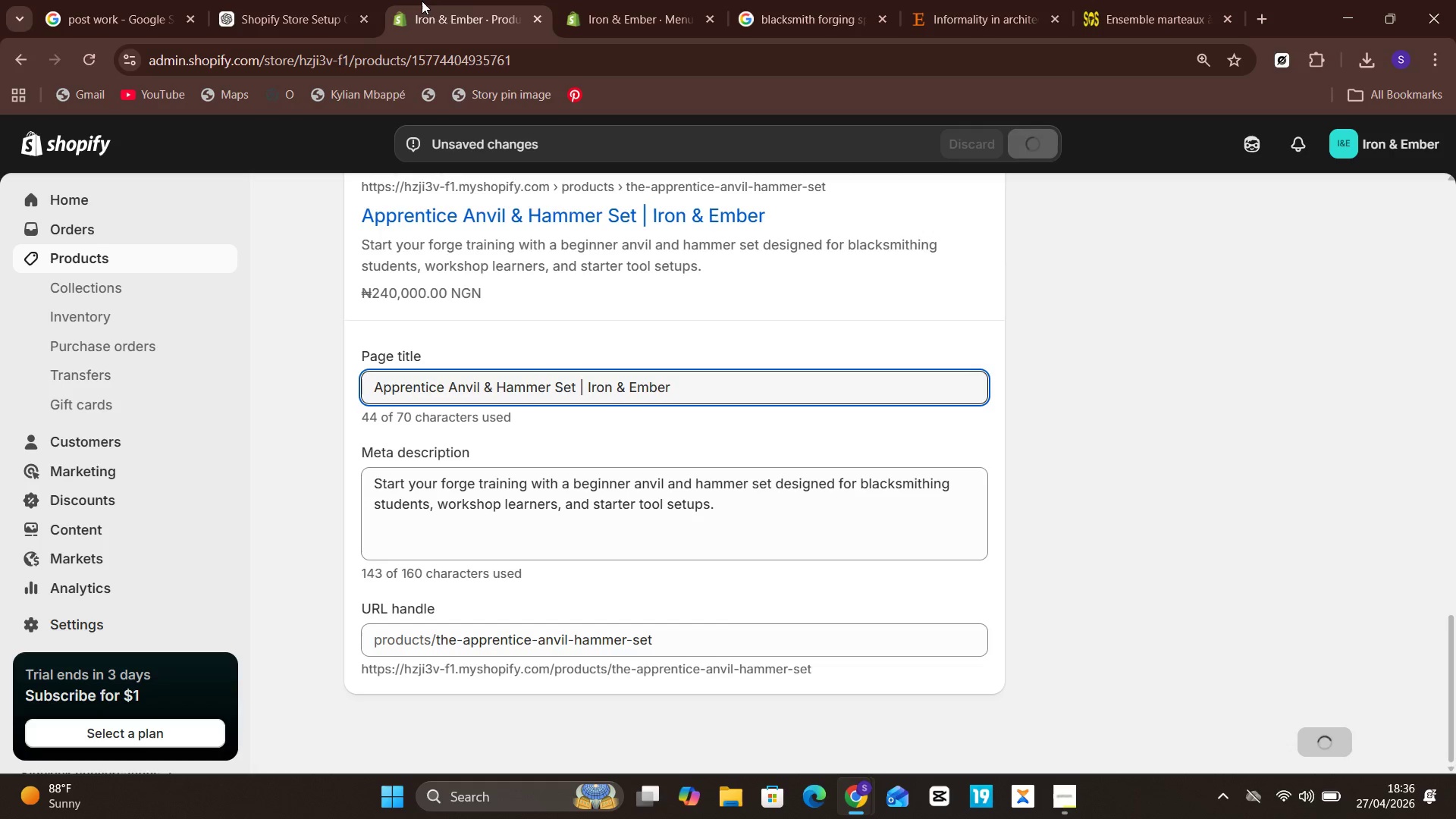 
left_click([608, 9])
 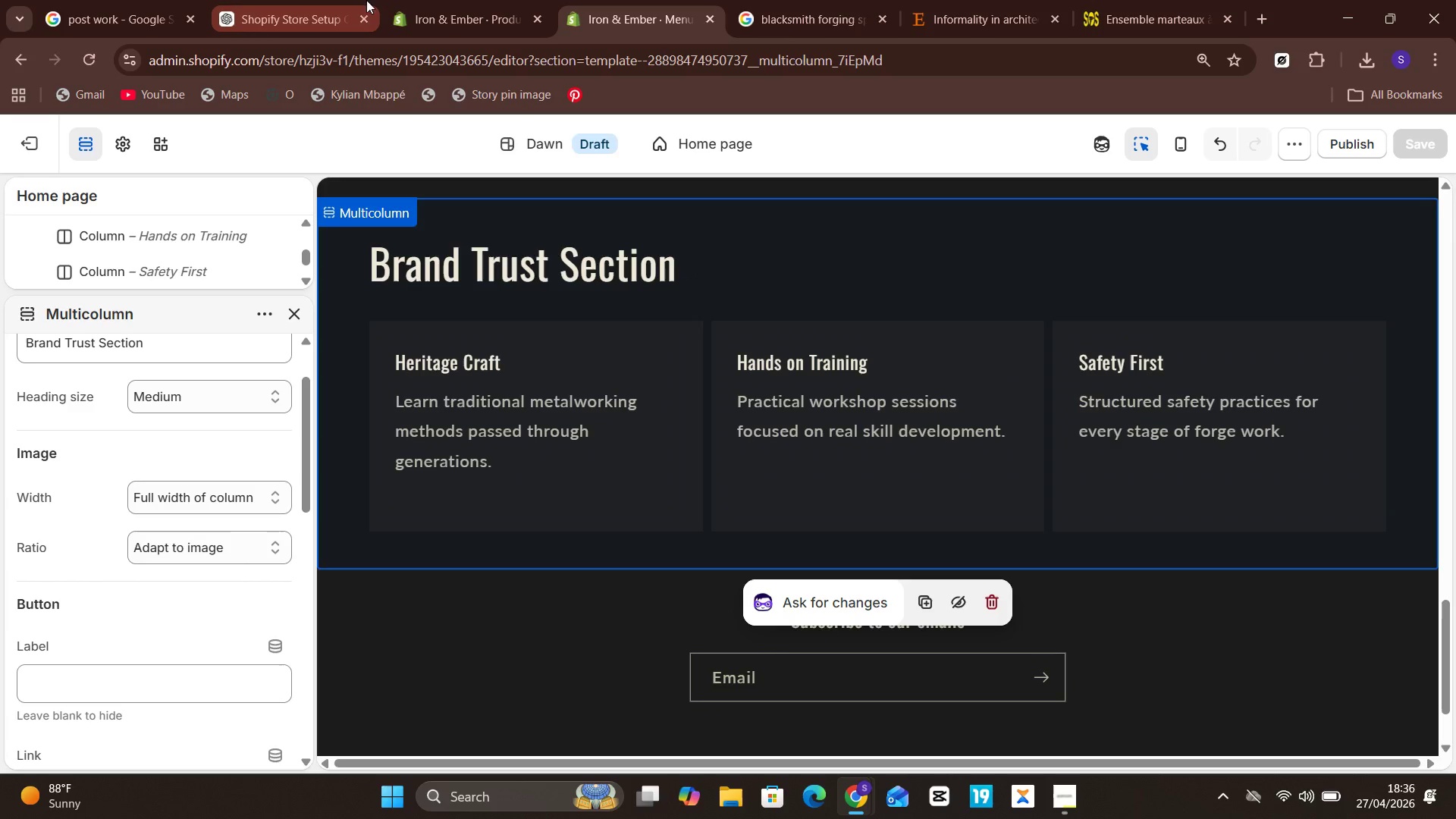 
left_click([309, 0])
 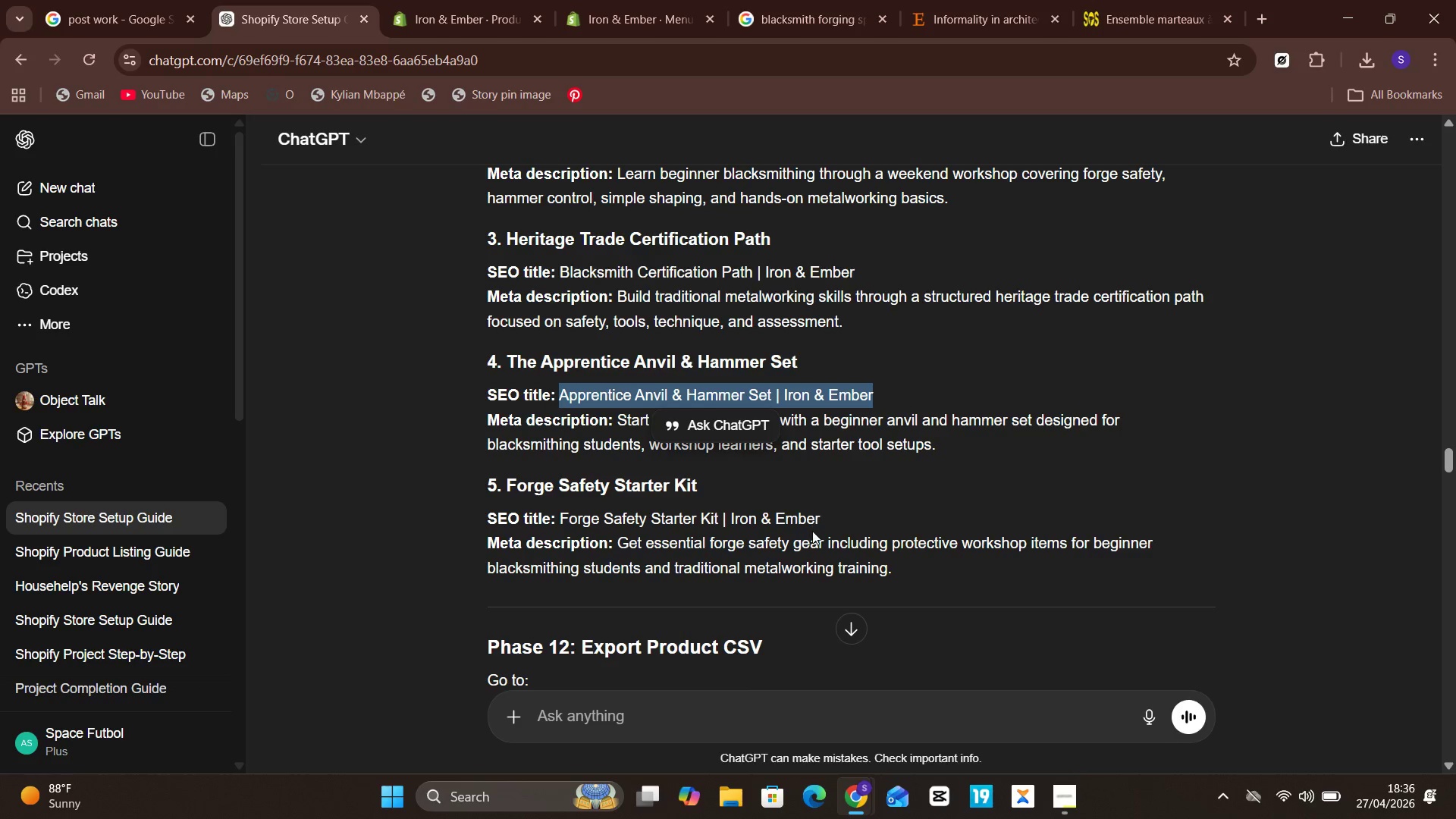 
left_click_drag(start_coordinate=[827, 516], to_coordinate=[562, 498])
 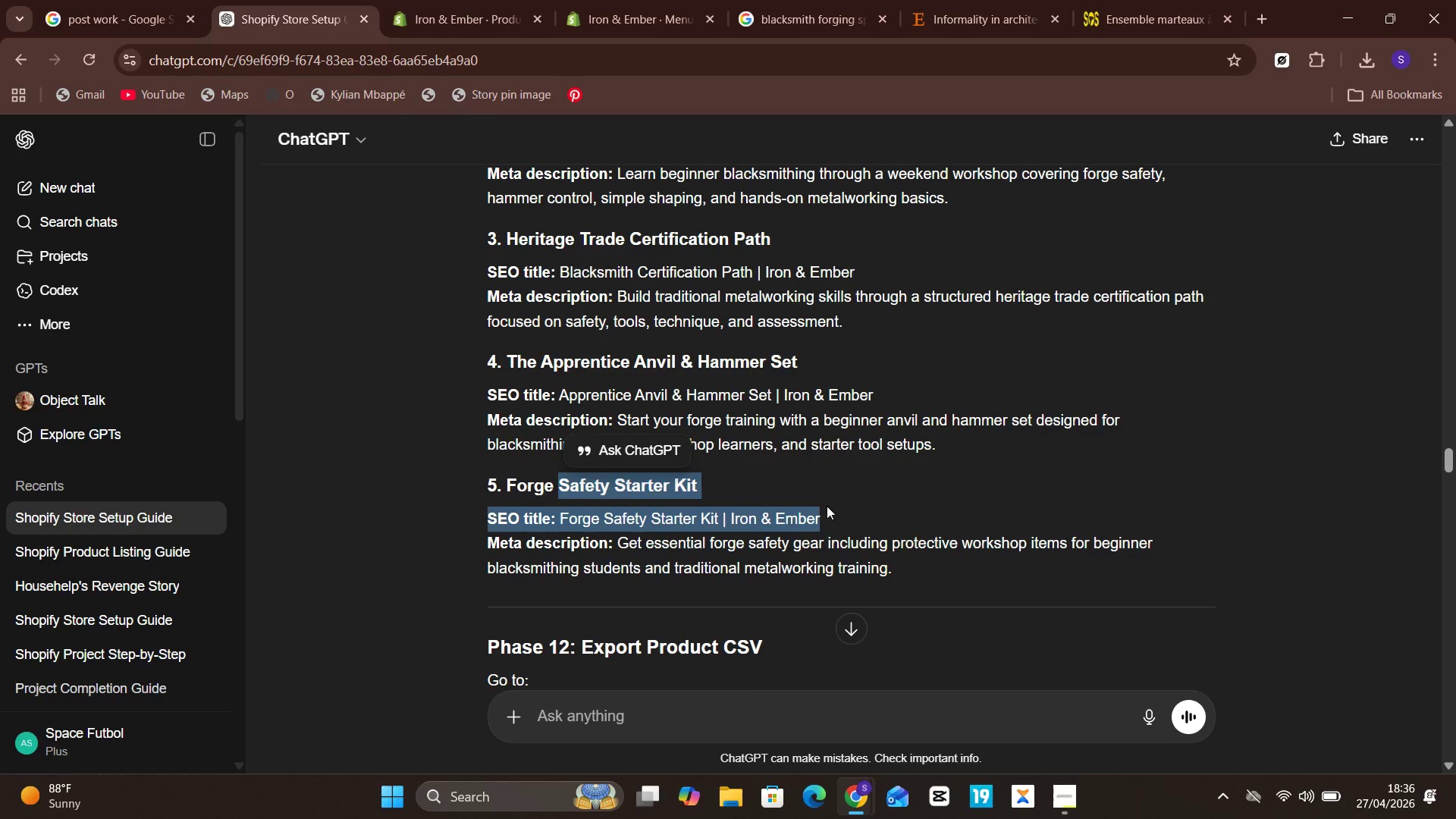 
left_click([833, 505])
 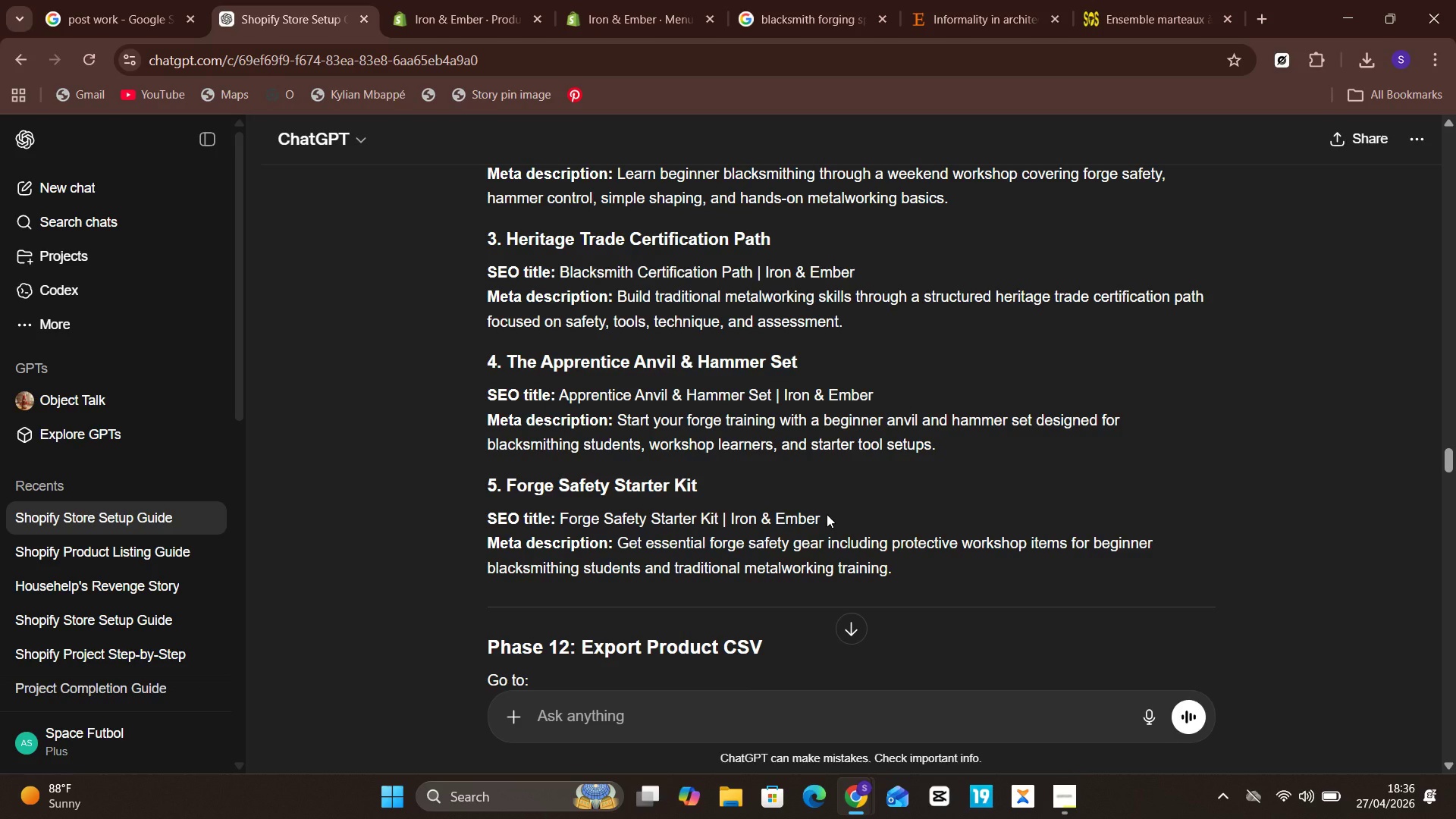 
left_click_drag(start_coordinate=[827, 514], to_coordinate=[561, 509])
 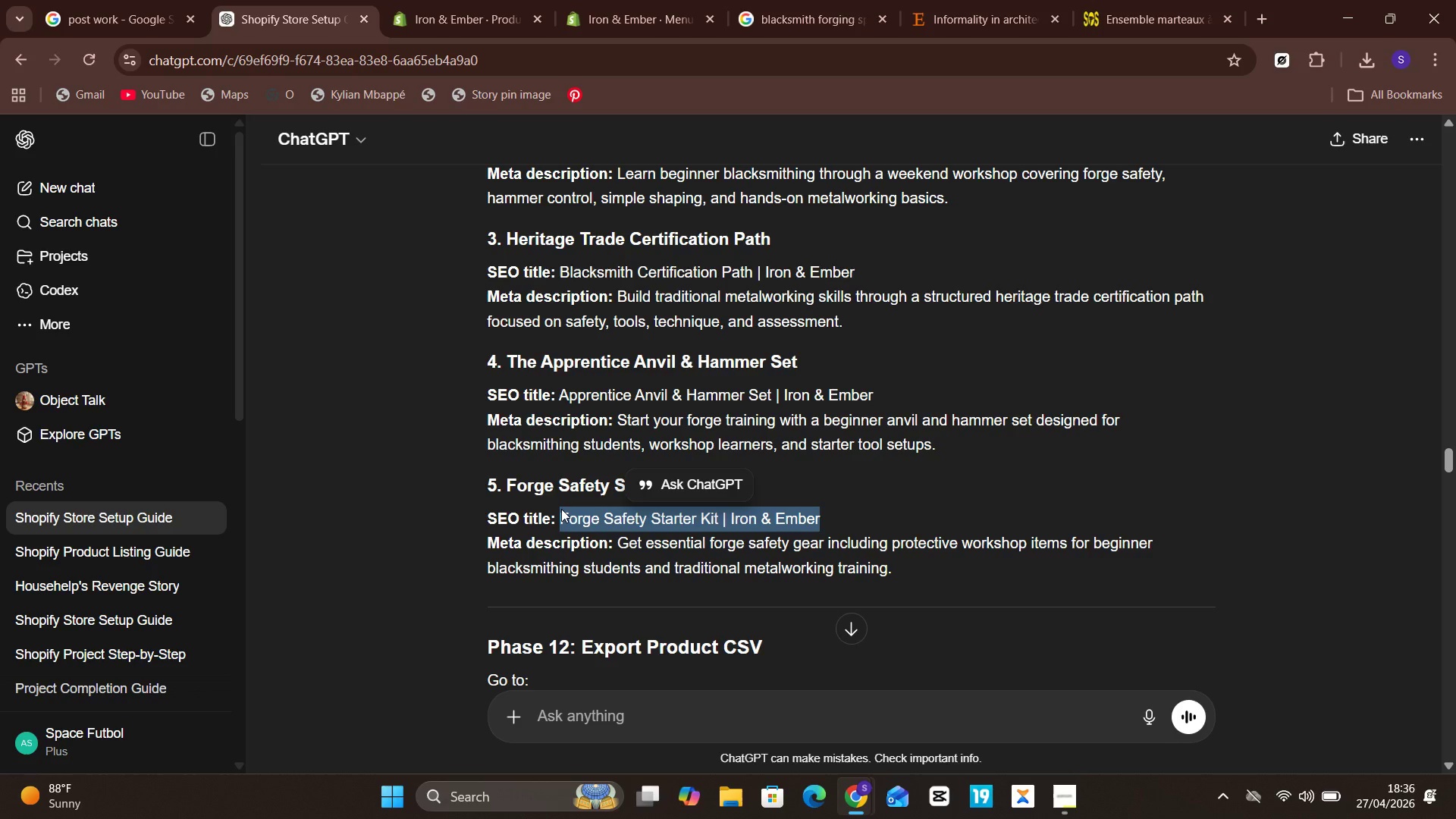 
key(Control+C)
 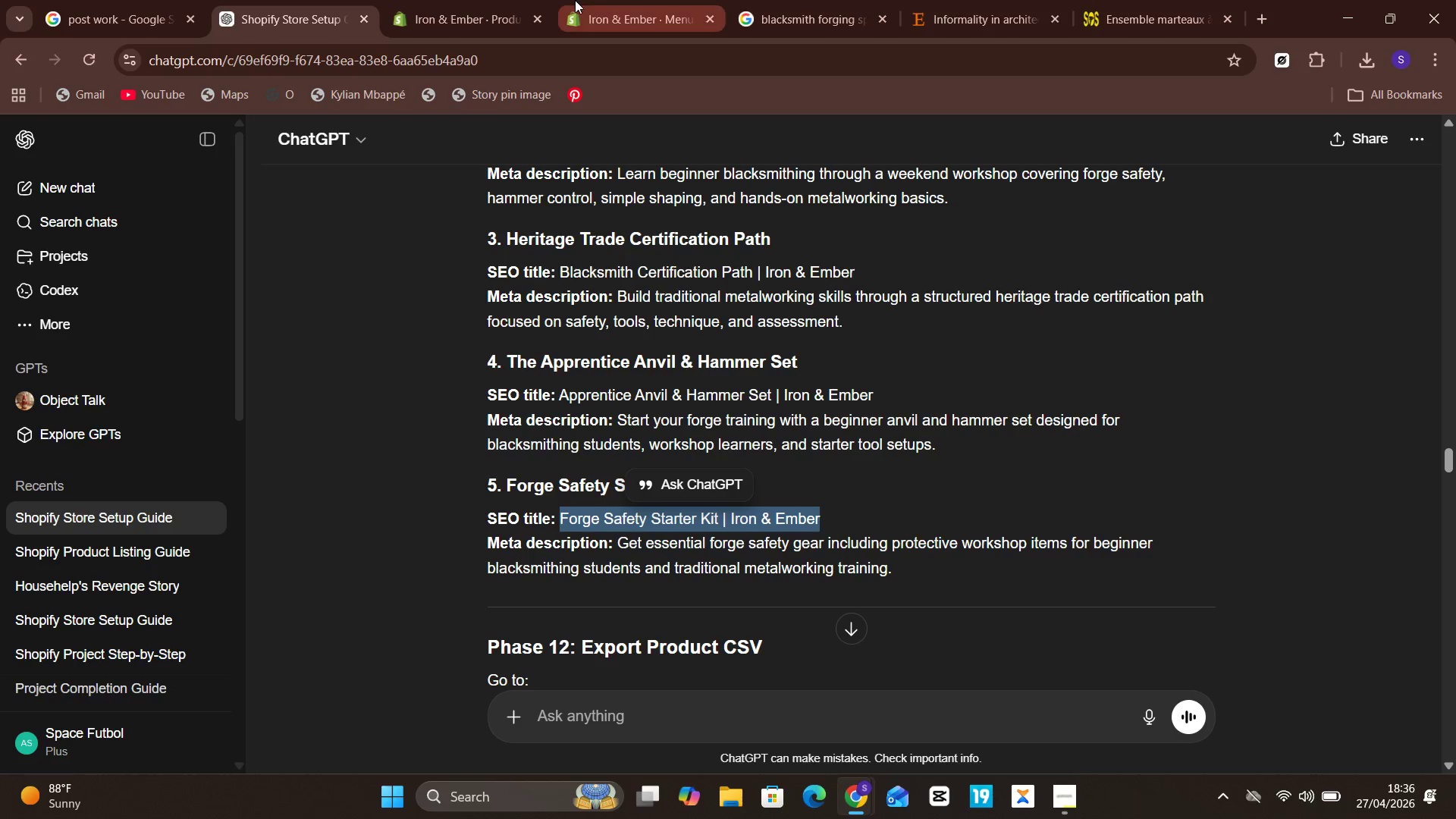 
left_click([577, 1])
 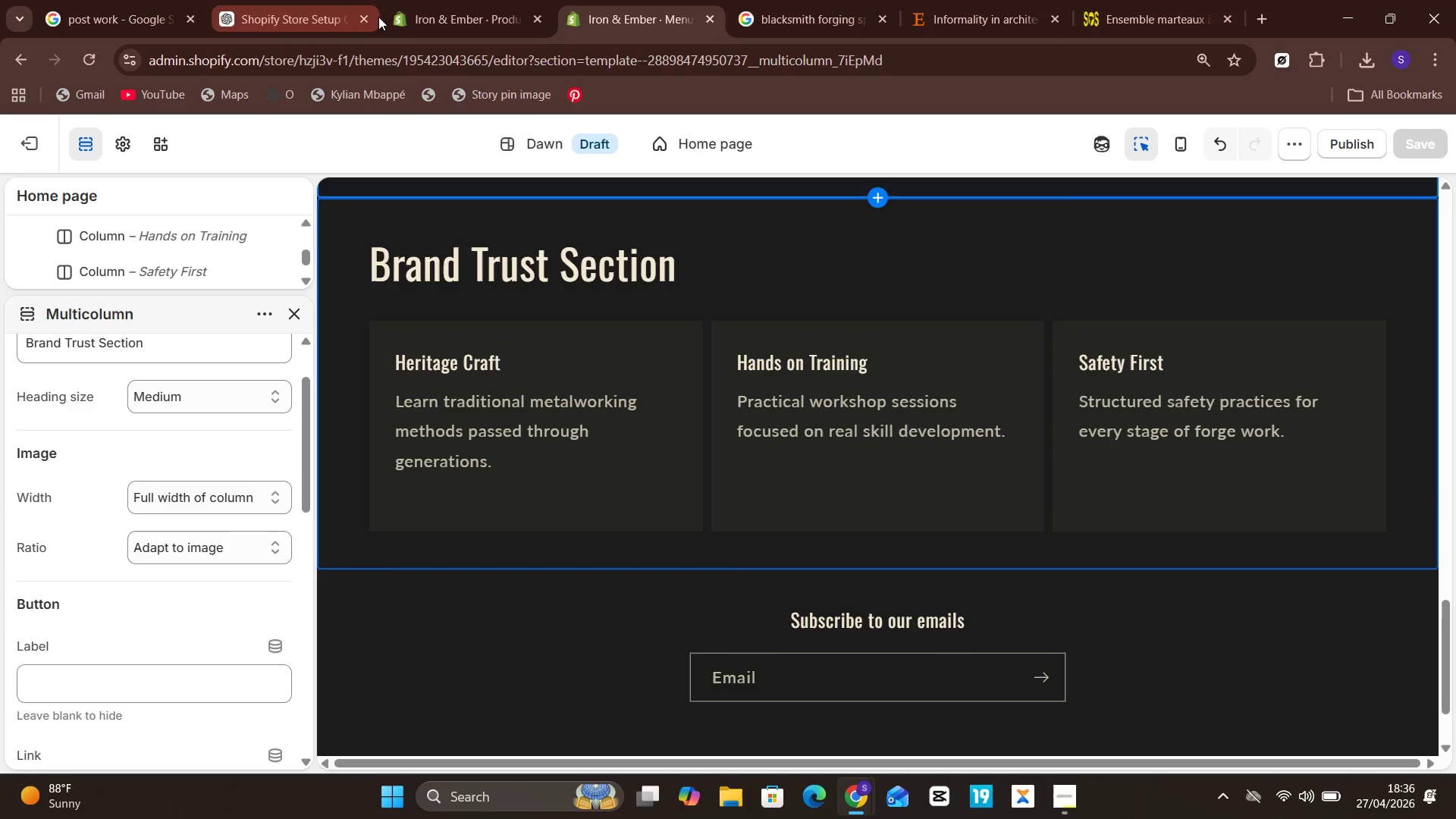 
left_click([482, 2])
 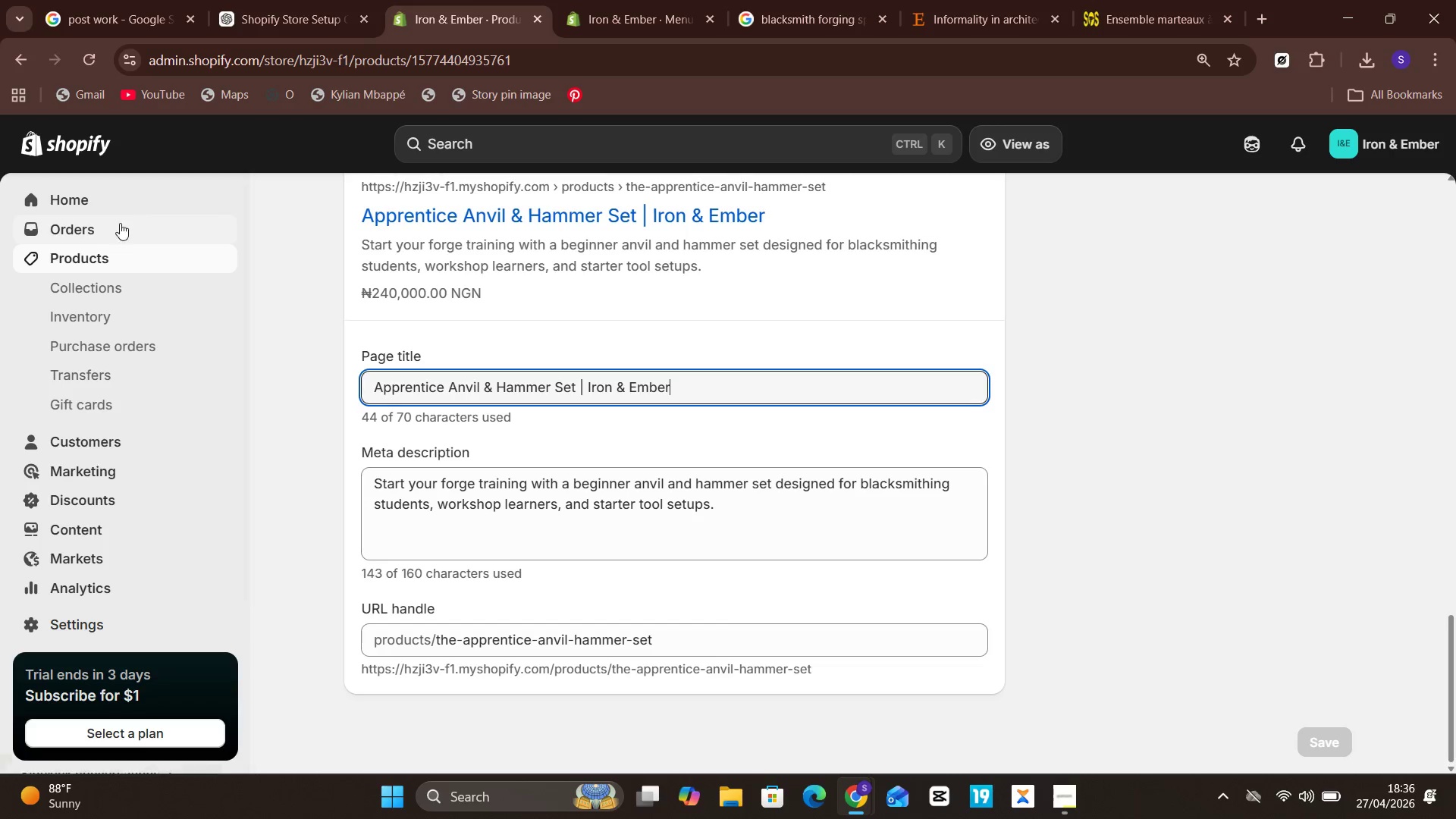 
left_click([130, 263])
 